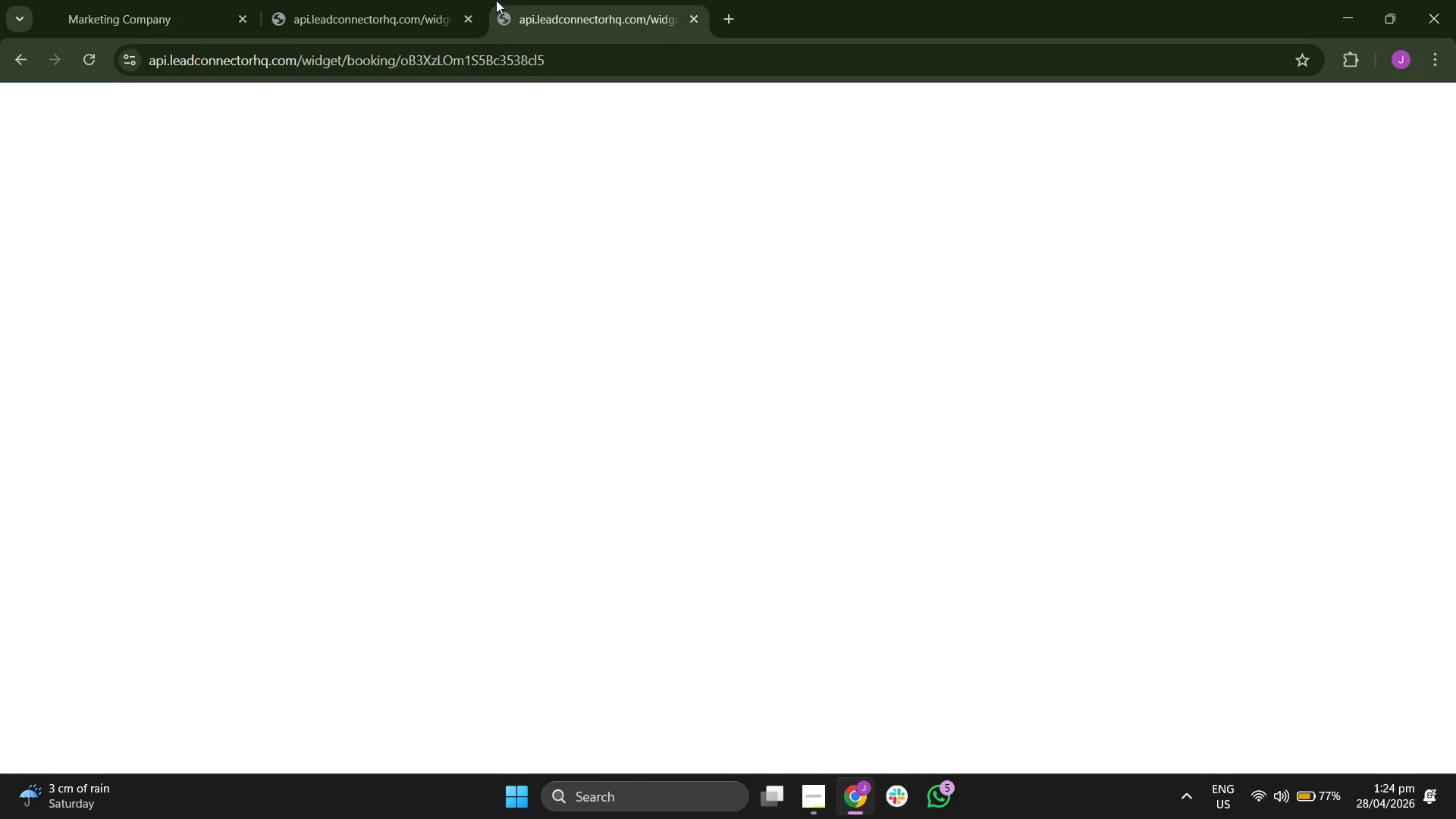 
left_click_drag(start_coordinate=[551, 0], to_coordinate=[381, 0])
 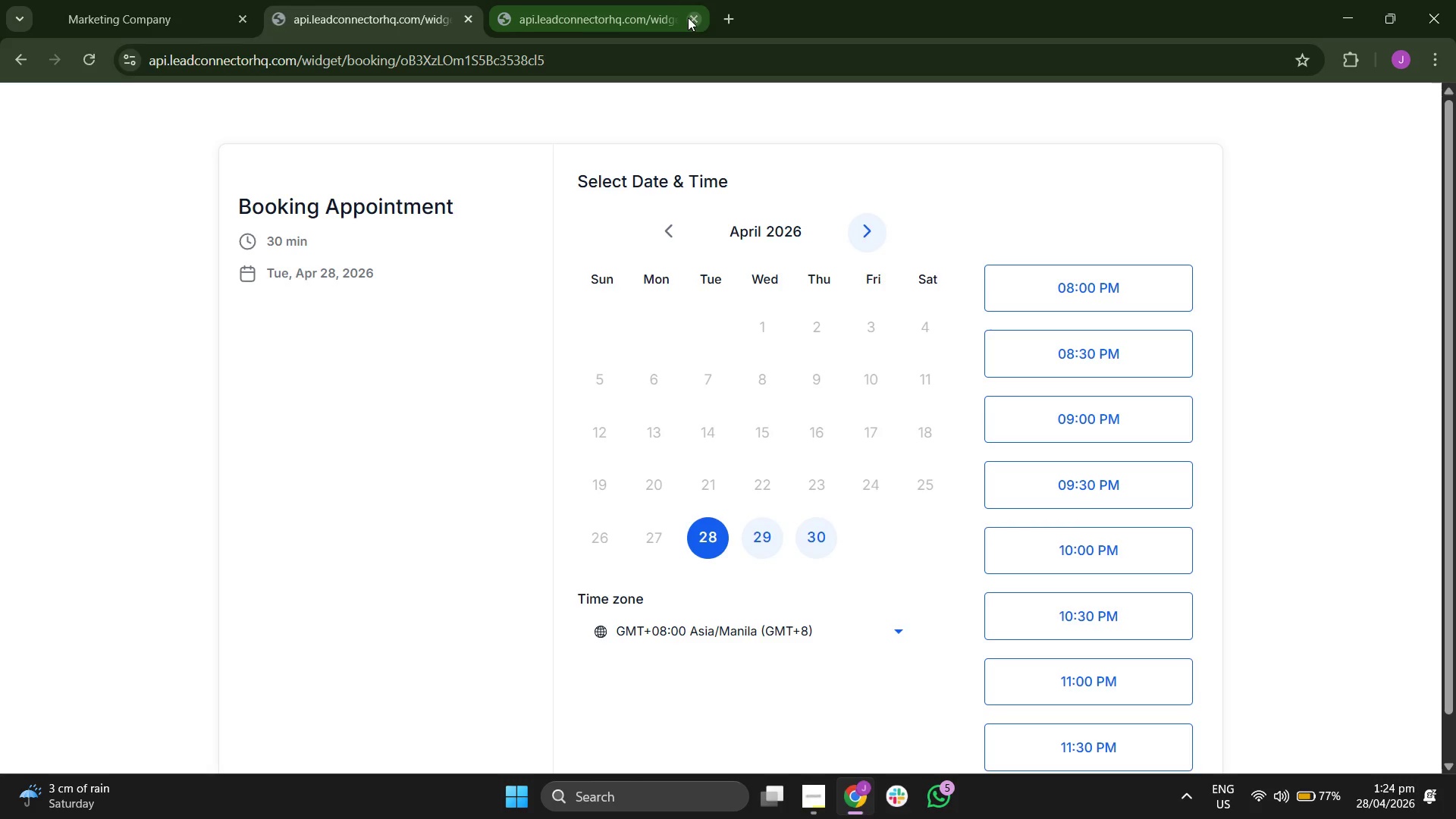 
left_click([694, 21])
 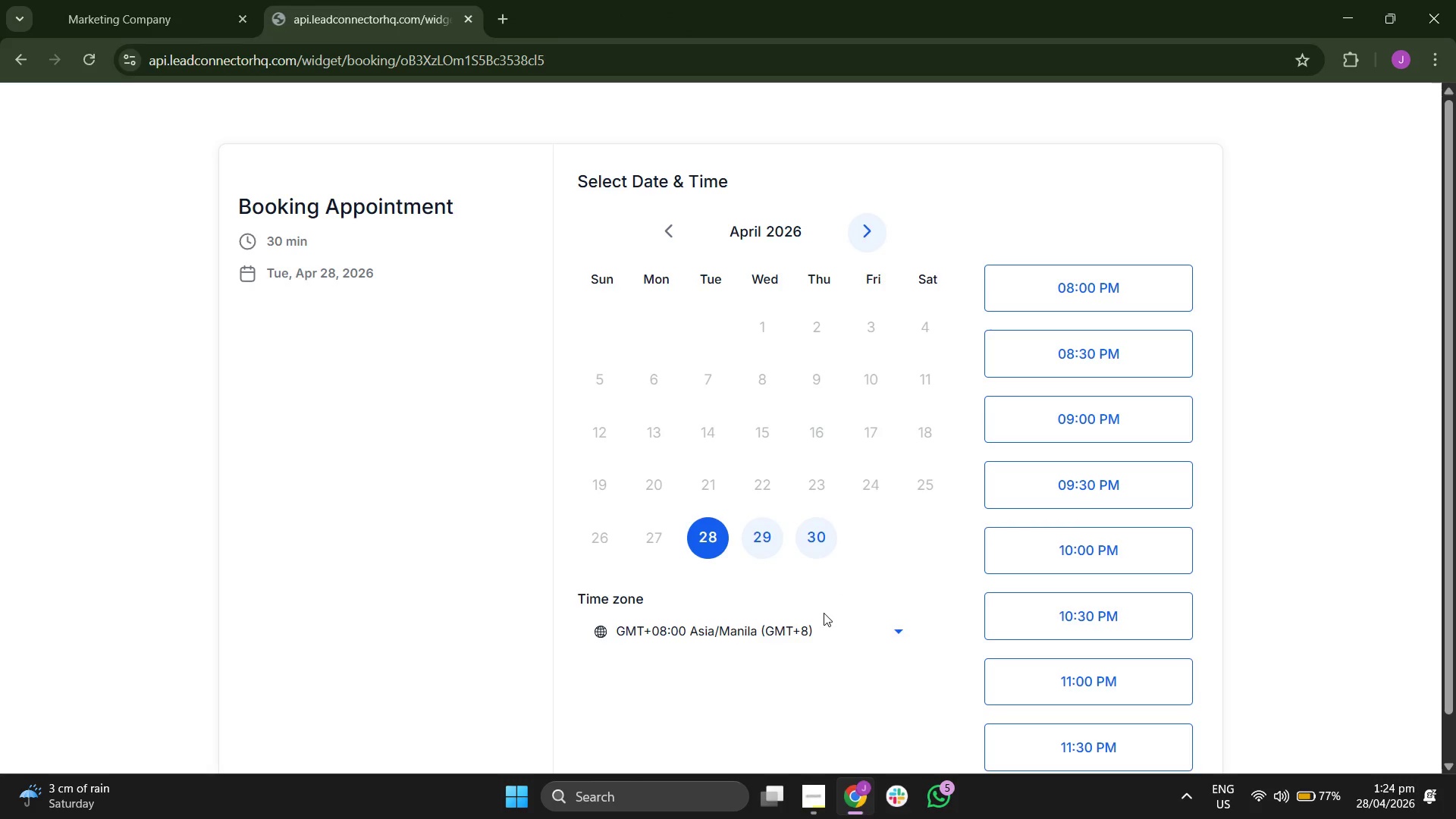 
left_click([821, 631])
 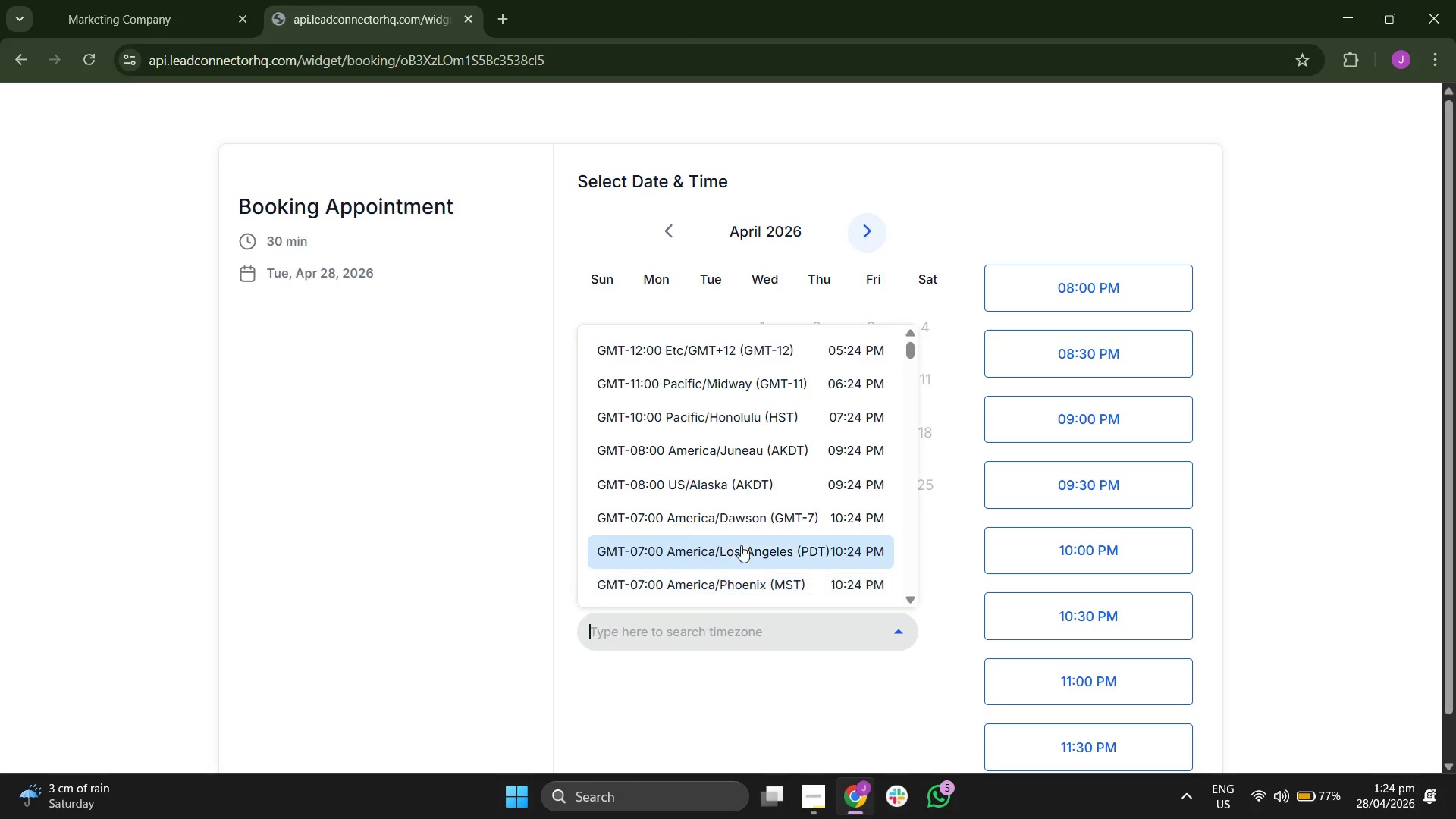 
scroll: coordinate [790, 471], scroll_direction: down, amount: 8.0
 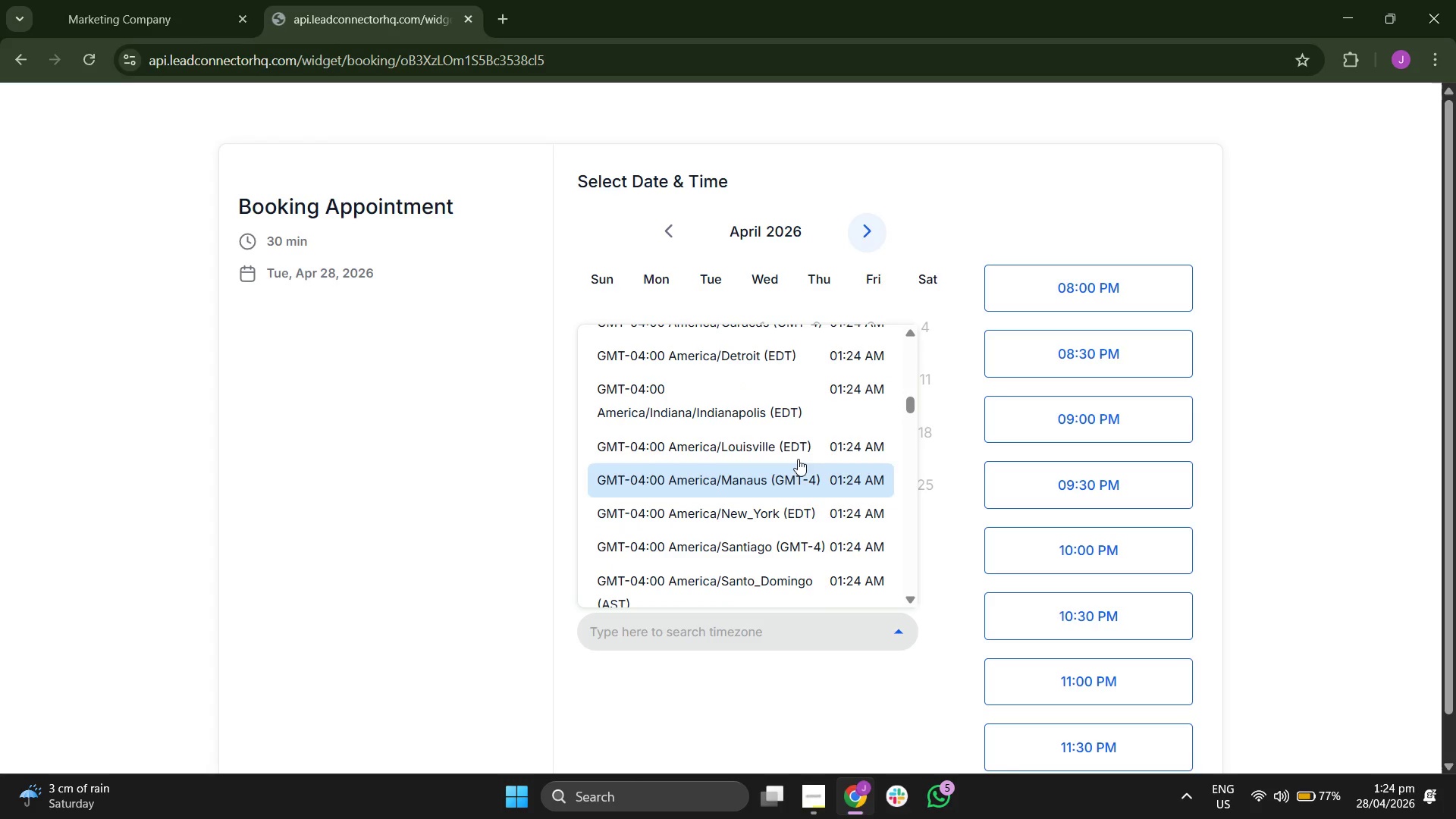 
scroll: coordinate [839, 388], scroll_direction: down, amount: 6.0
 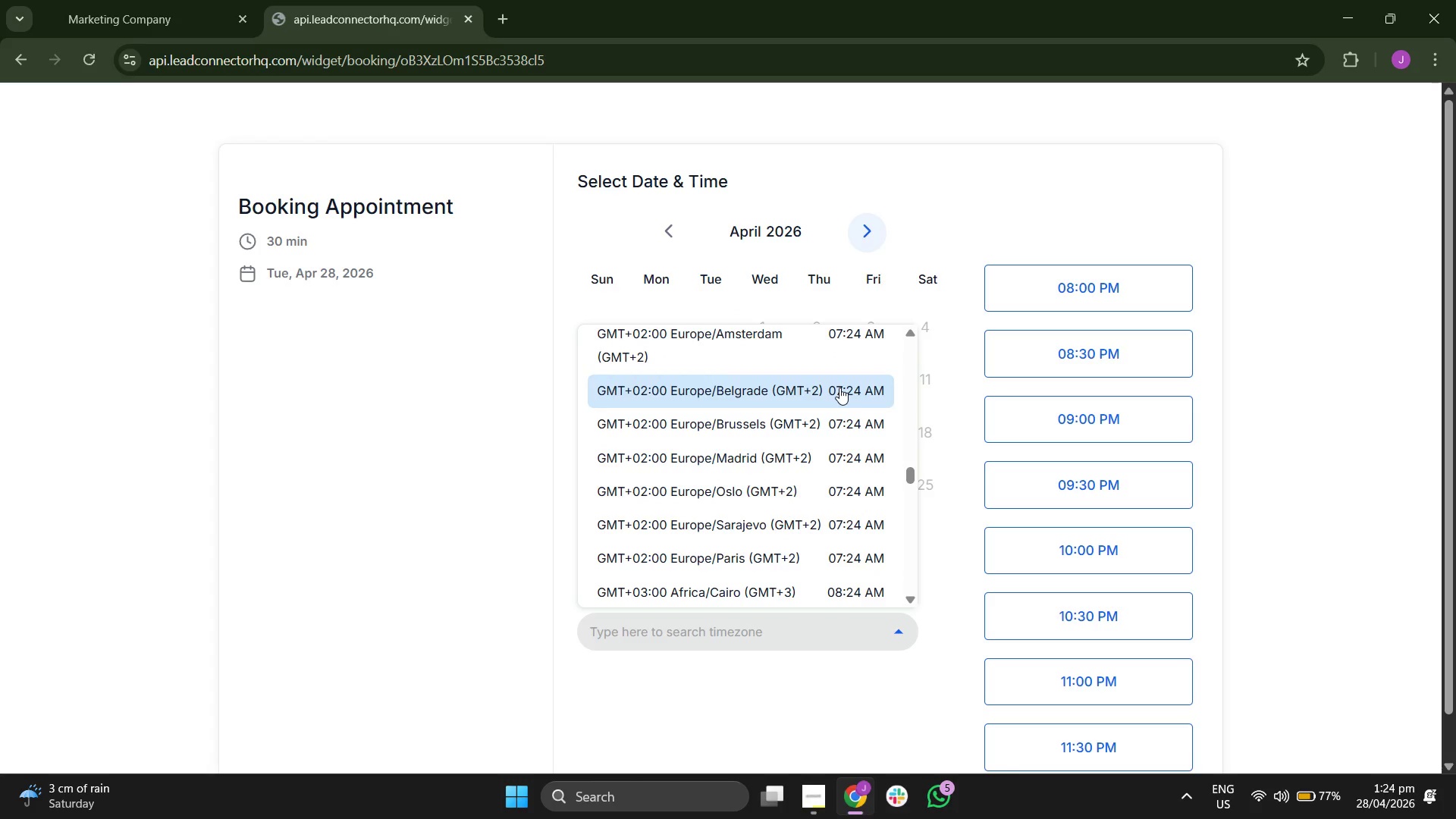 
scroll: coordinate [839, 388], scroll_direction: down, amount: 5.0
 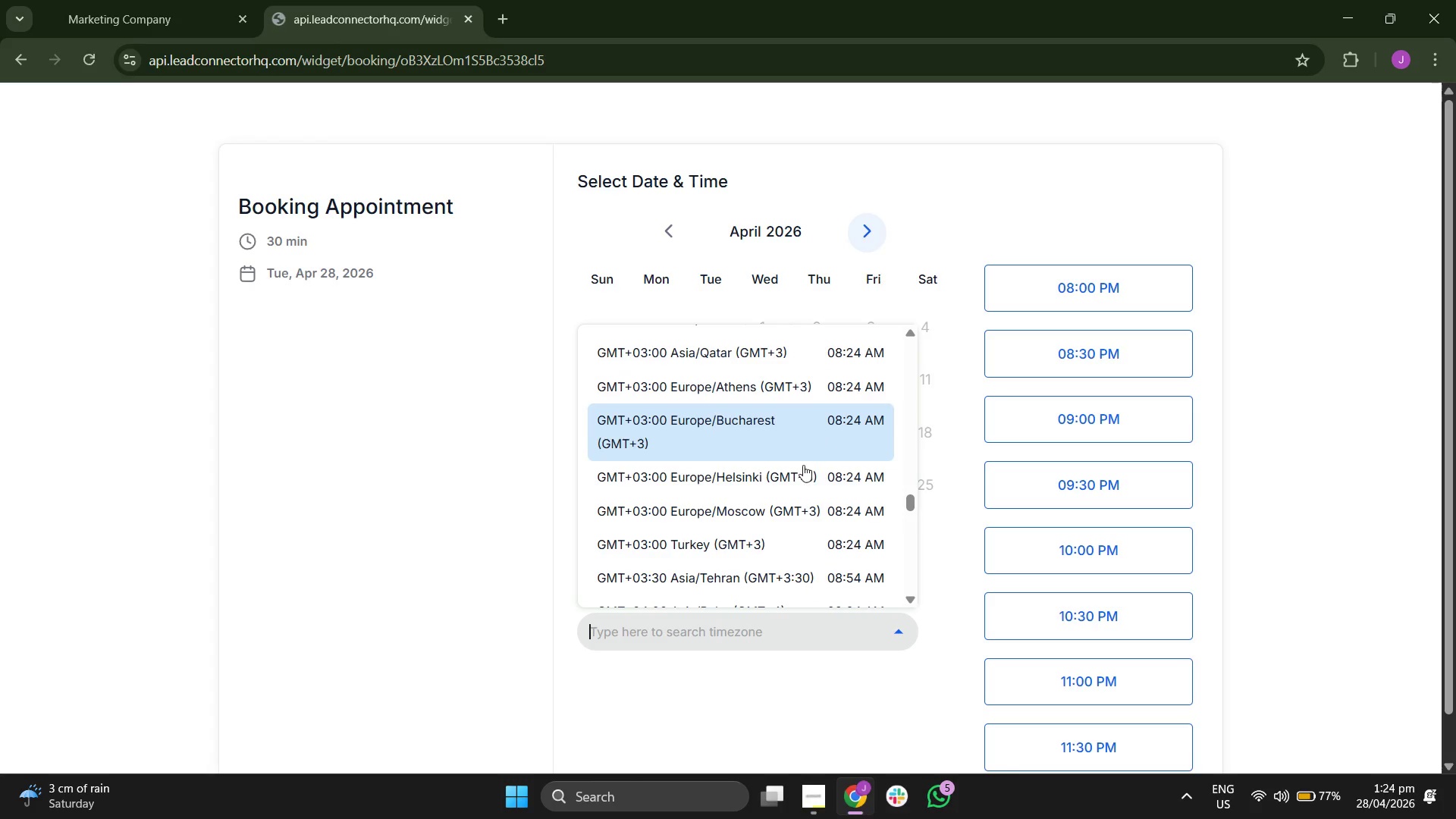 
scroll: coordinate [798, 479], scroll_direction: down, amount: 5.0
 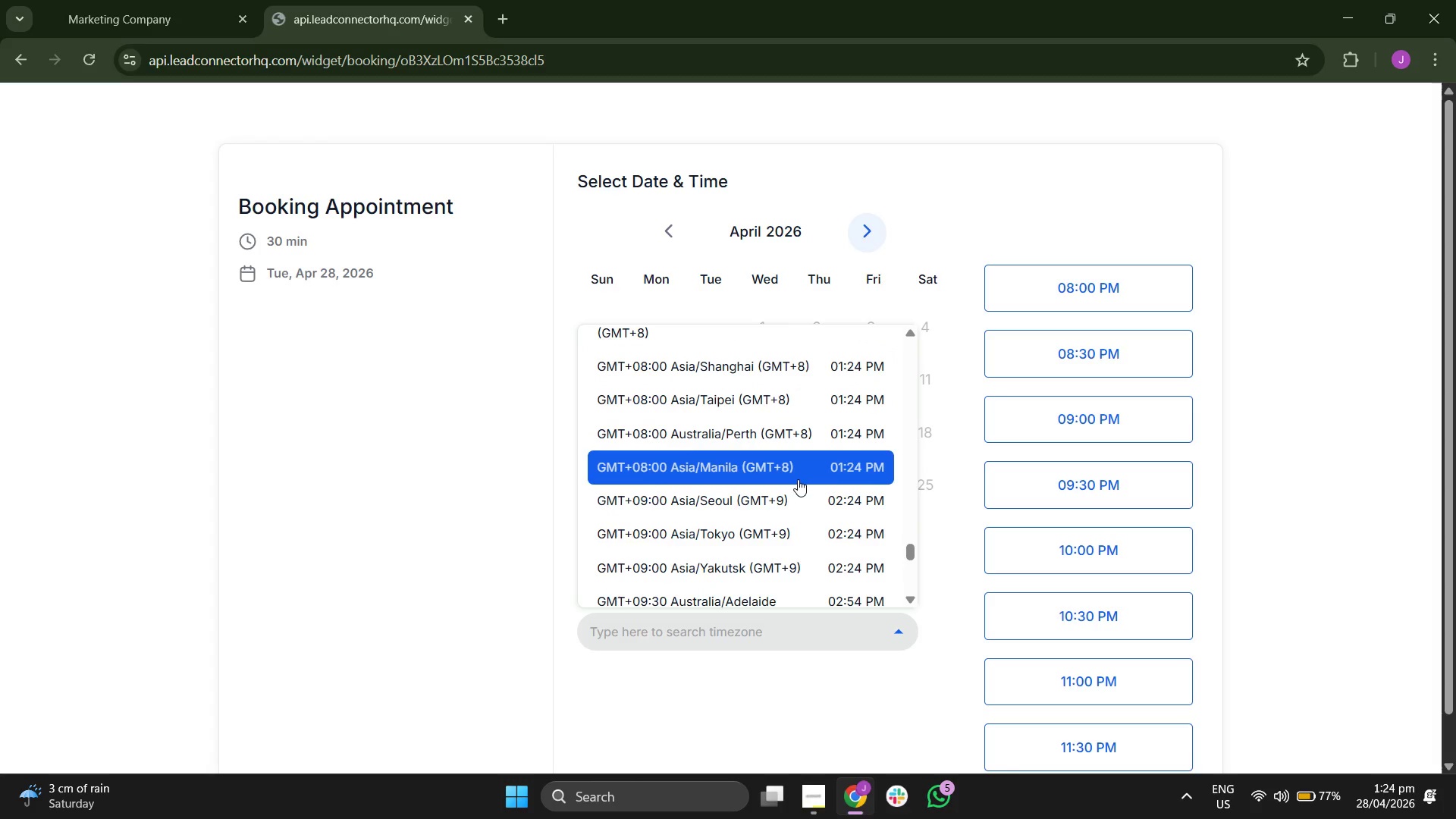 
scroll: coordinate [798, 479], scroll_direction: up, amount: 1.0
 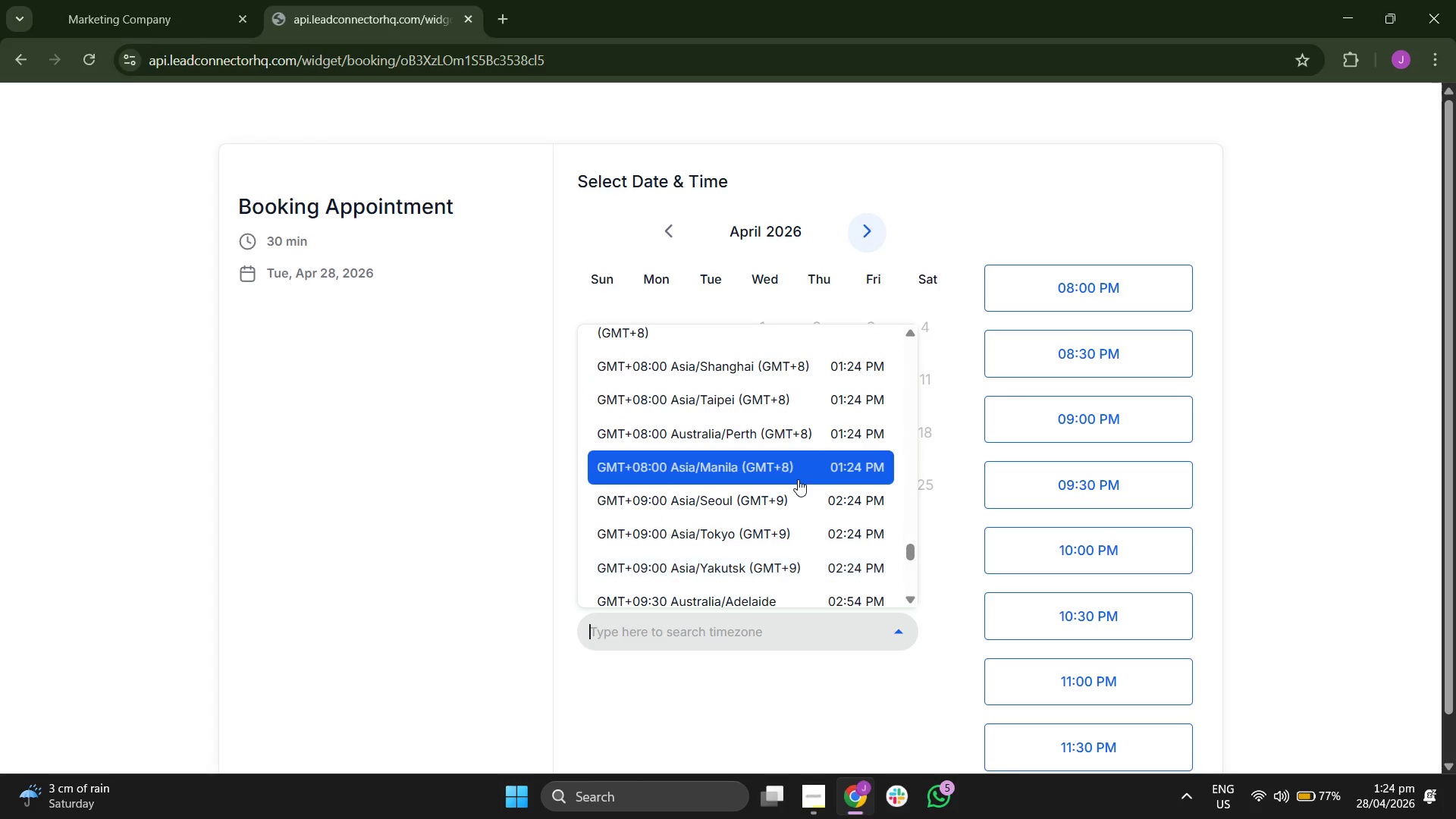 
scroll: coordinate [798, 479], scroll_direction: down, amount: 3.0
 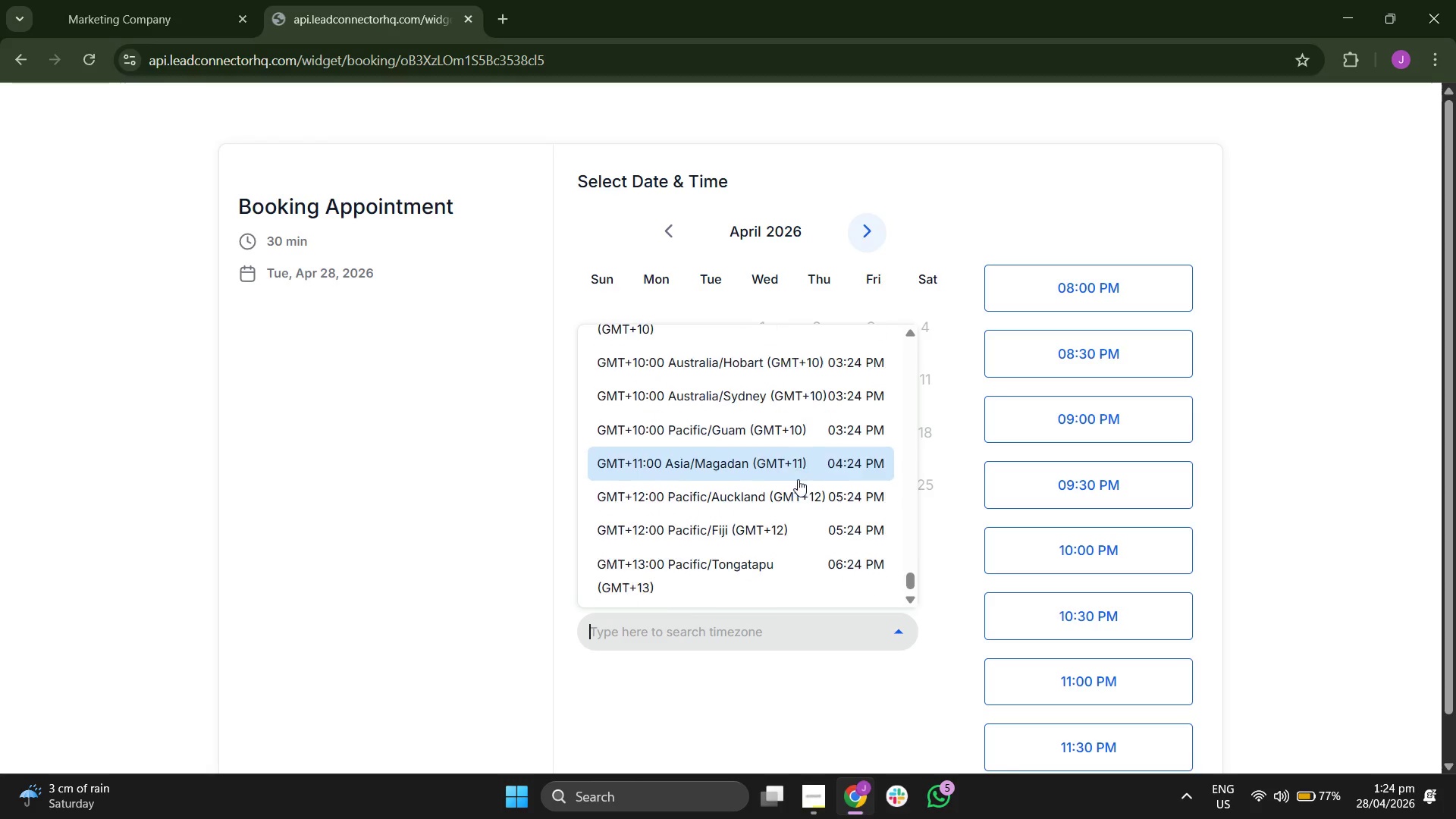 
scroll: coordinate [798, 479], scroll_direction: up, amount: 4.0
 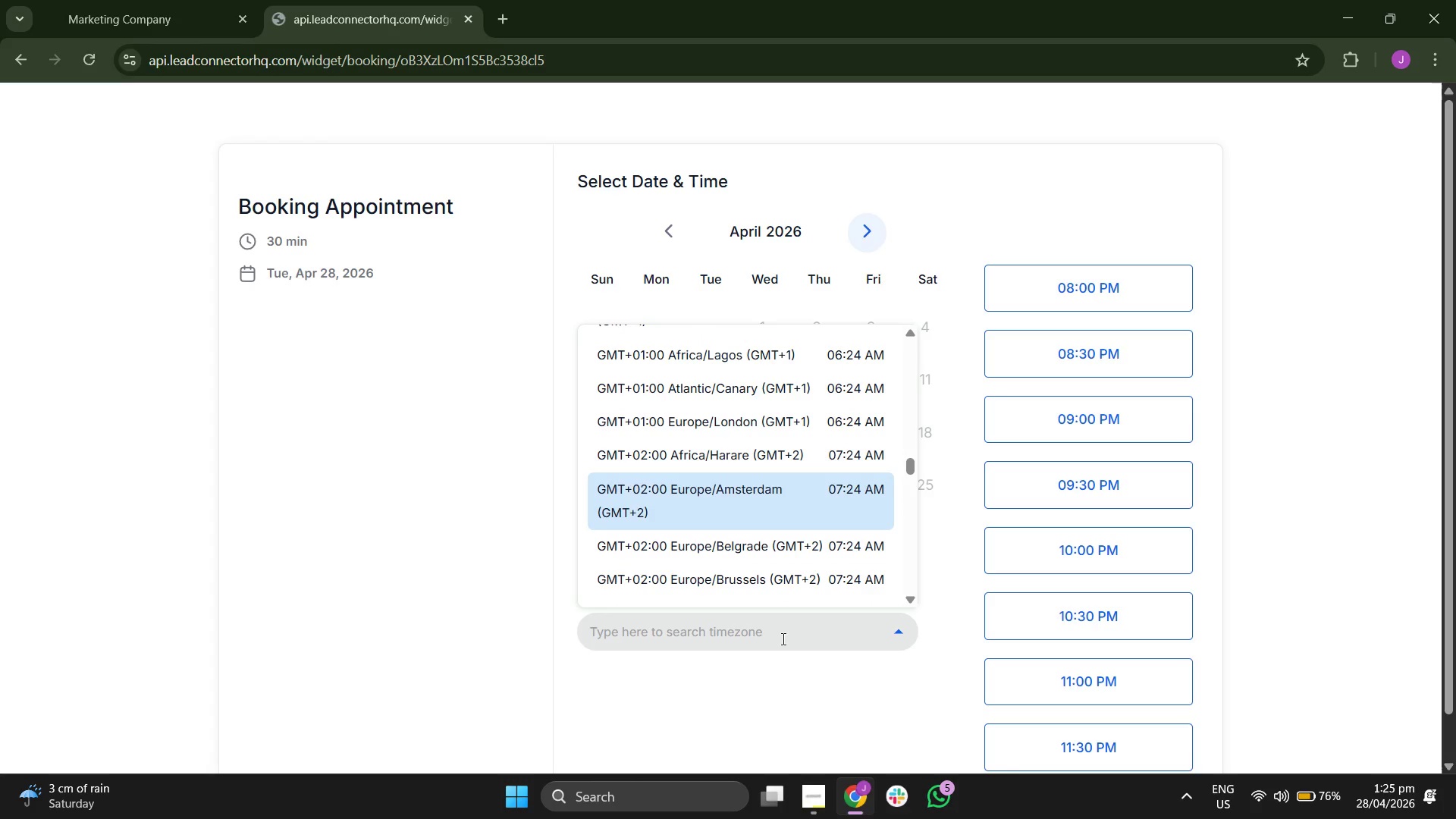 
type(new)
 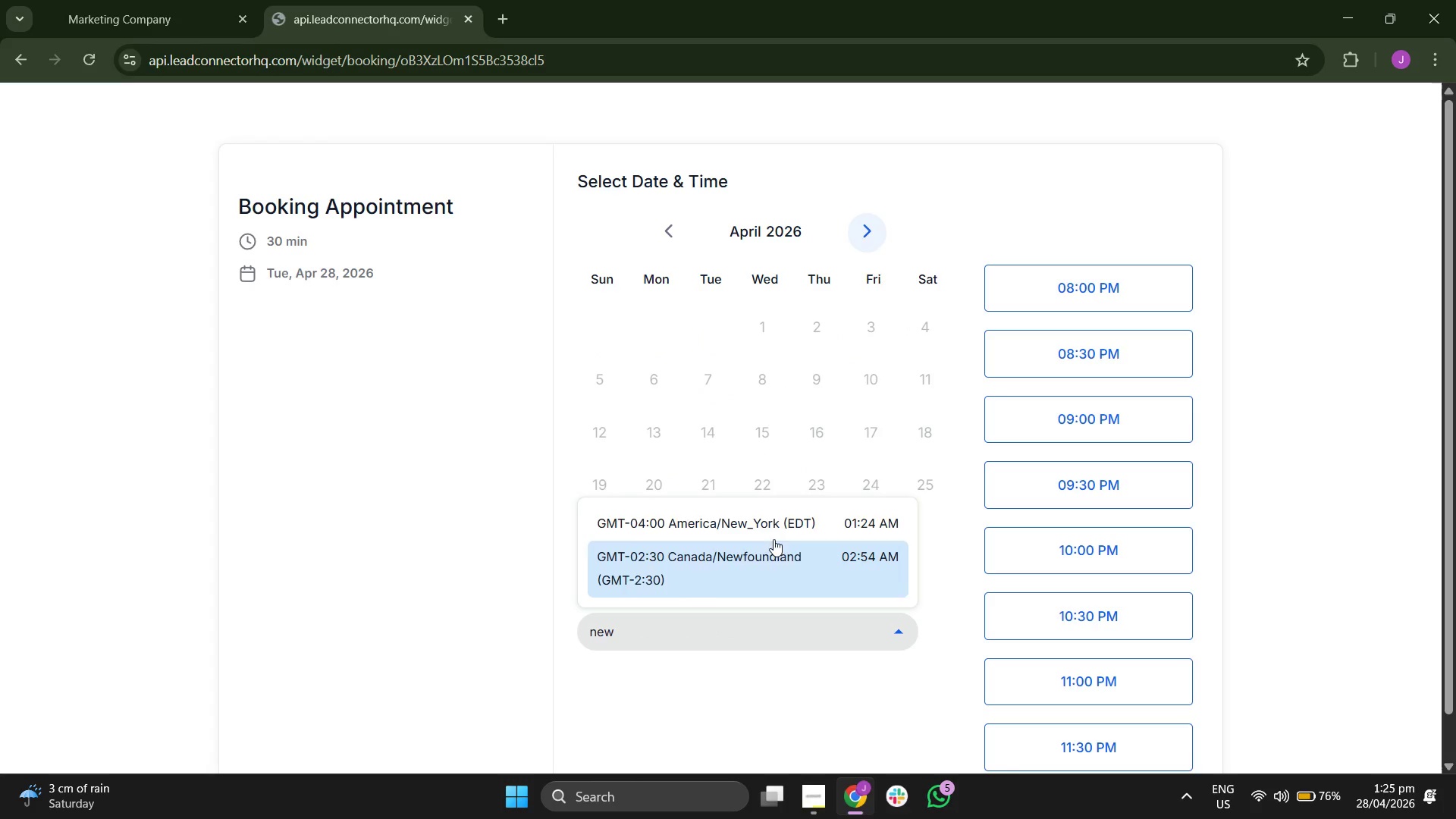 
left_click([775, 521])
 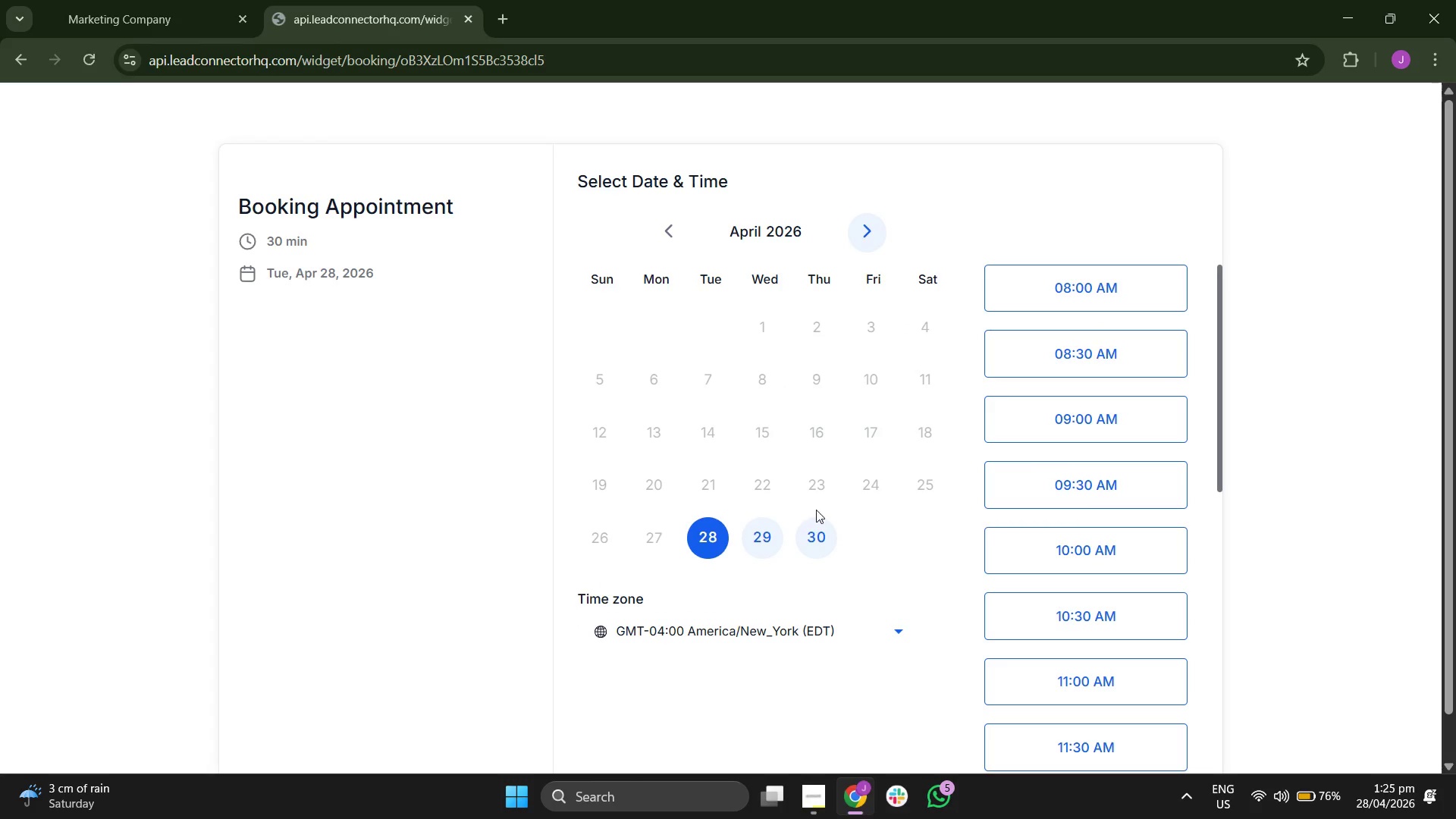 
scroll: coordinate [1059, 462], scroll_direction: down, amount: 2.0
 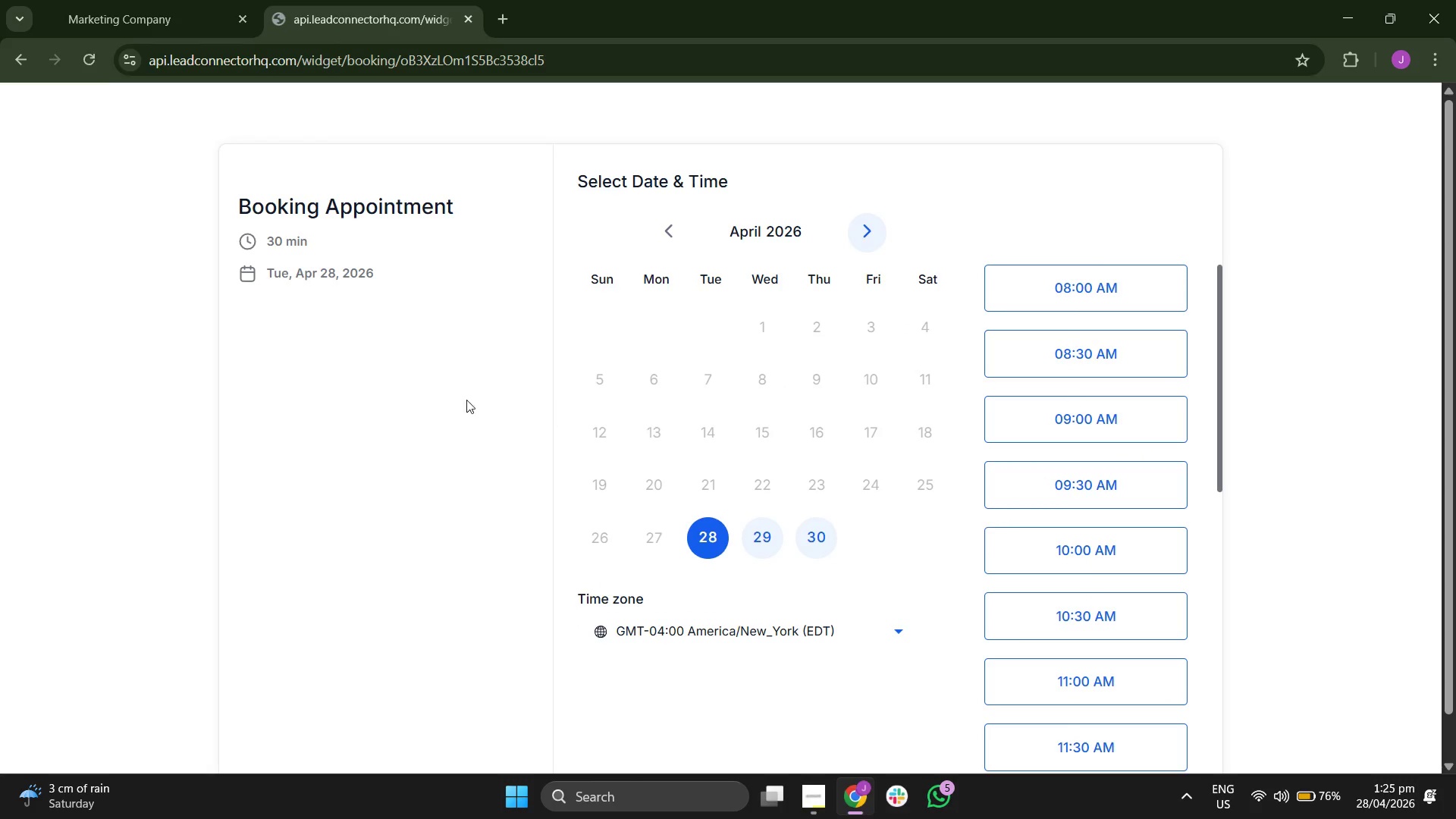 
left_click([383, 380])
 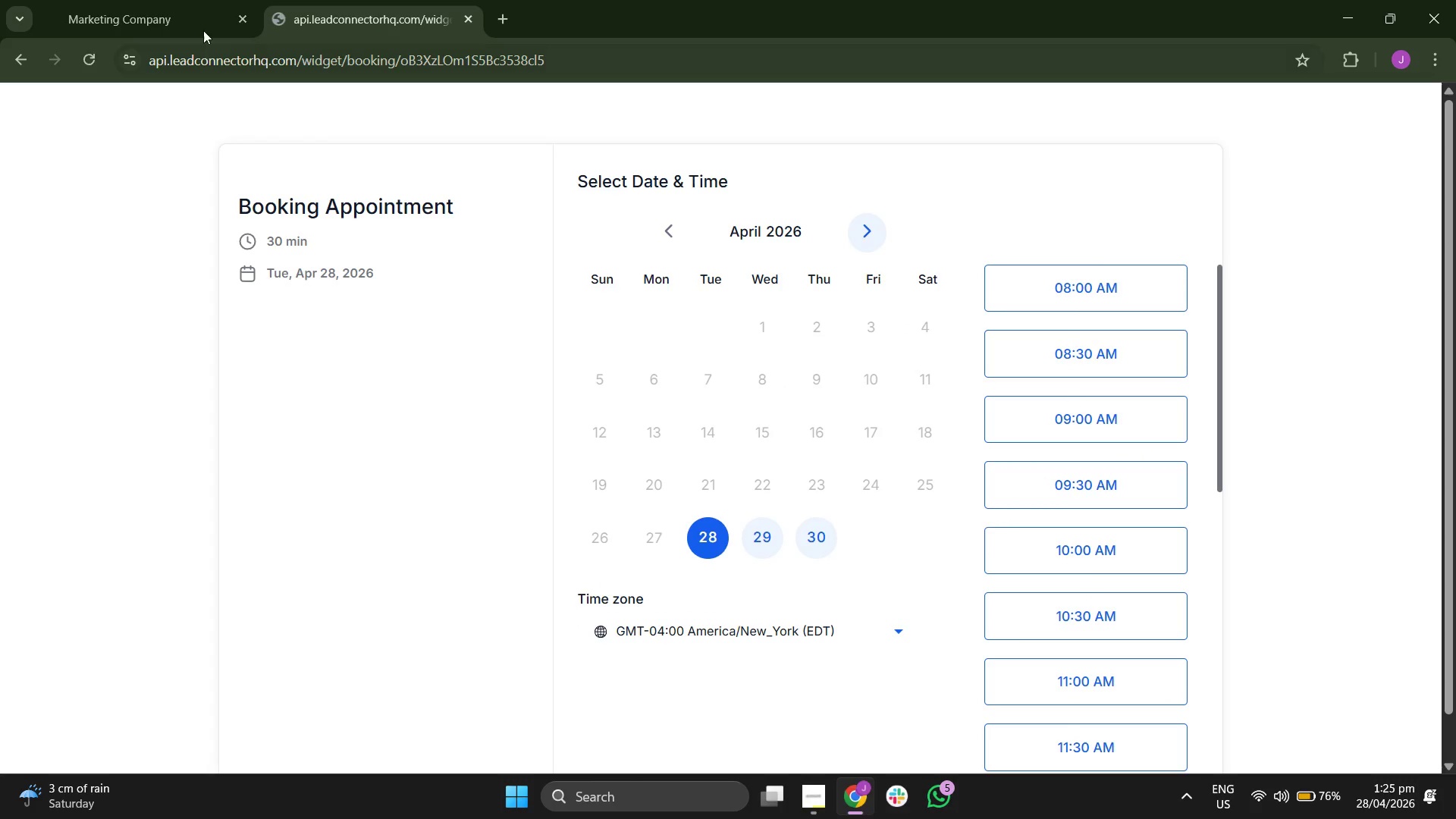 
left_click([163, 0])
 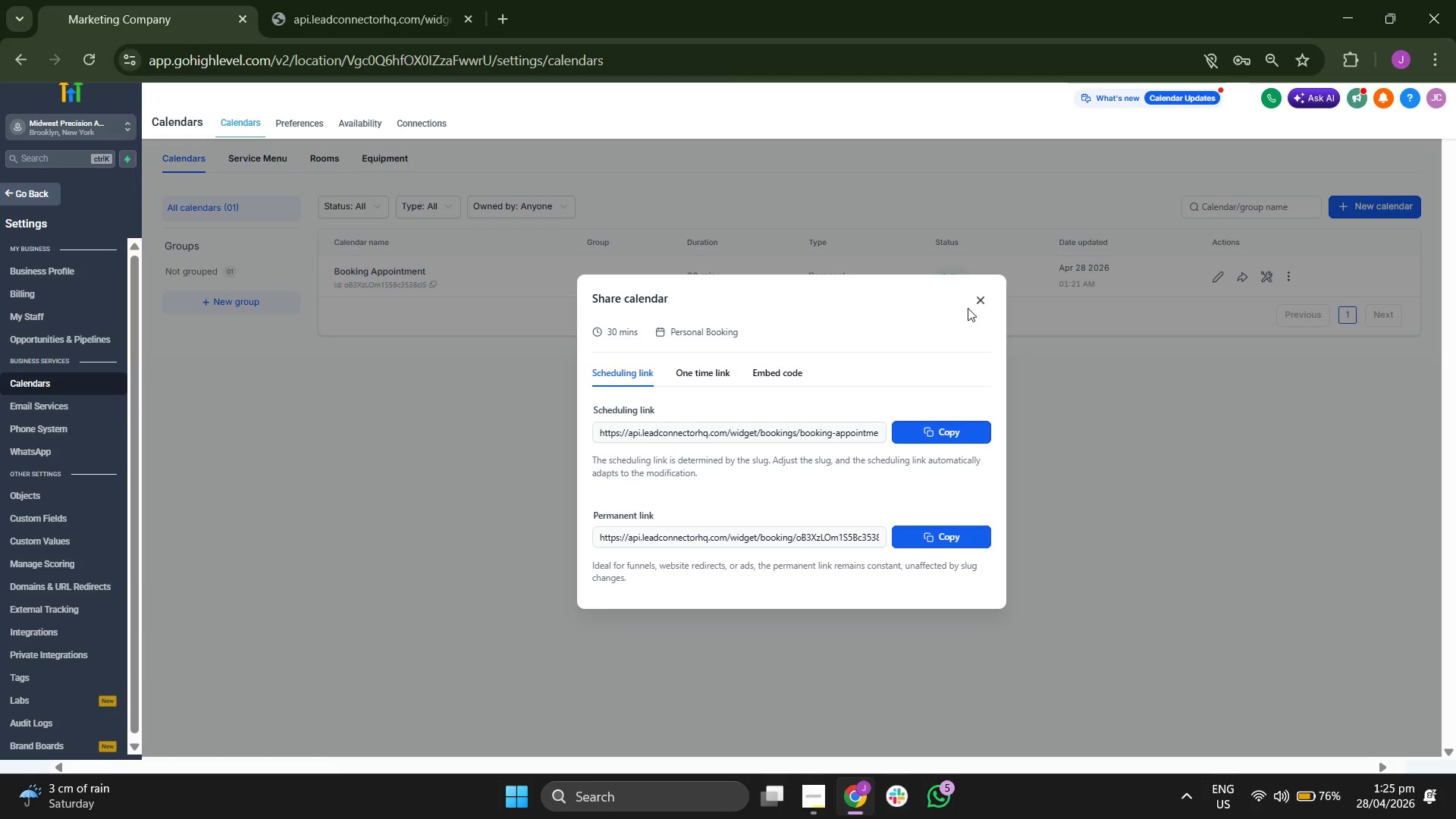 
left_click([975, 300])
 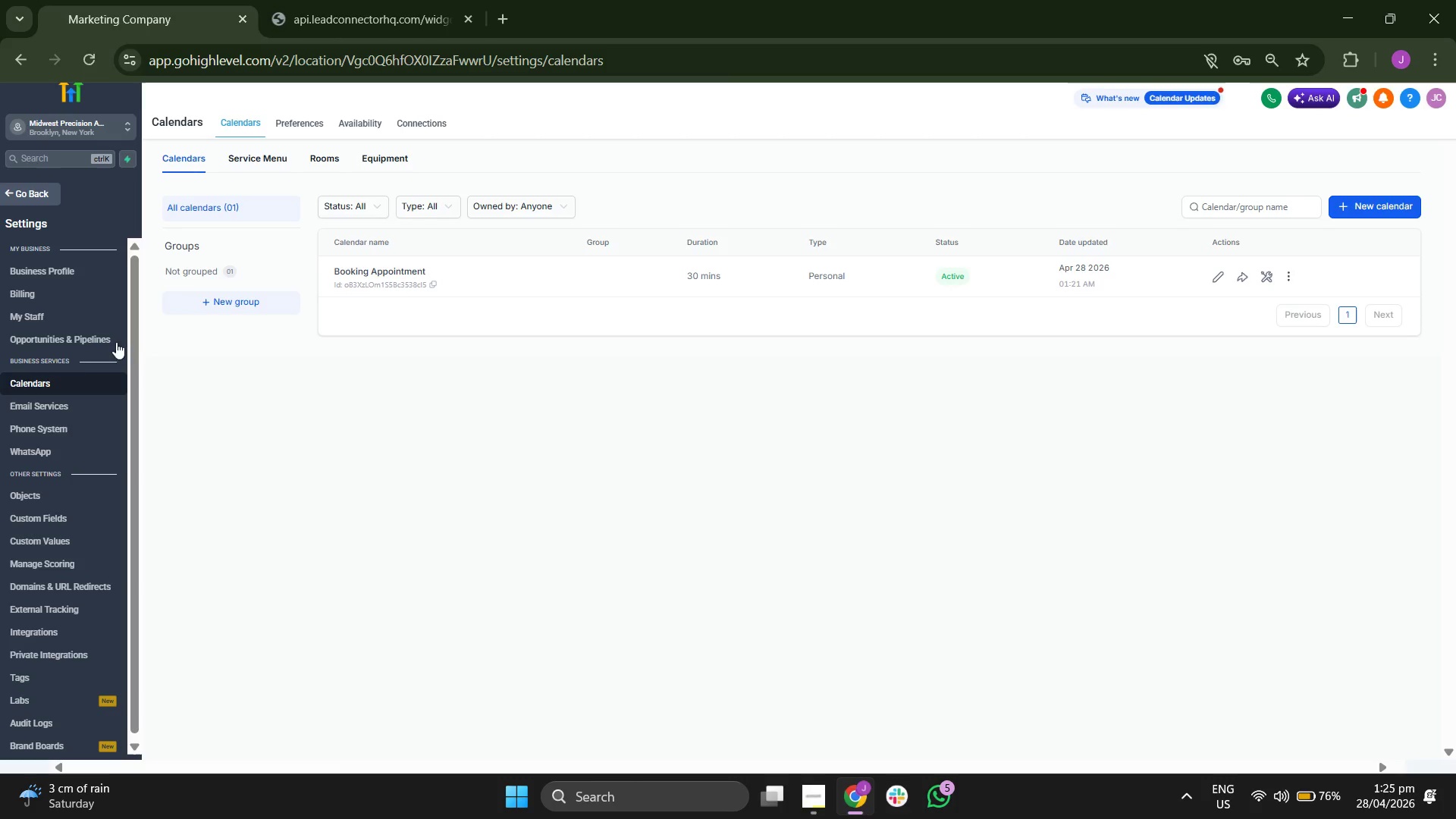 
wait(6.23)
 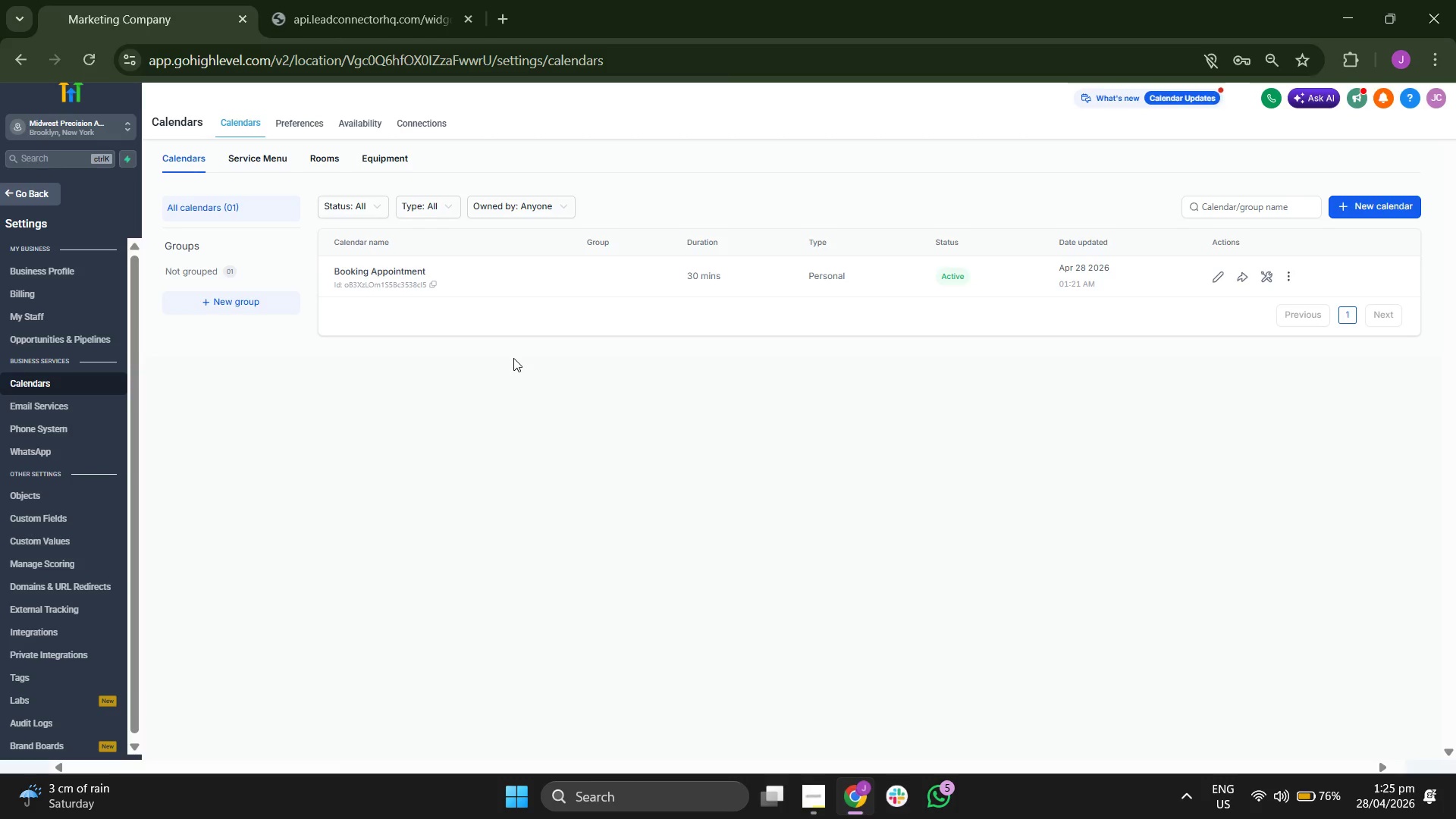 
left_click([39, 196])
 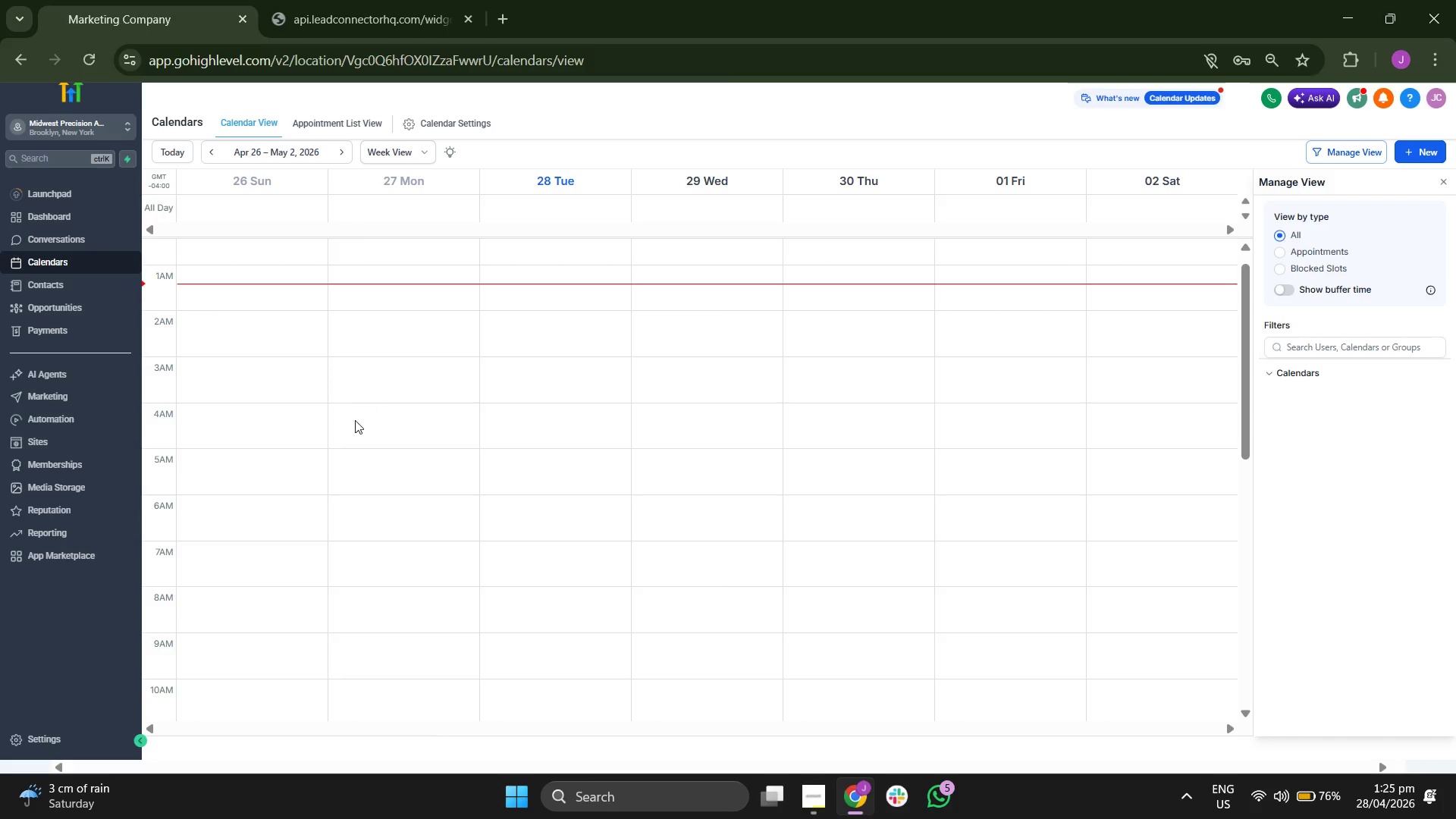 
wait(9.77)
 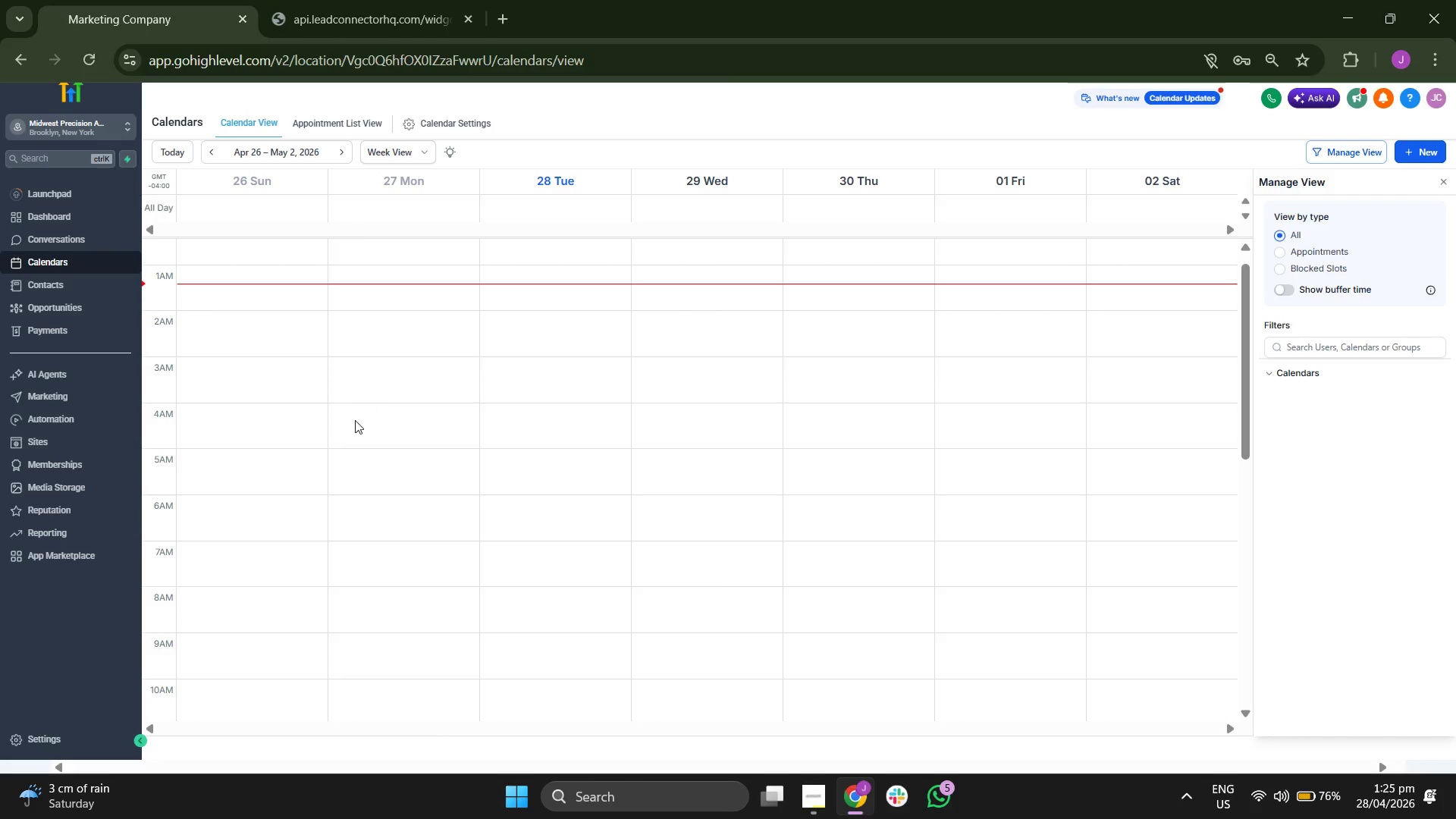 
left_click([77, 226])
 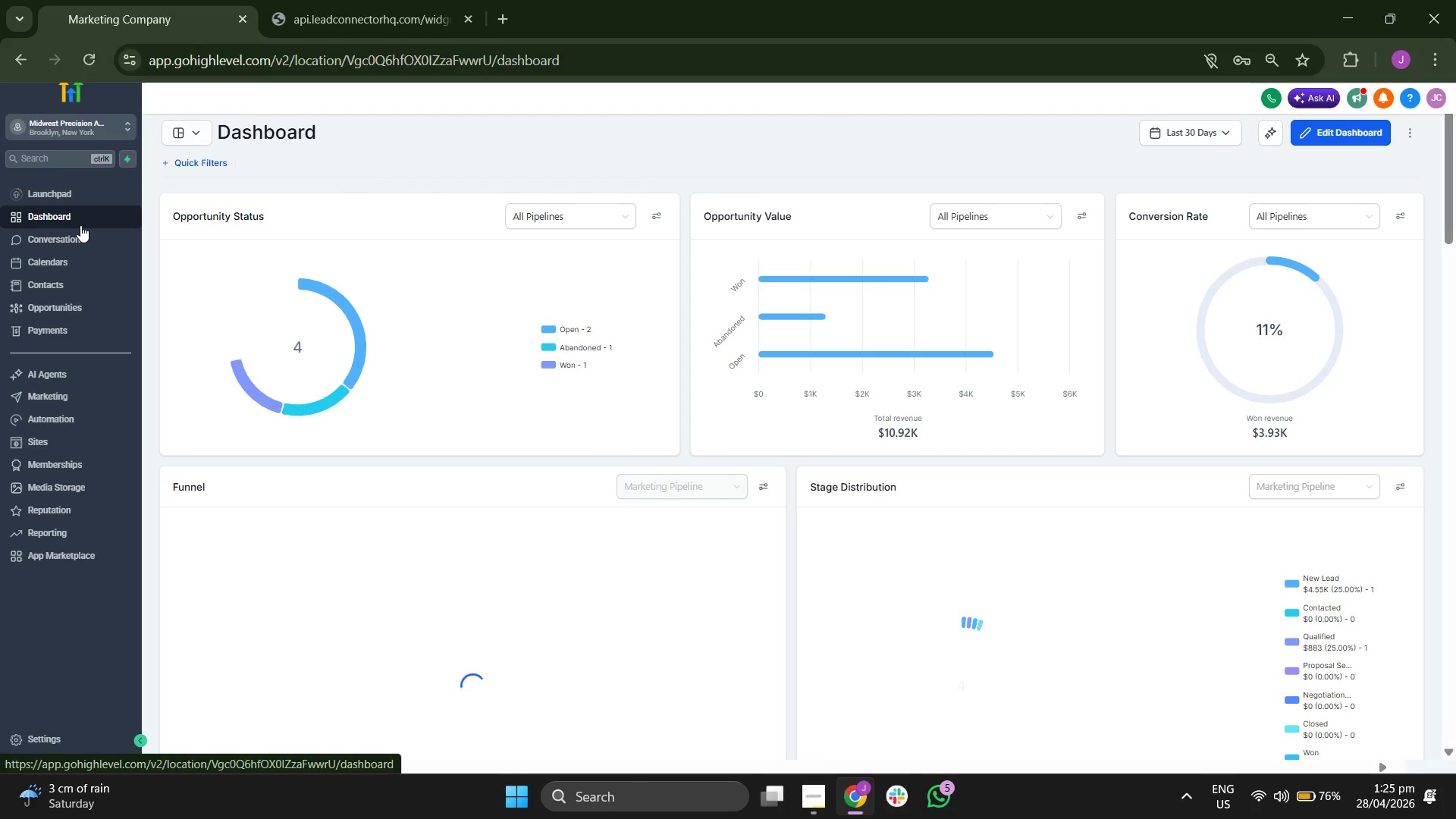 
wait(9.62)
 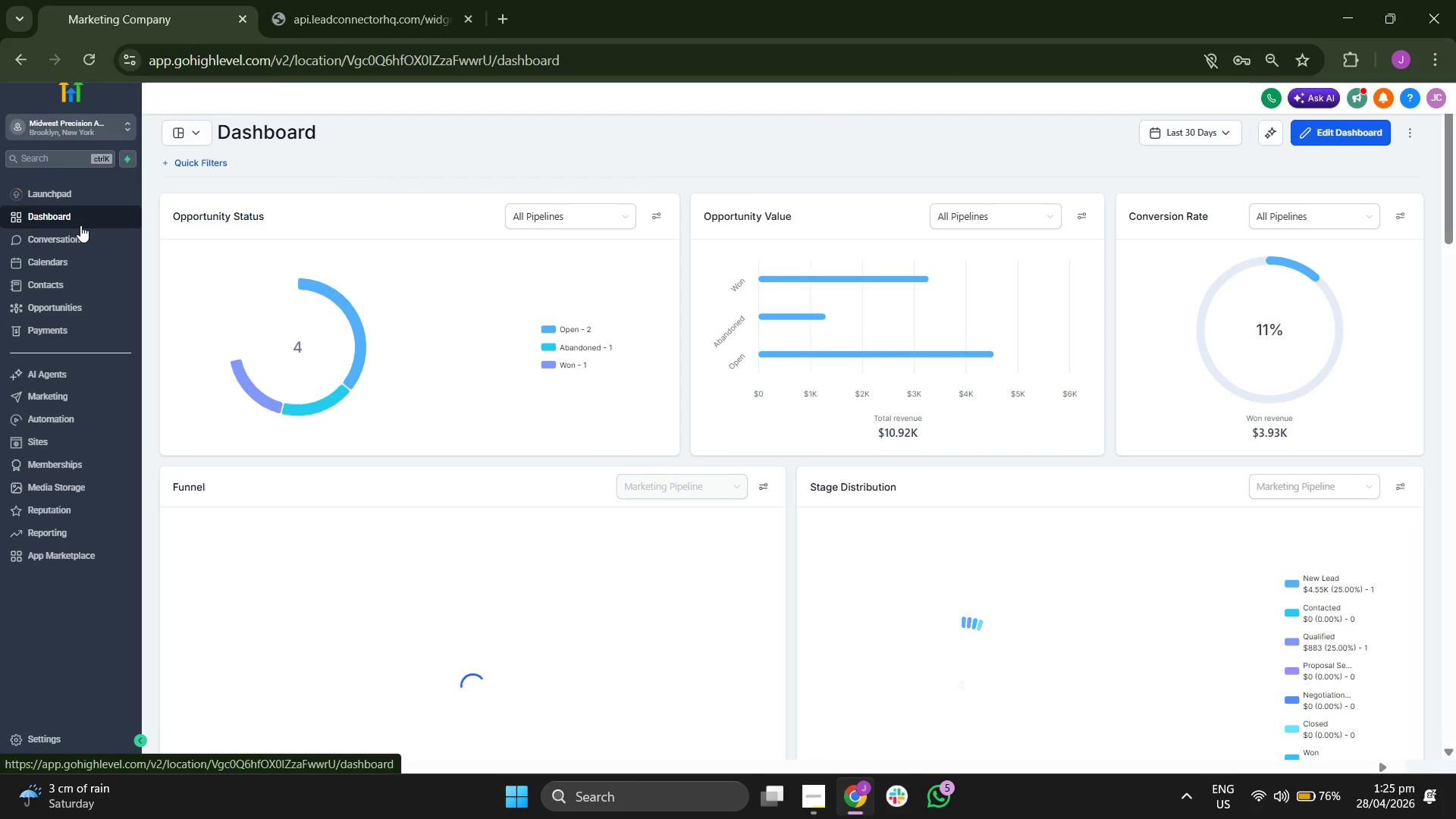 
scroll: coordinate [664, 463], scroll_direction: down, amount: 2.0
 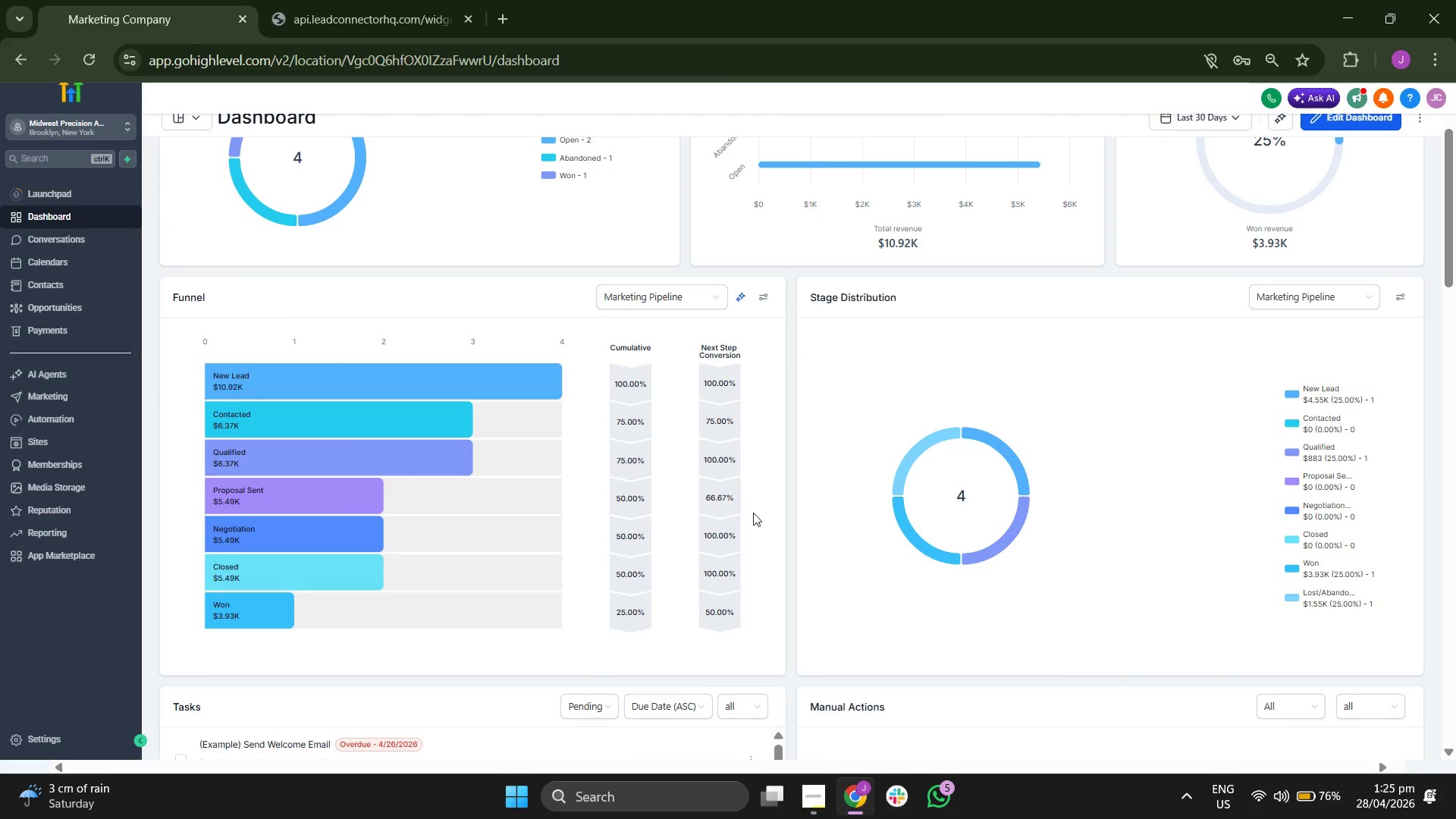 
scroll: coordinate [798, 528], scroll_direction: up, amount: 2.0
 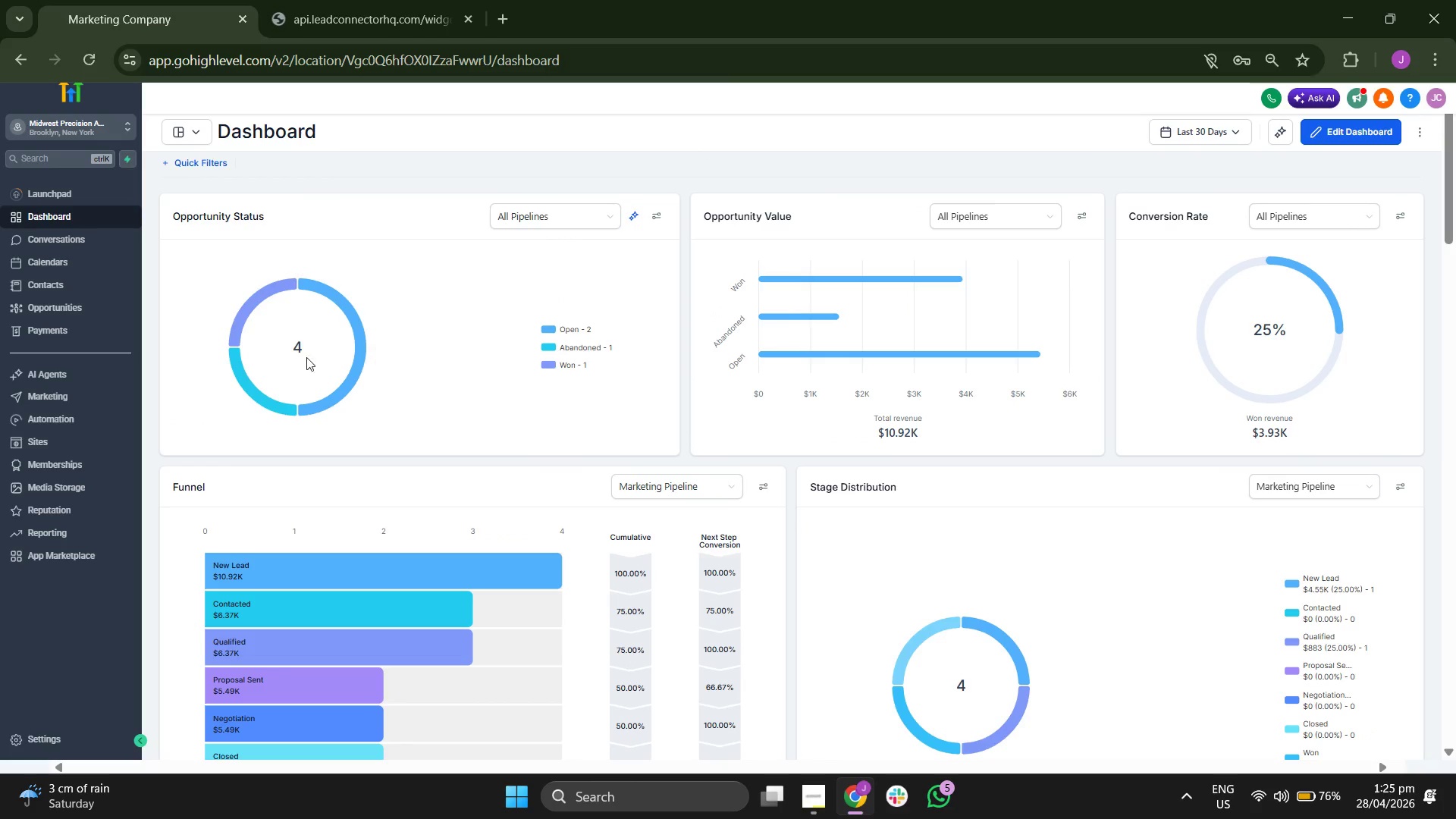 
scroll: coordinate [522, 529], scroll_direction: down, amount: 1.0
 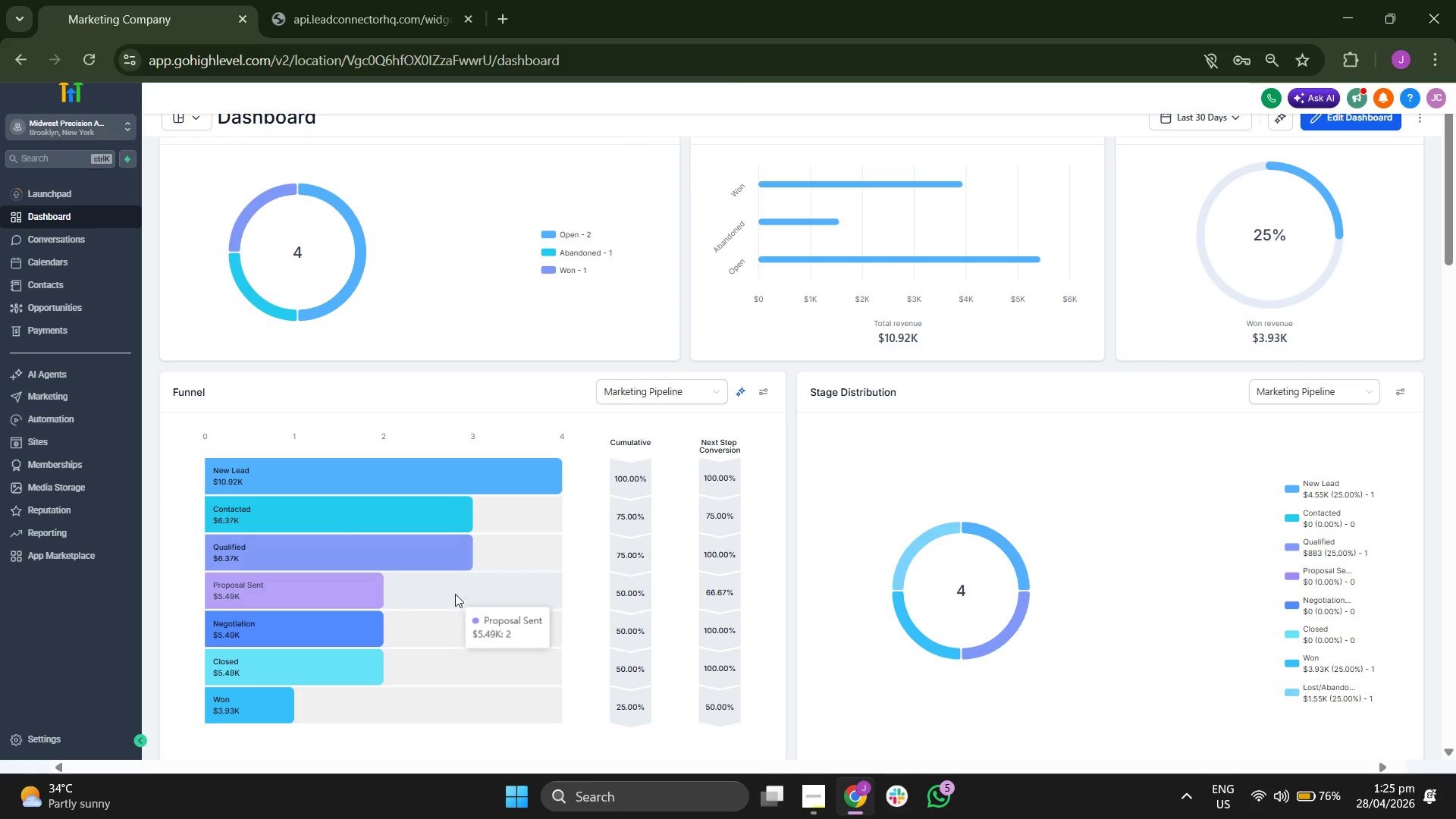 
wait(7.21)
 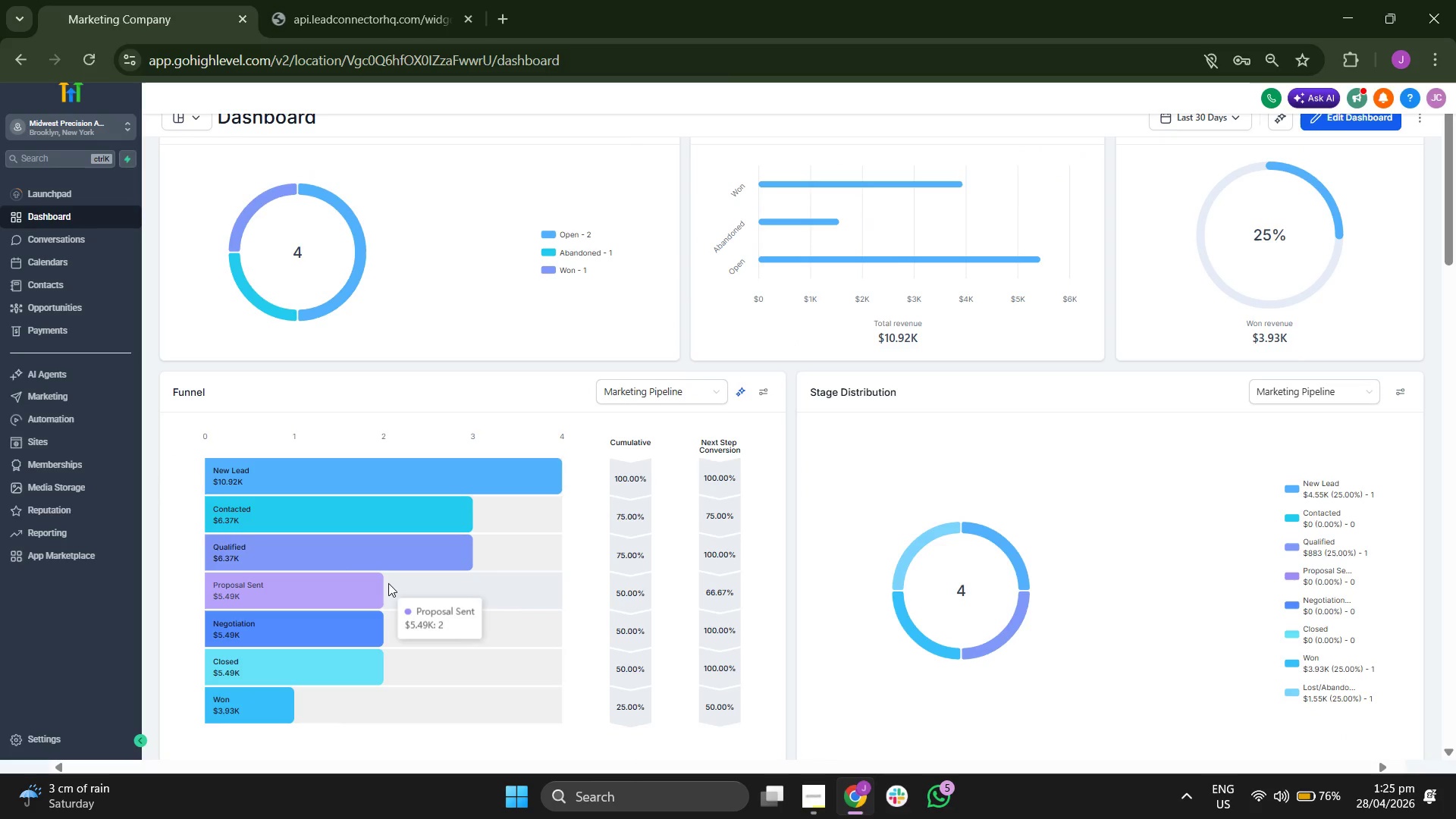 
scroll: coordinate [792, 342], scroll_direction: down, amount: 4.0
 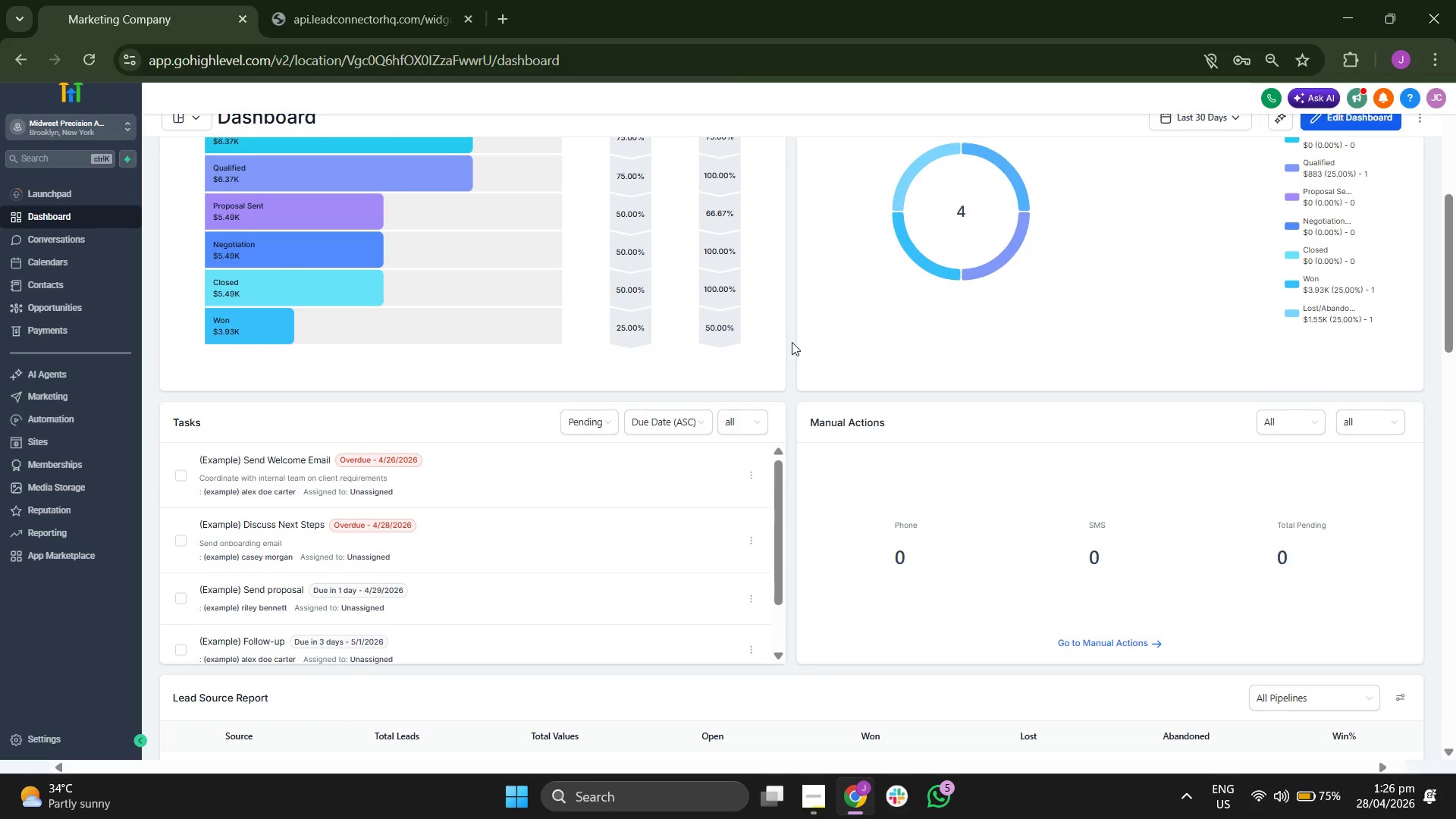 
scroll: coordinate [792, 342], scroll_direction: up, amount: 2.0
 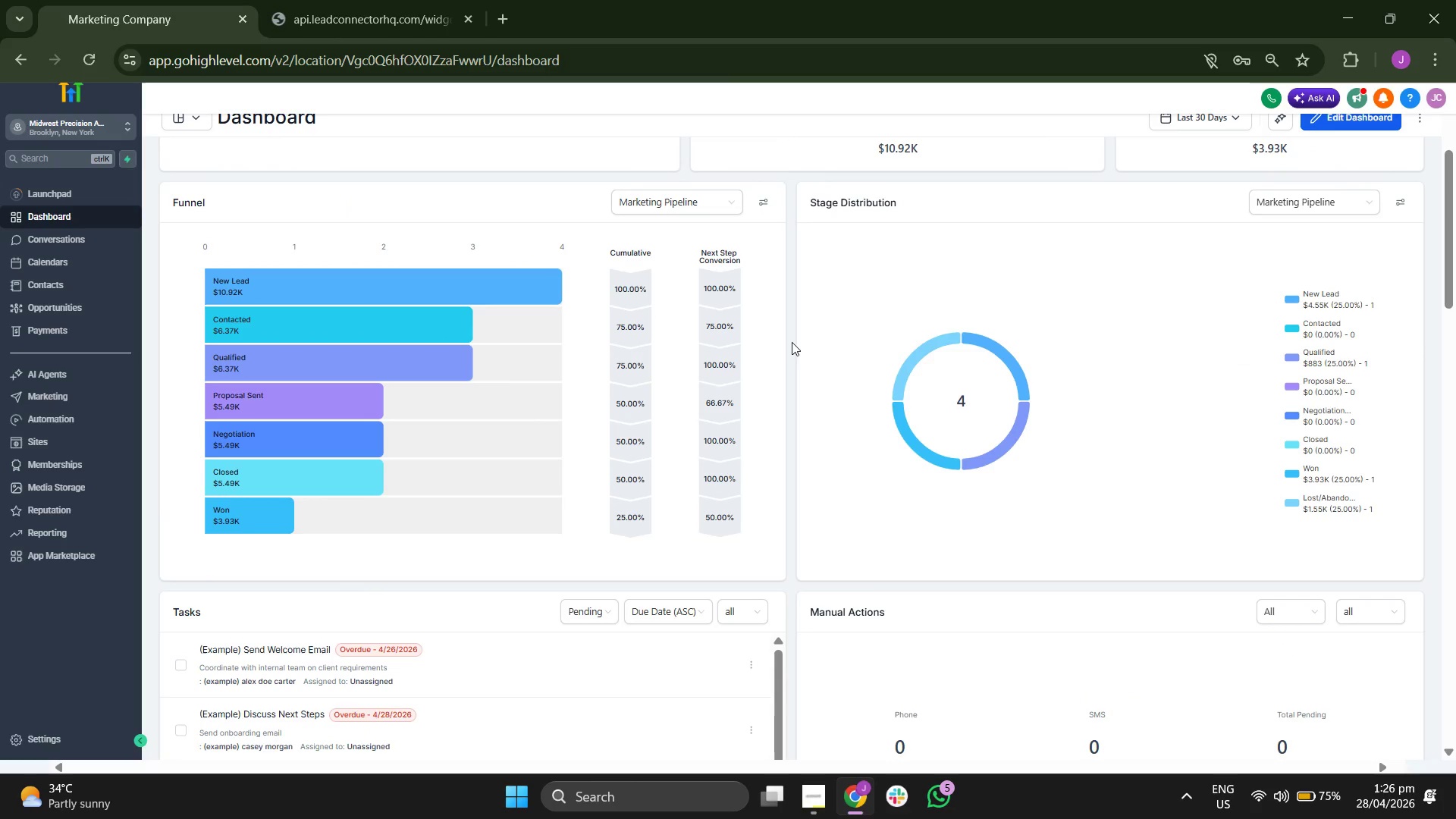 
scroll: coordinate [792, 342], scroll_direction: down, amount: 5.0
 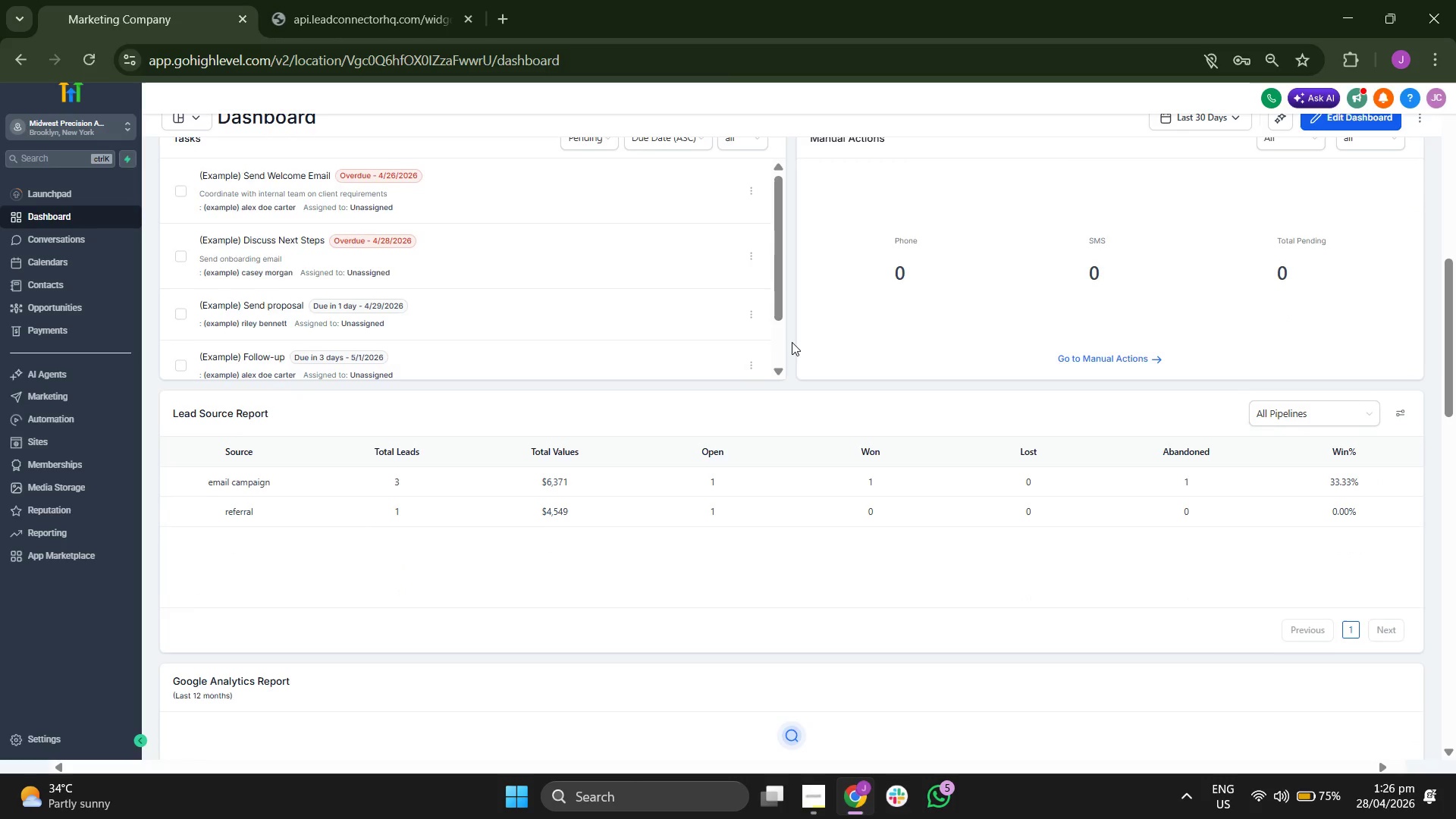 
scroll: coordinate [807, 591], scroll_direction: up, amount: 5.0
 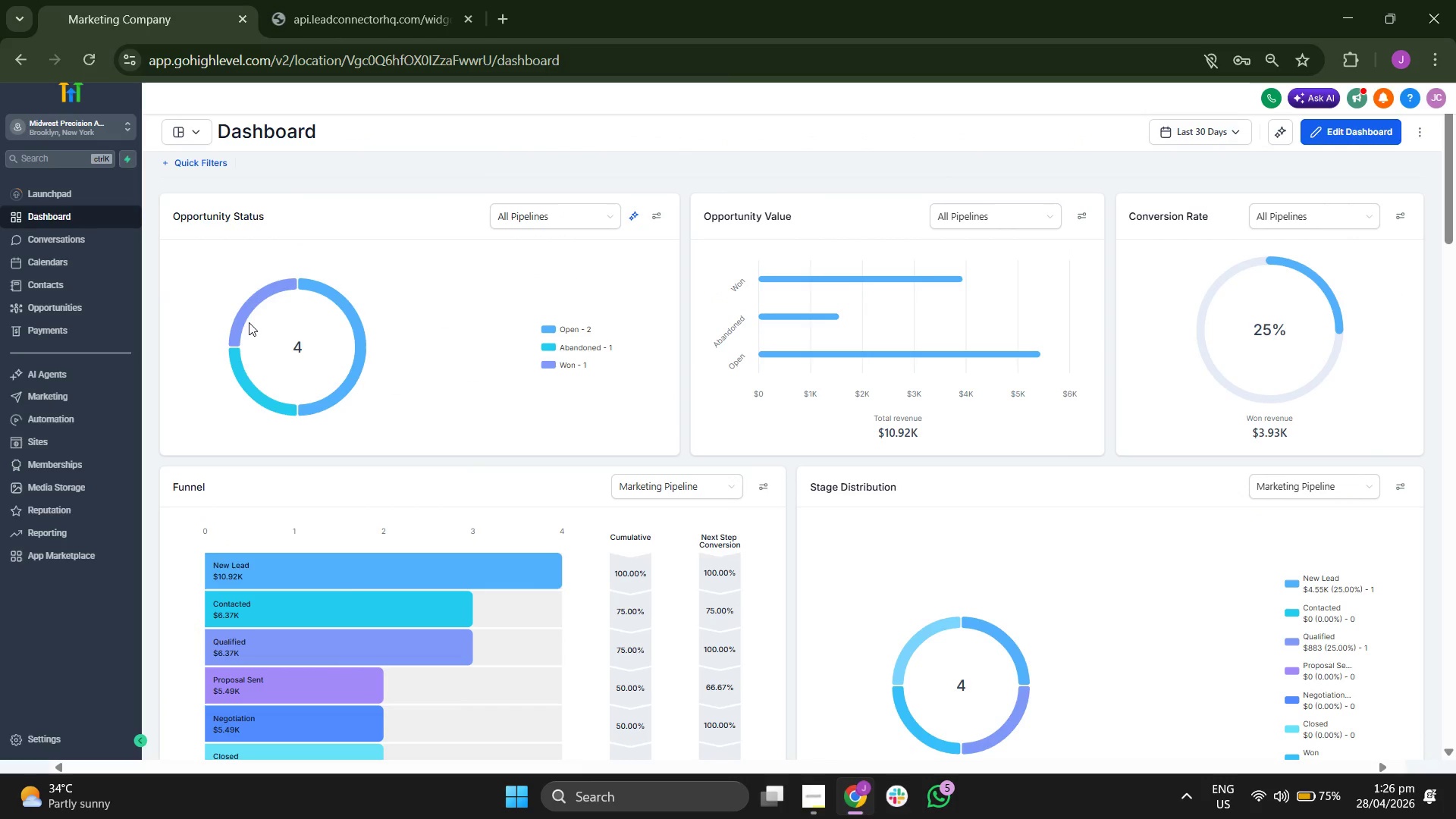 
scroll: coordinate [797, 400], scroll_direction: down, amount: 5.0
 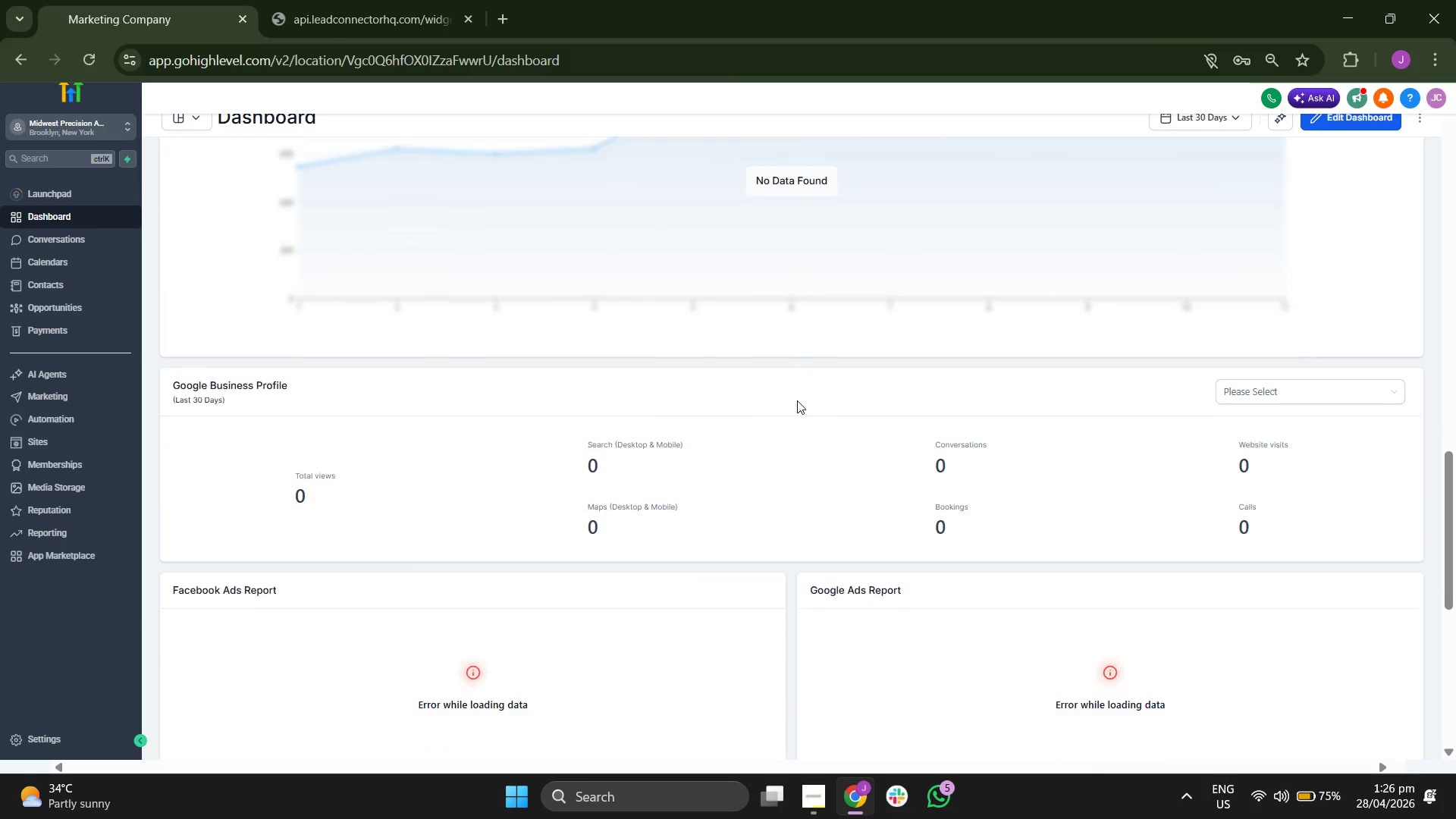 
scroll: coordinate [797, 400], scroll_direction: up, amount: 25.0
 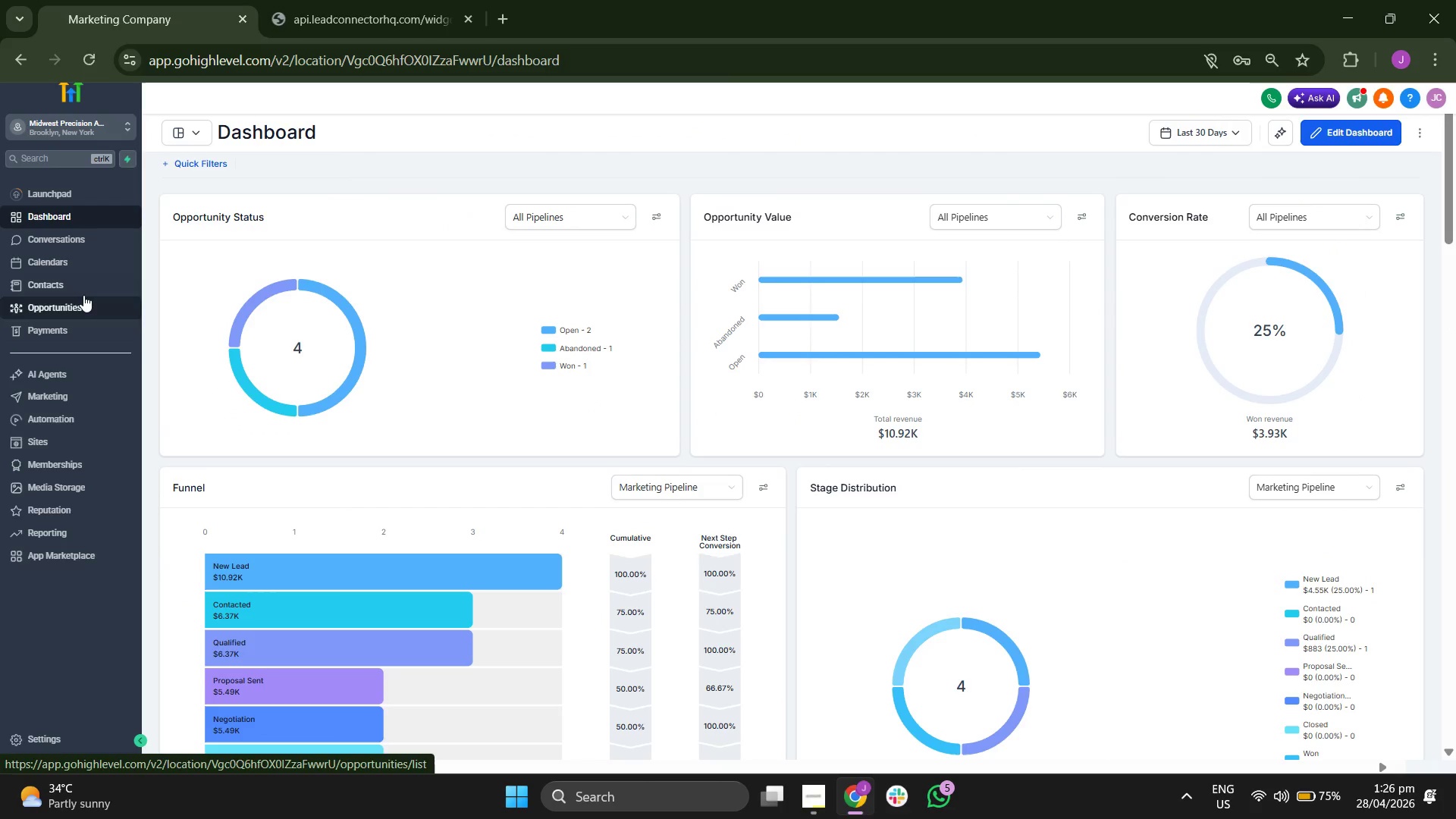 
left_click([83, 295])
 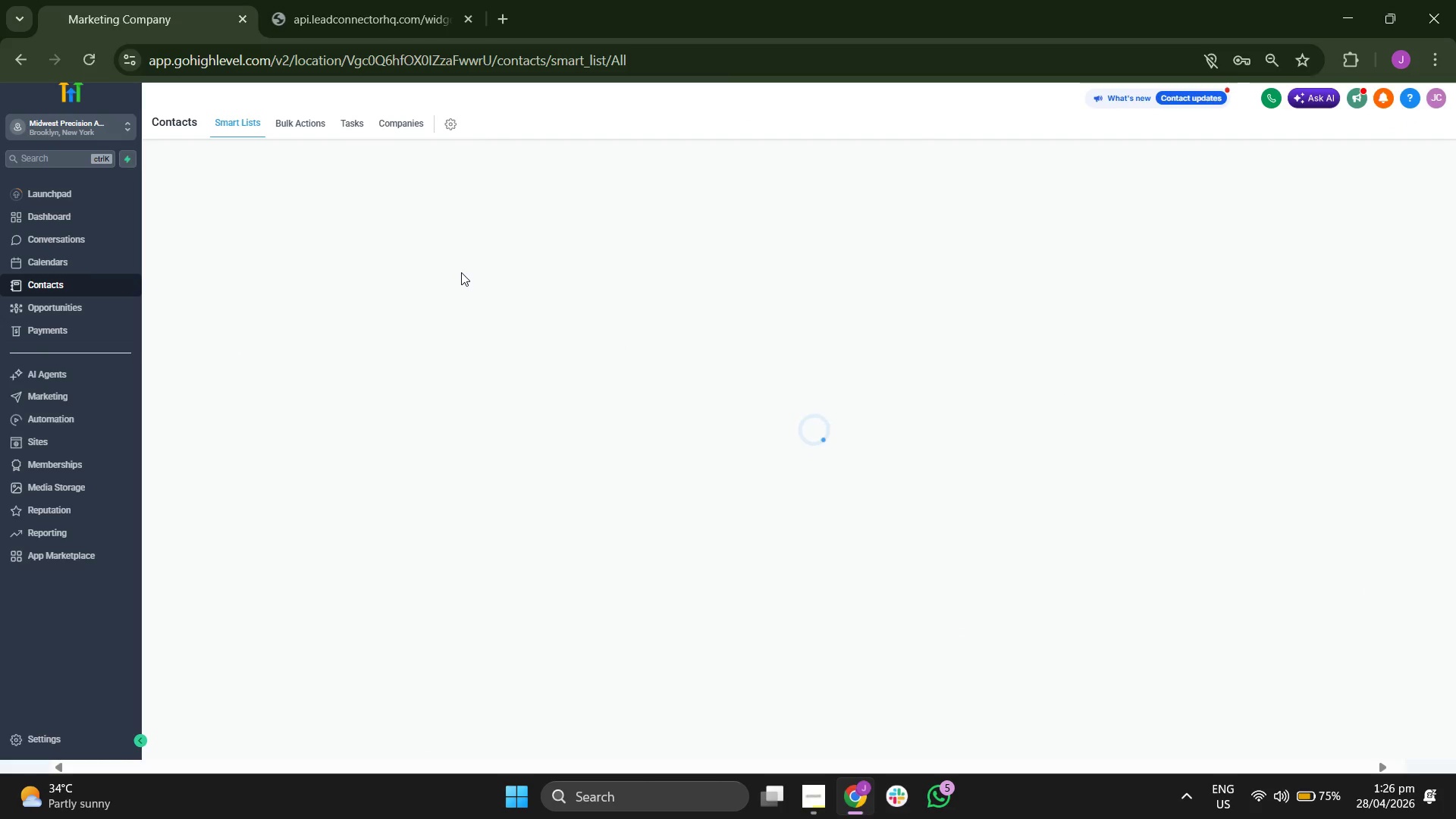 
wait(9.47)
 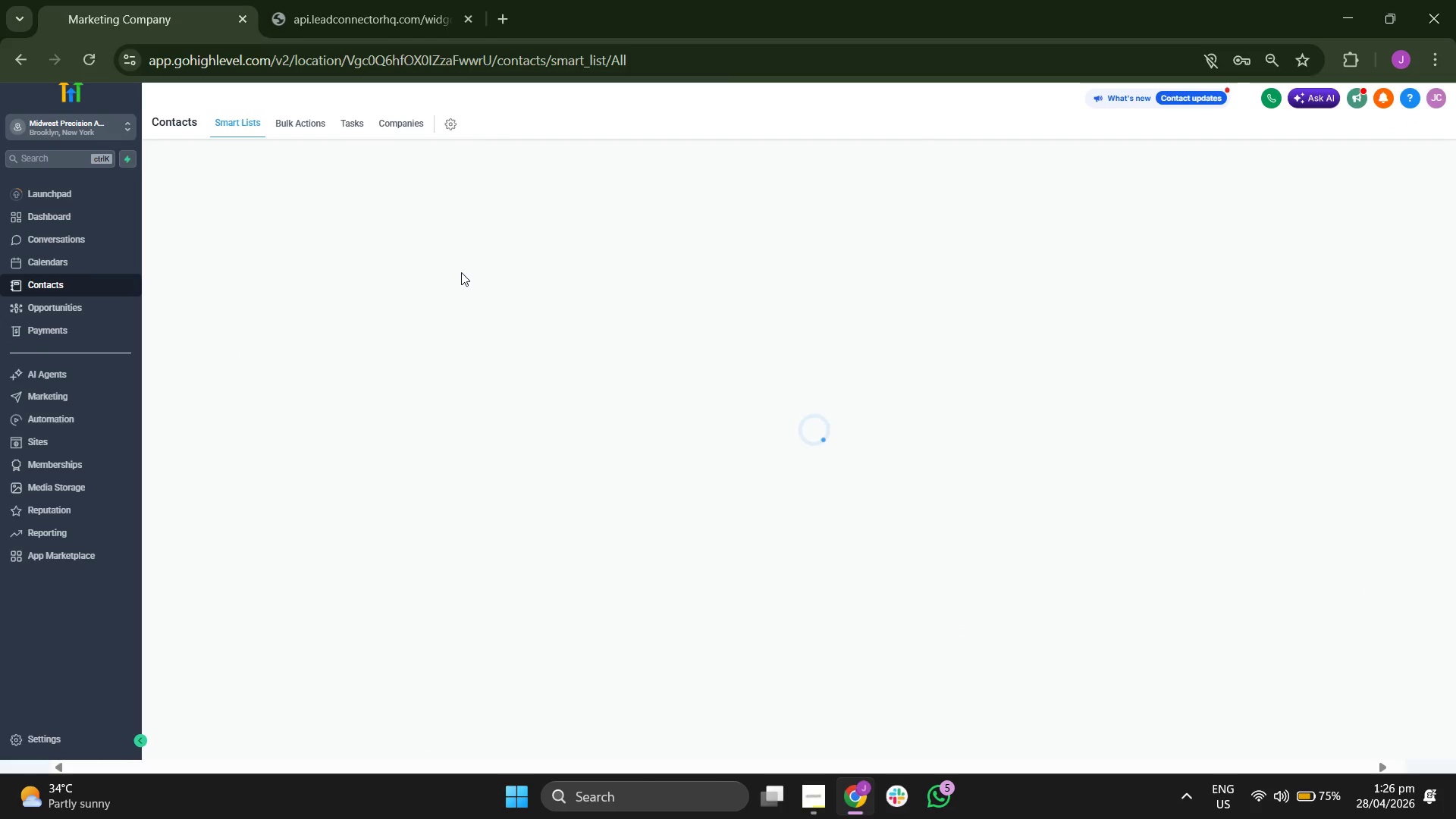 
left_click([168, 266])
 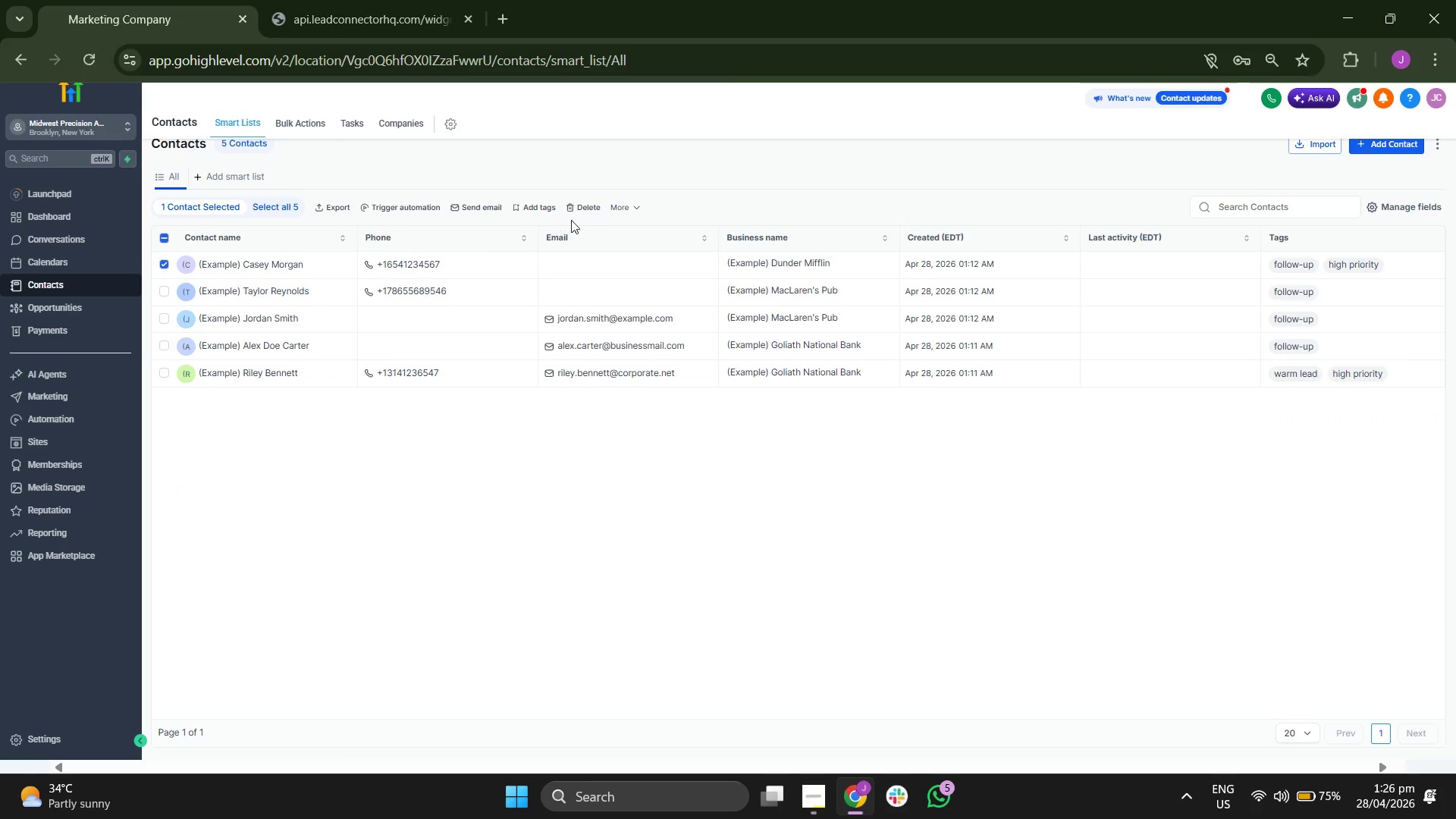 
left_click([633, 206])
 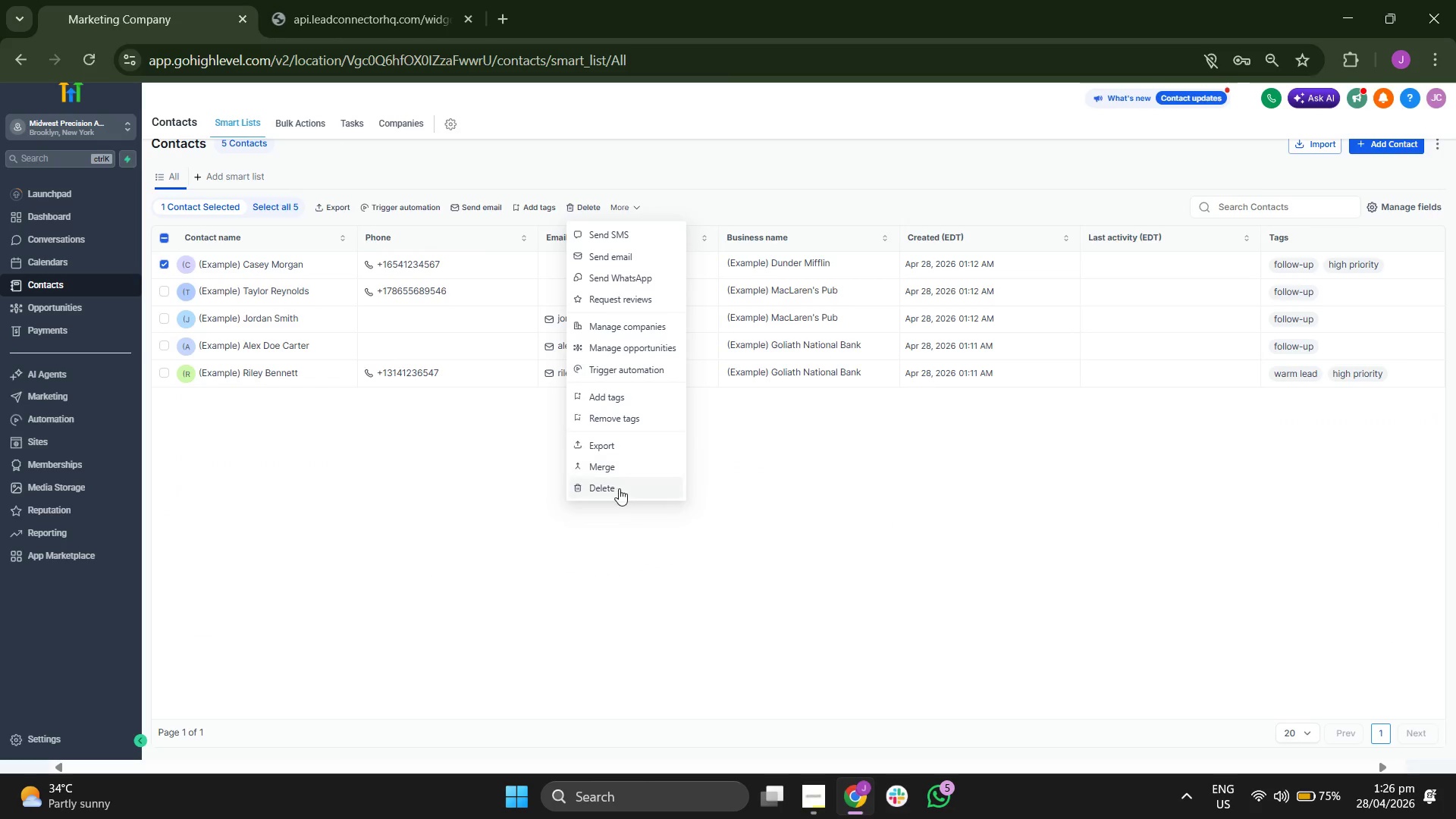 
left_click([619, 491])
 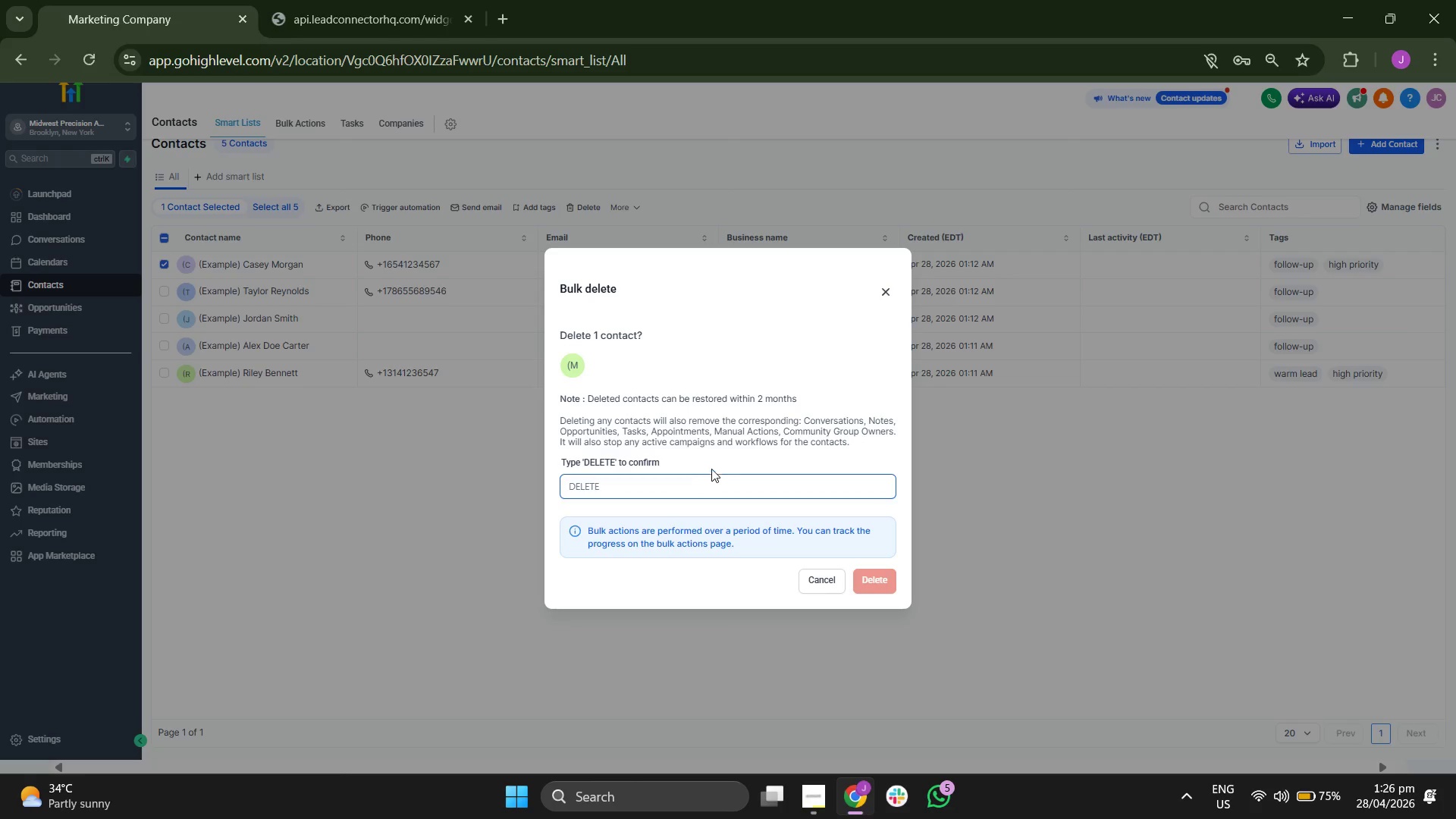 
left_click([727, 488])
 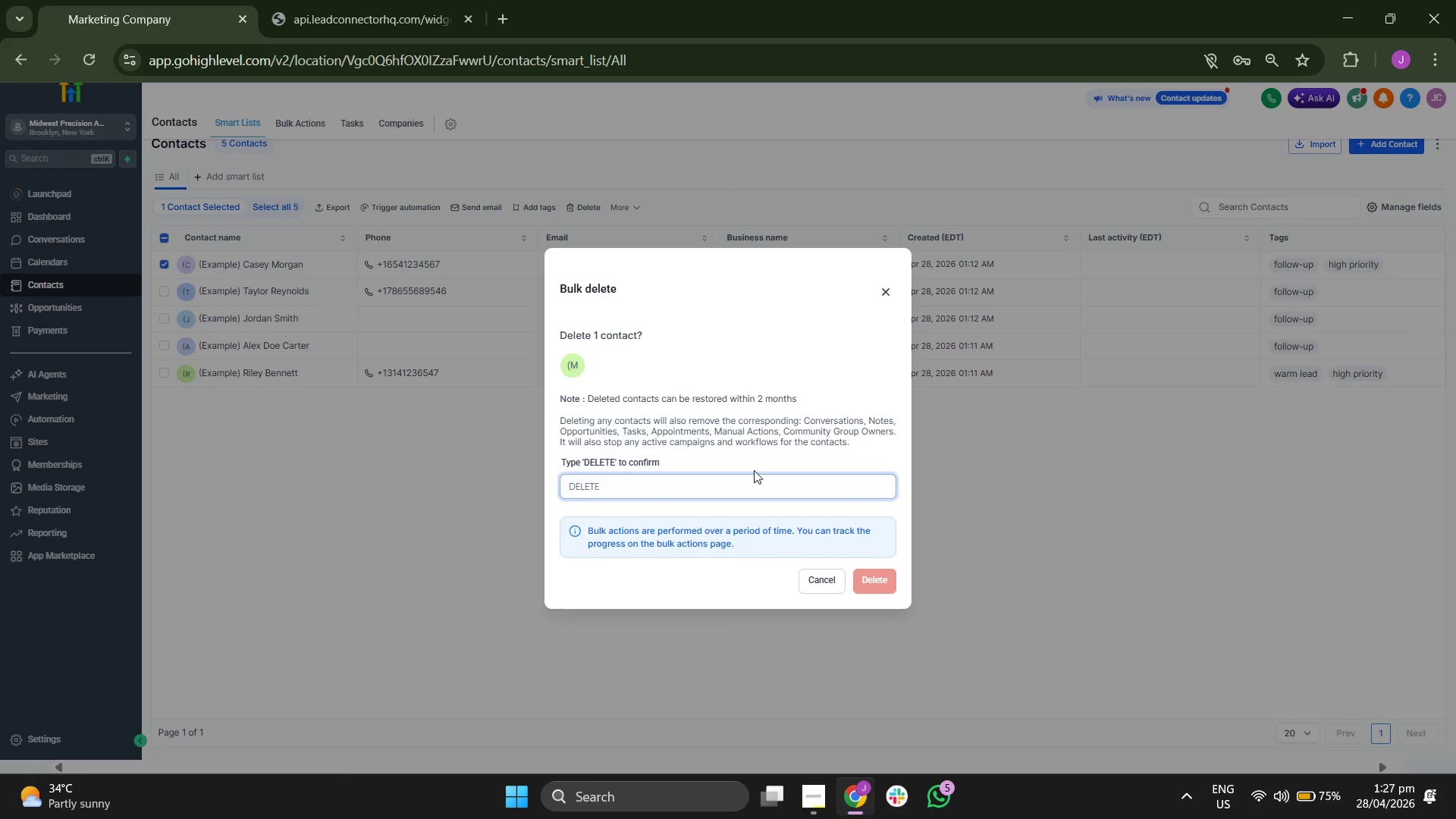 
type(DELT)
key(Backspace)
type(RT)
key(Backspace)
key(Backspace)
type(ETE)
 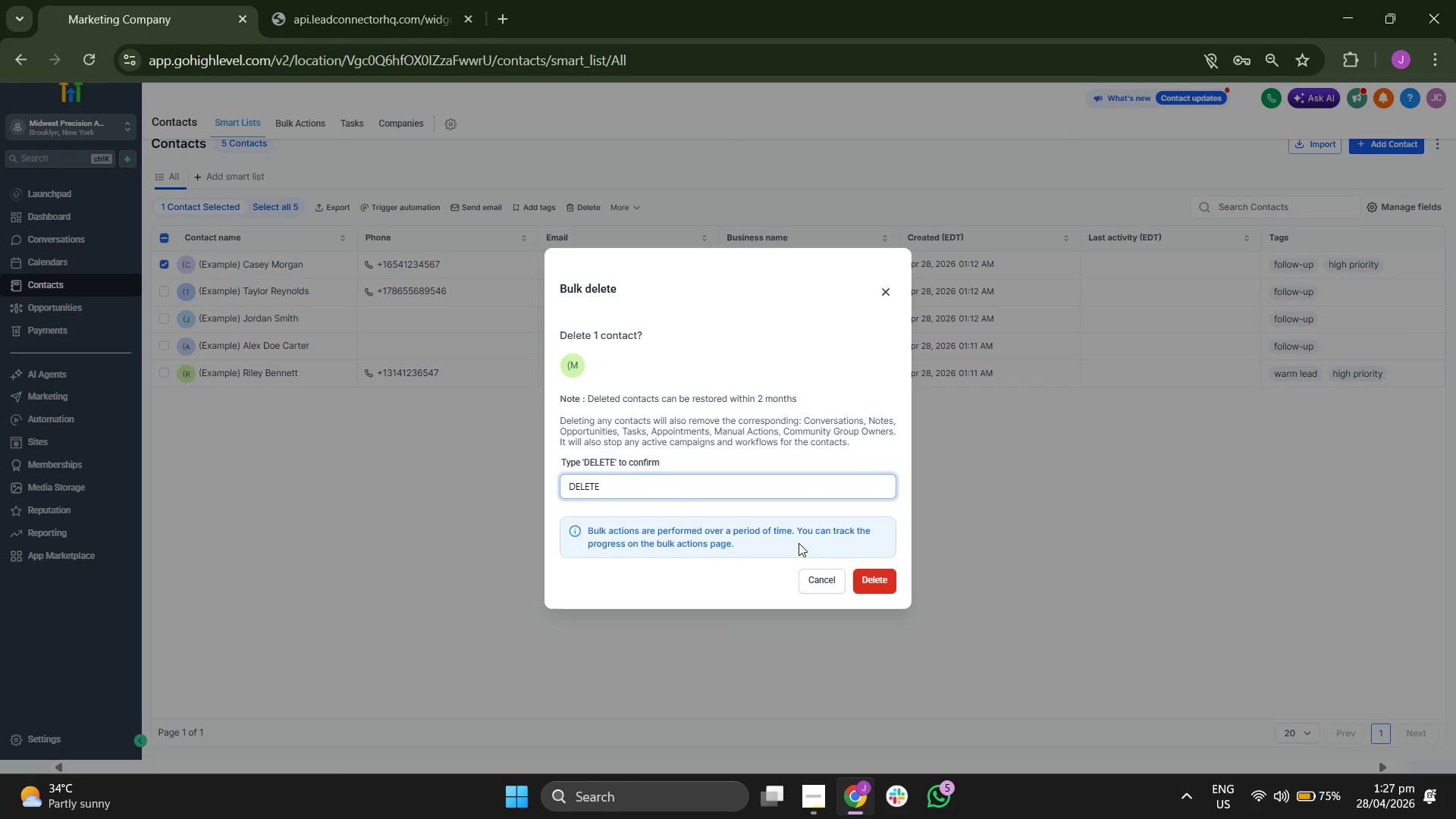 
left_click([884, 570])
 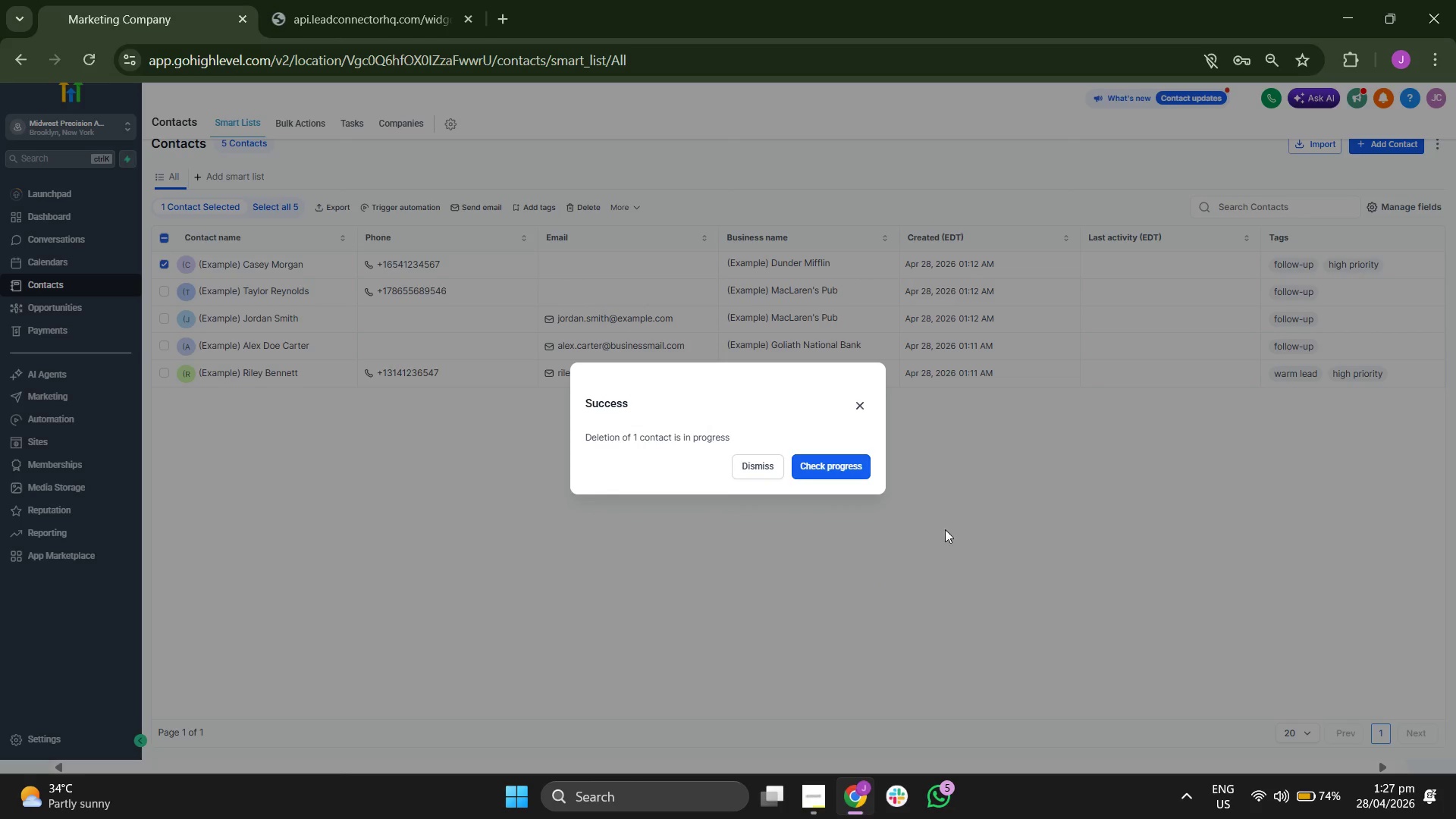 
wait(5.08)
 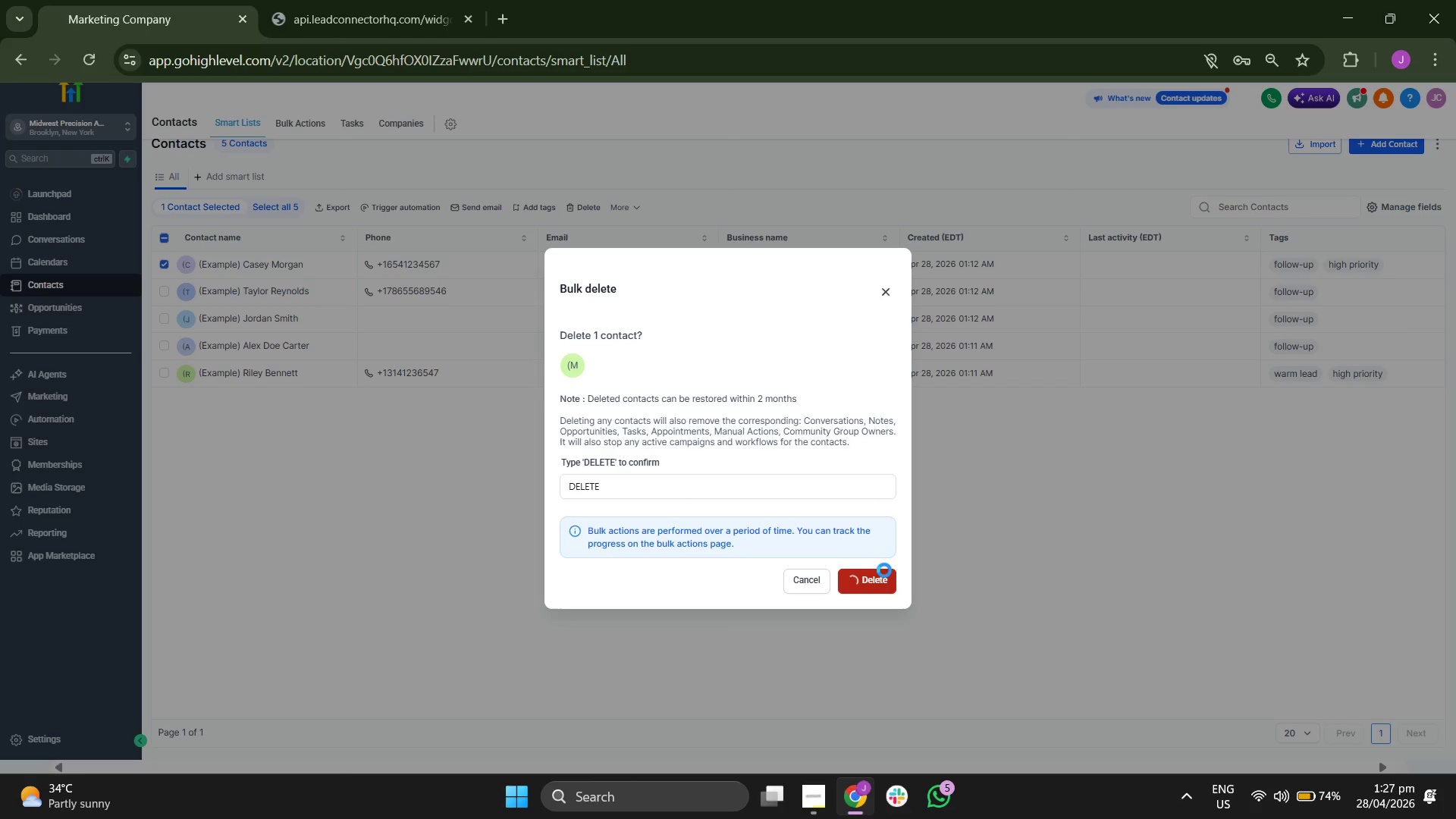 
left_click([758, 456])
 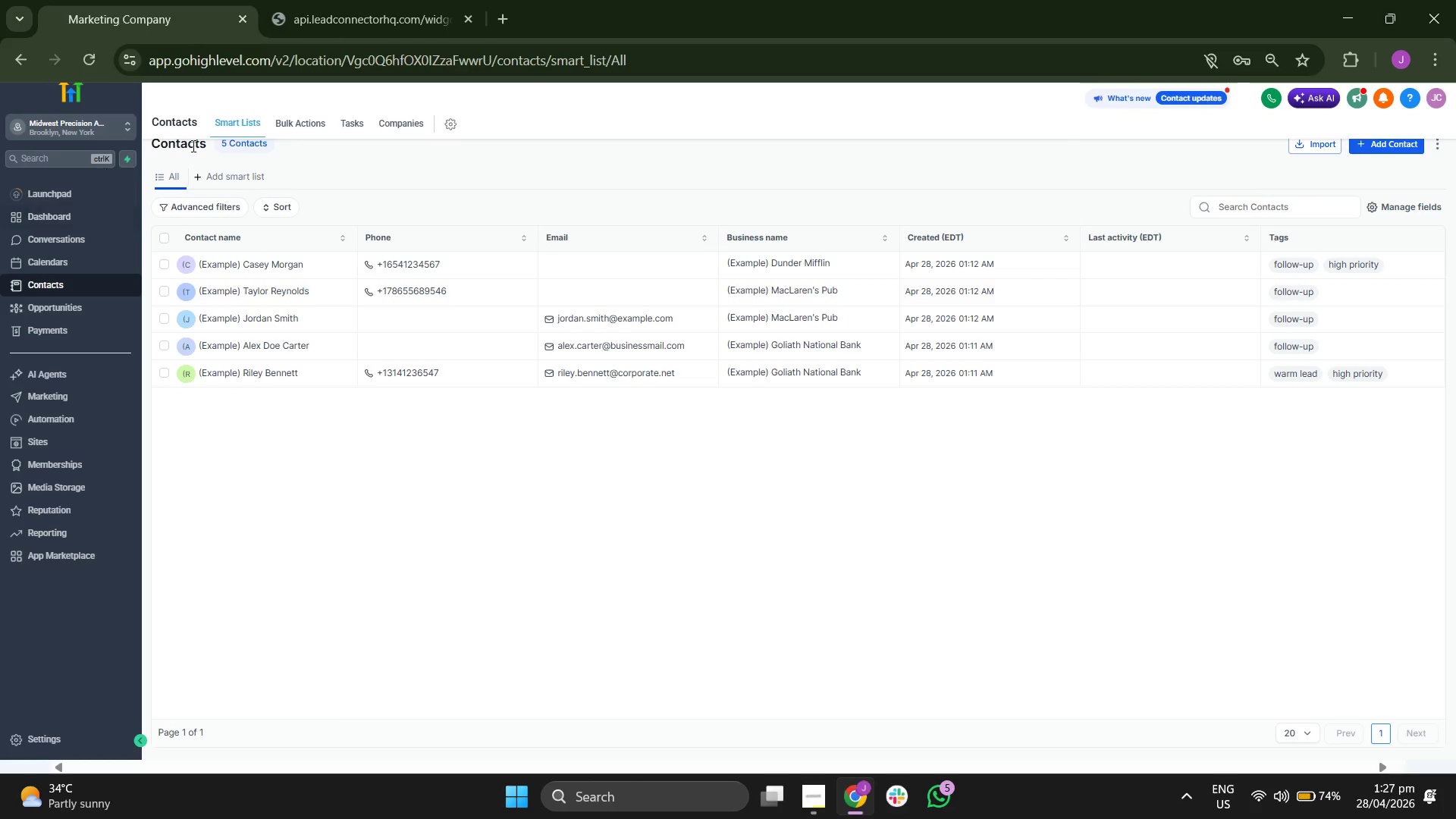 
left_click([316, 127])
 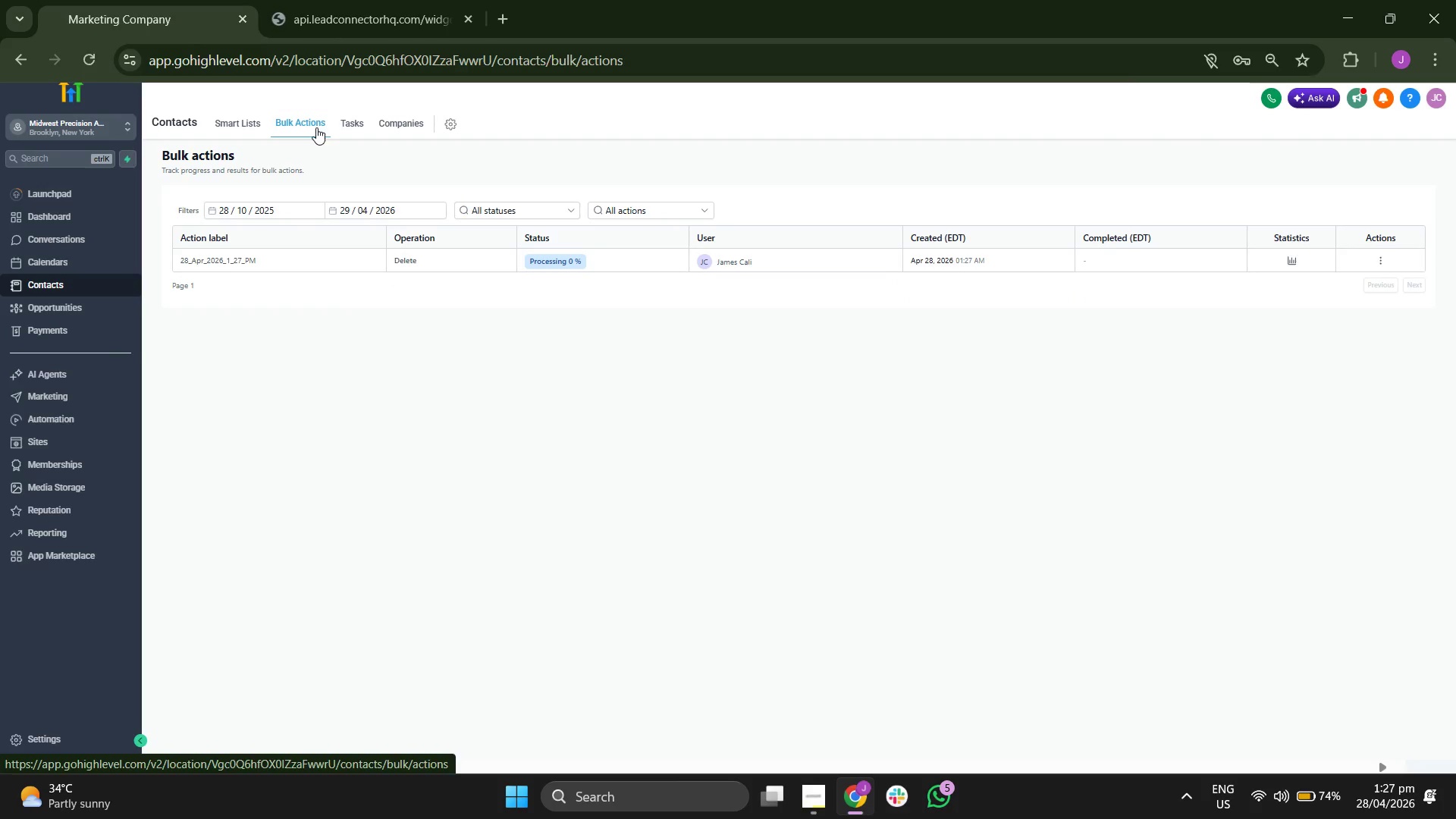 
wait(6.16)
 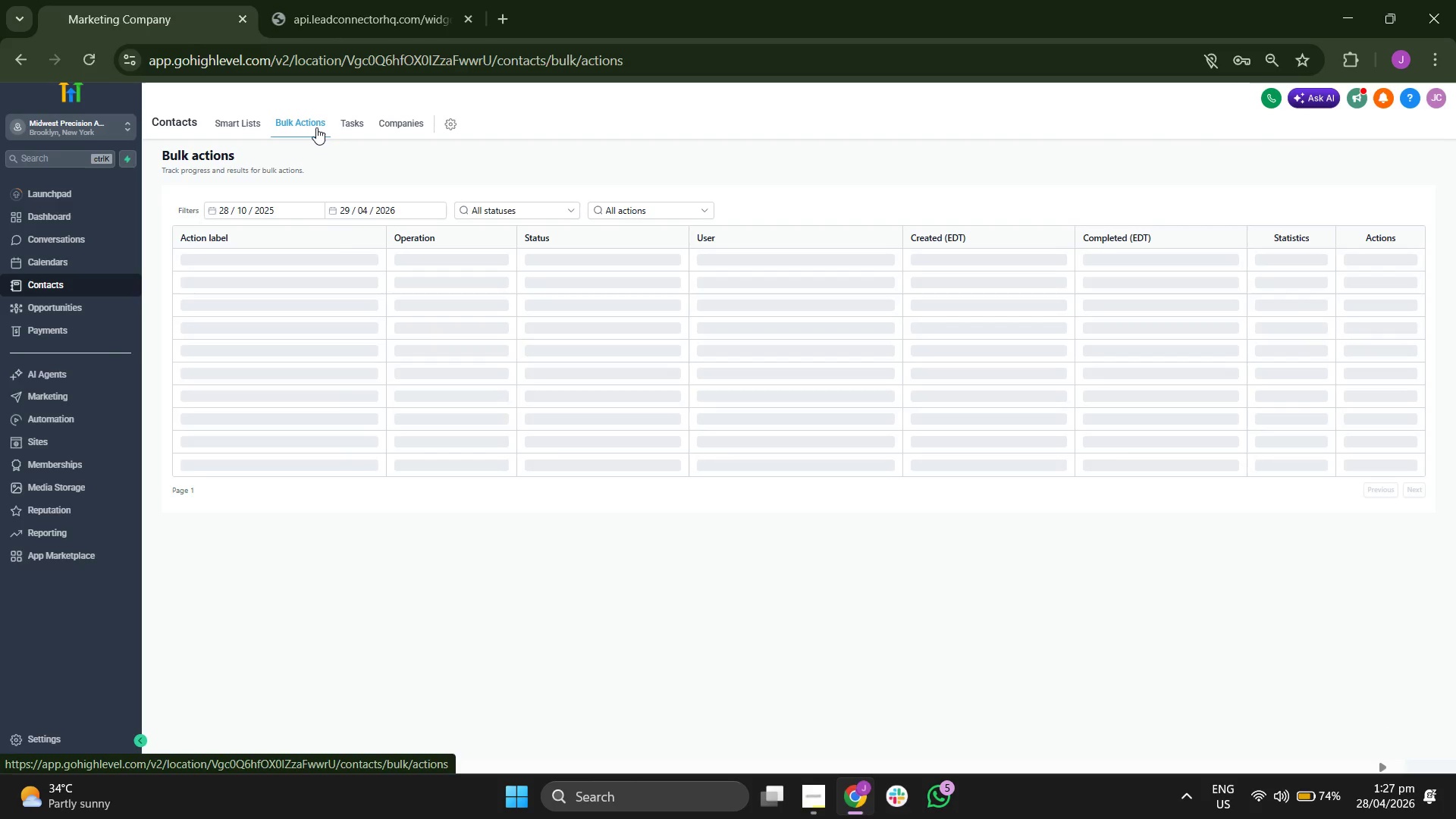 
left_click([247, 132])
 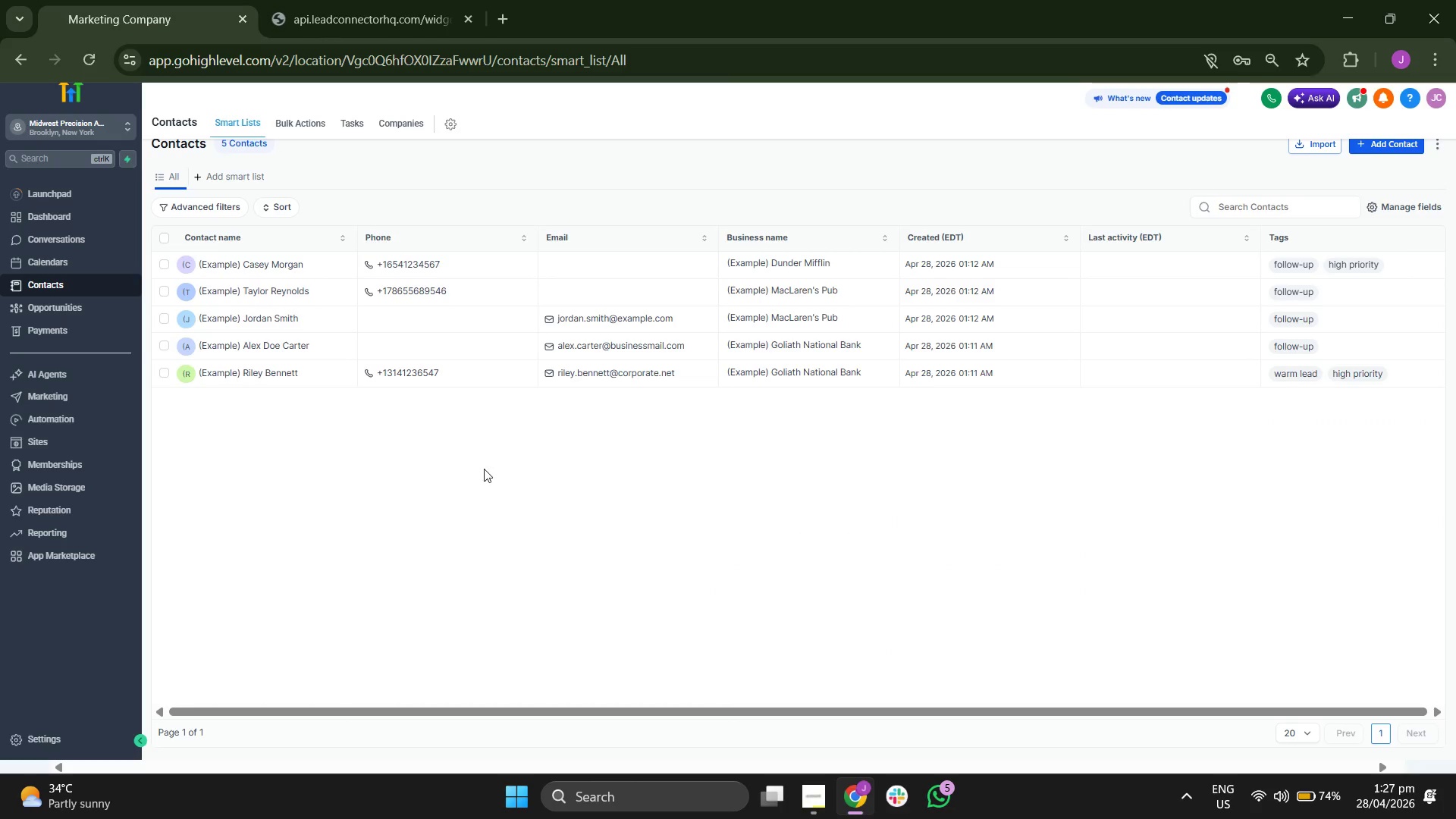 
wait(5.55)
 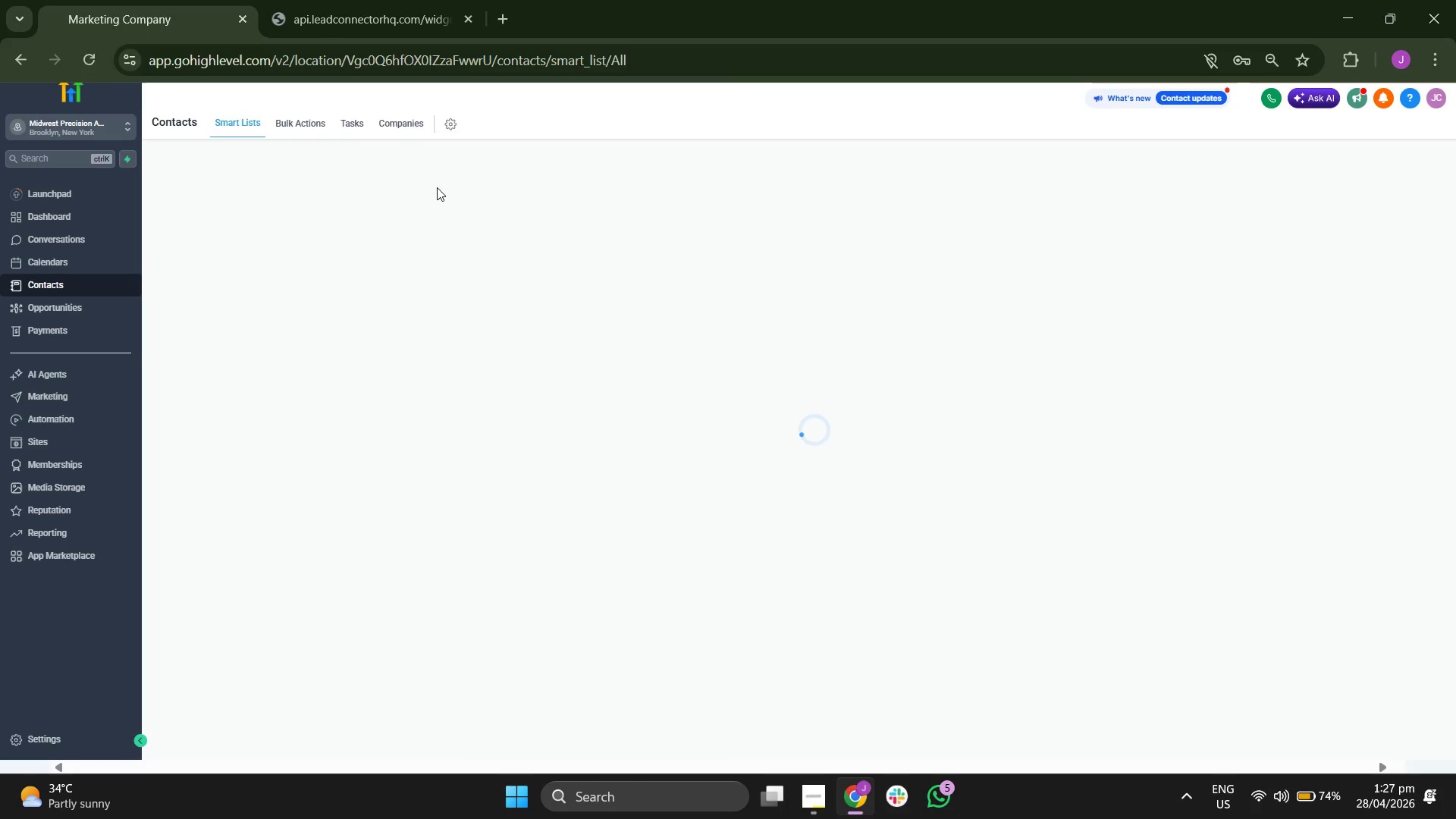 
left_click([162, 289])
 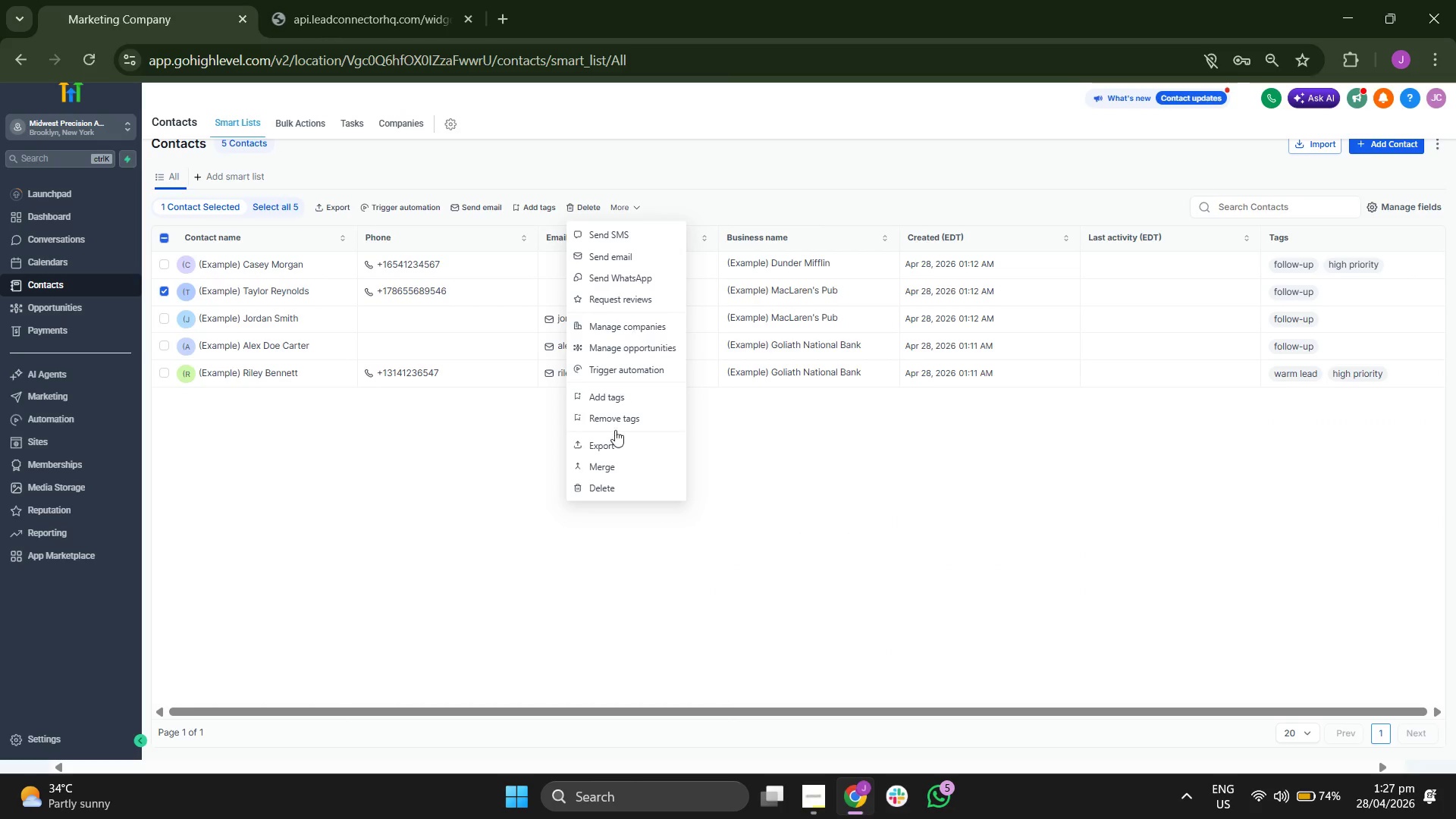 
left_click([607, 484])
 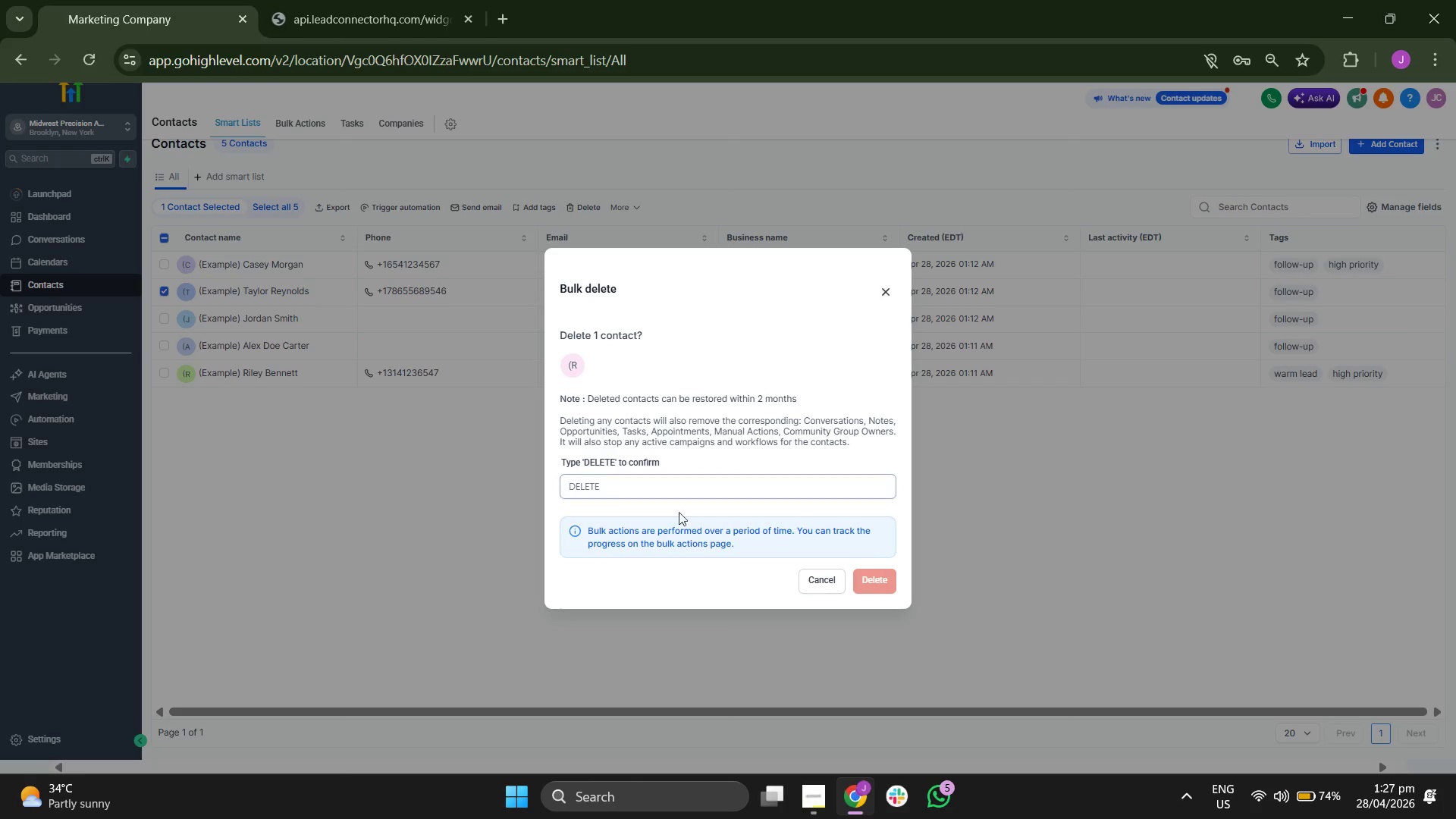 
left_click([687, 493])
 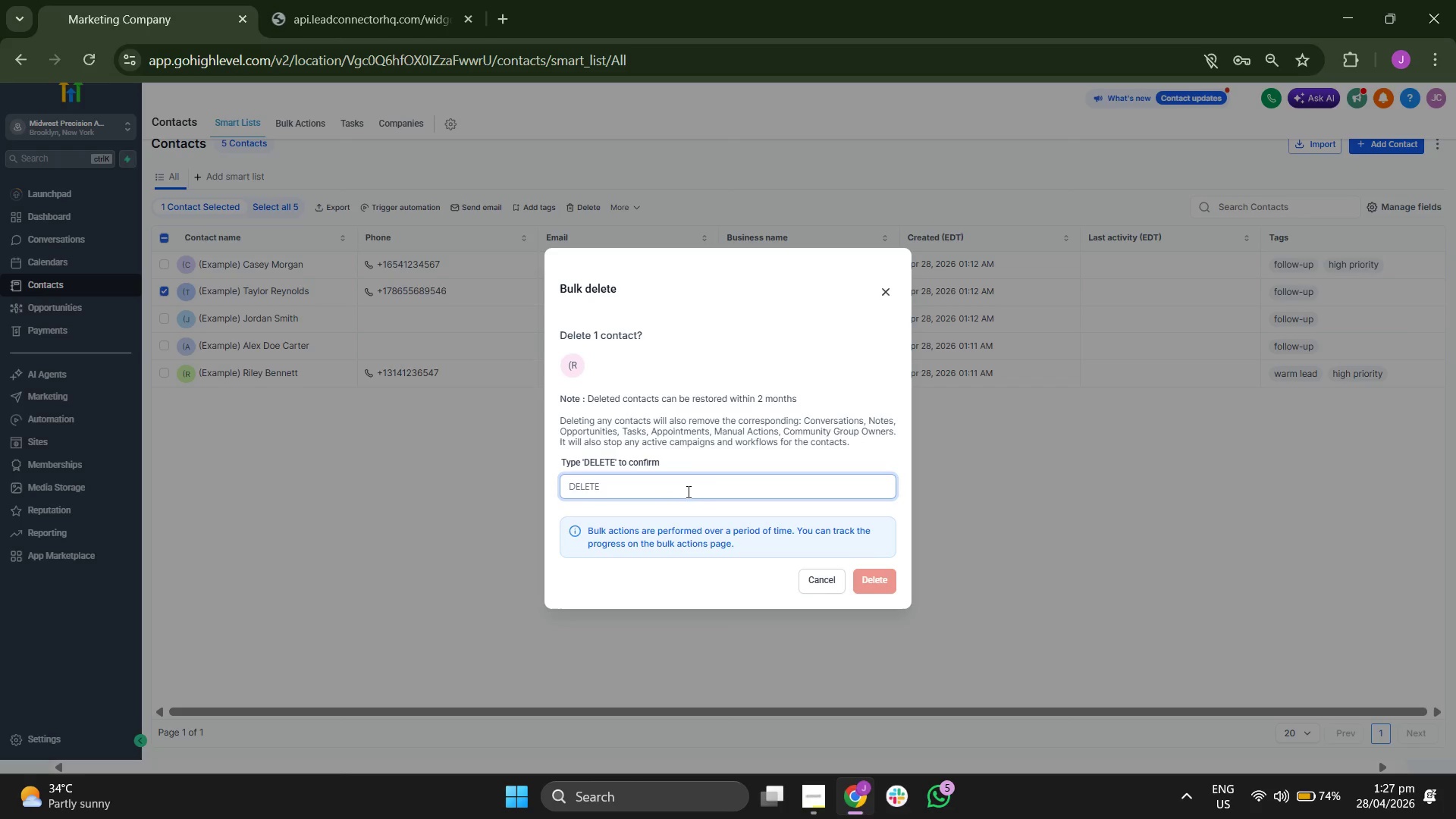 
type(DELR)
key(Backspace)
type(LR)
key(Backspace)
key(Backspace)
type(ETE)
 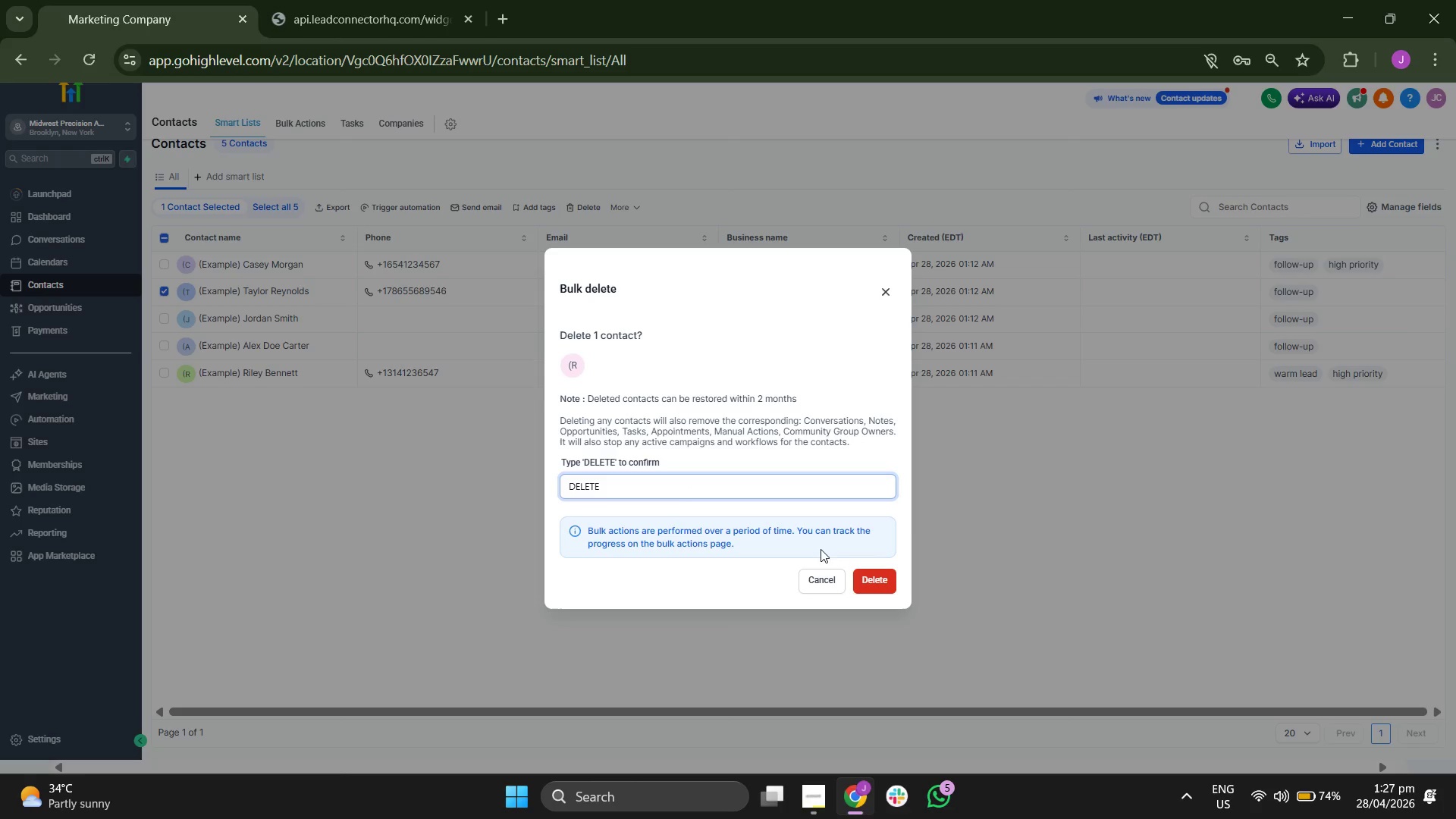 
left_click([876, 580])
 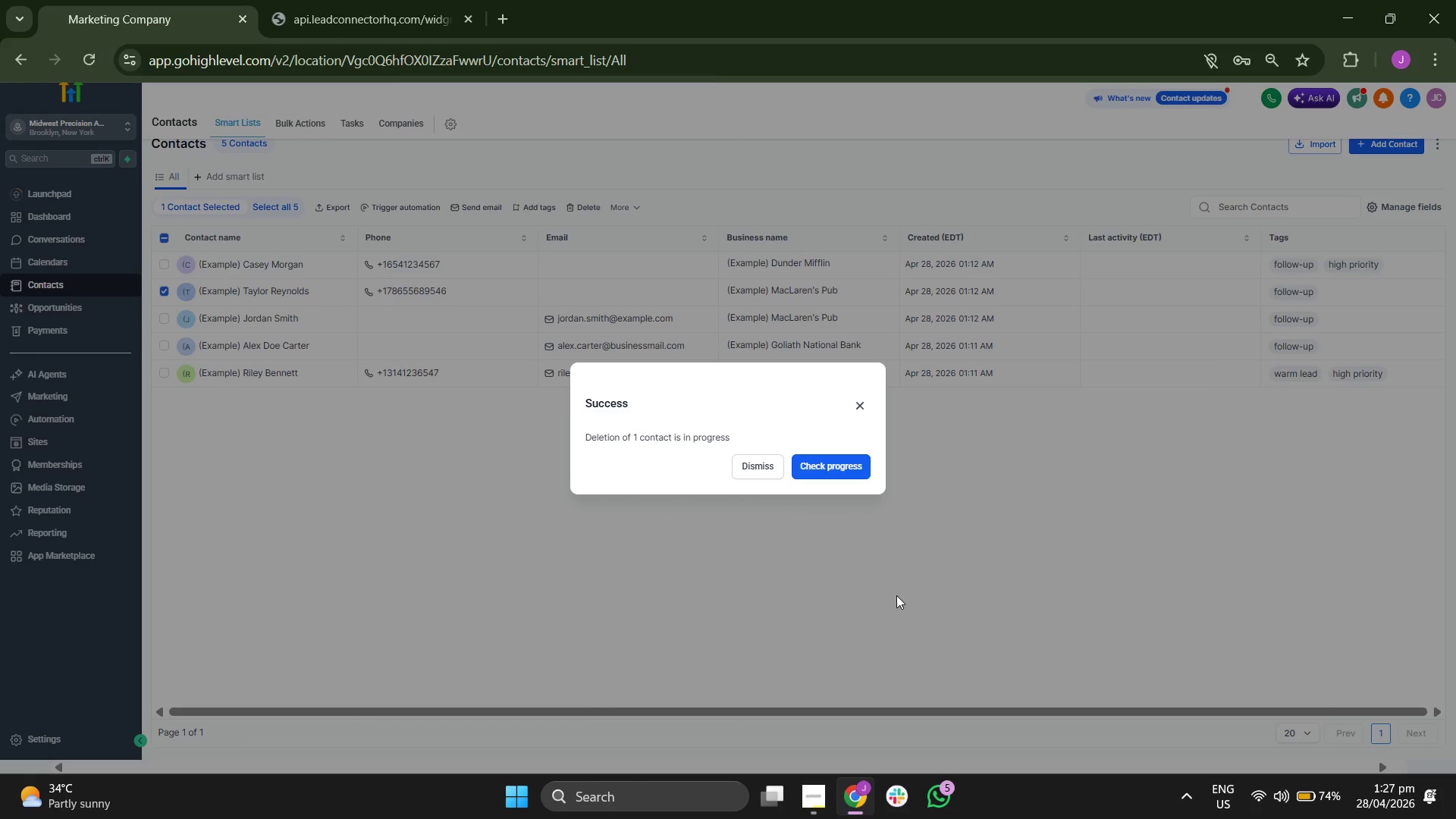 
left_click_drag(start_coordinate=[842, 670], to_coordinate=[900, 818])
 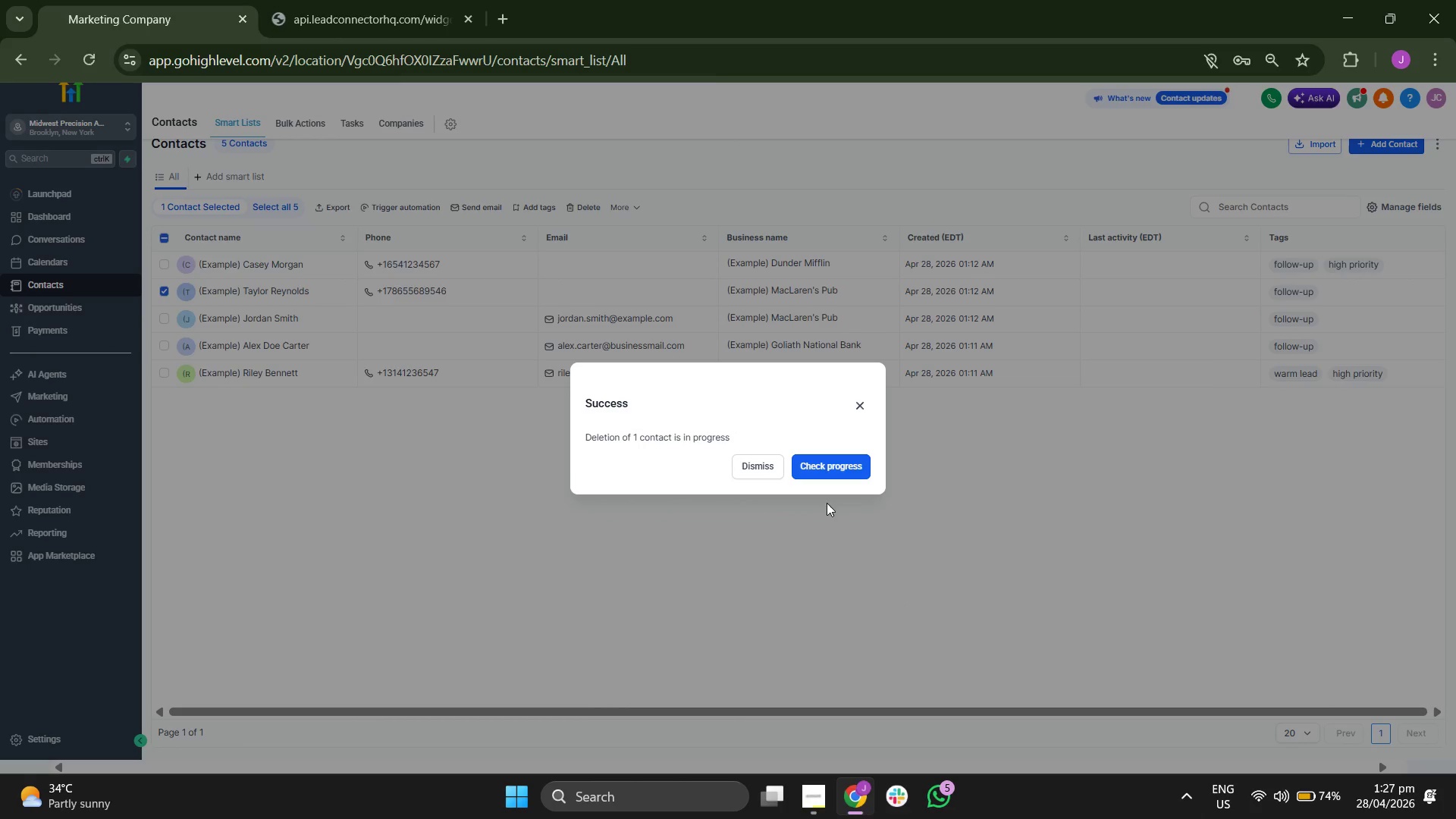 
left_click([763, 469])
 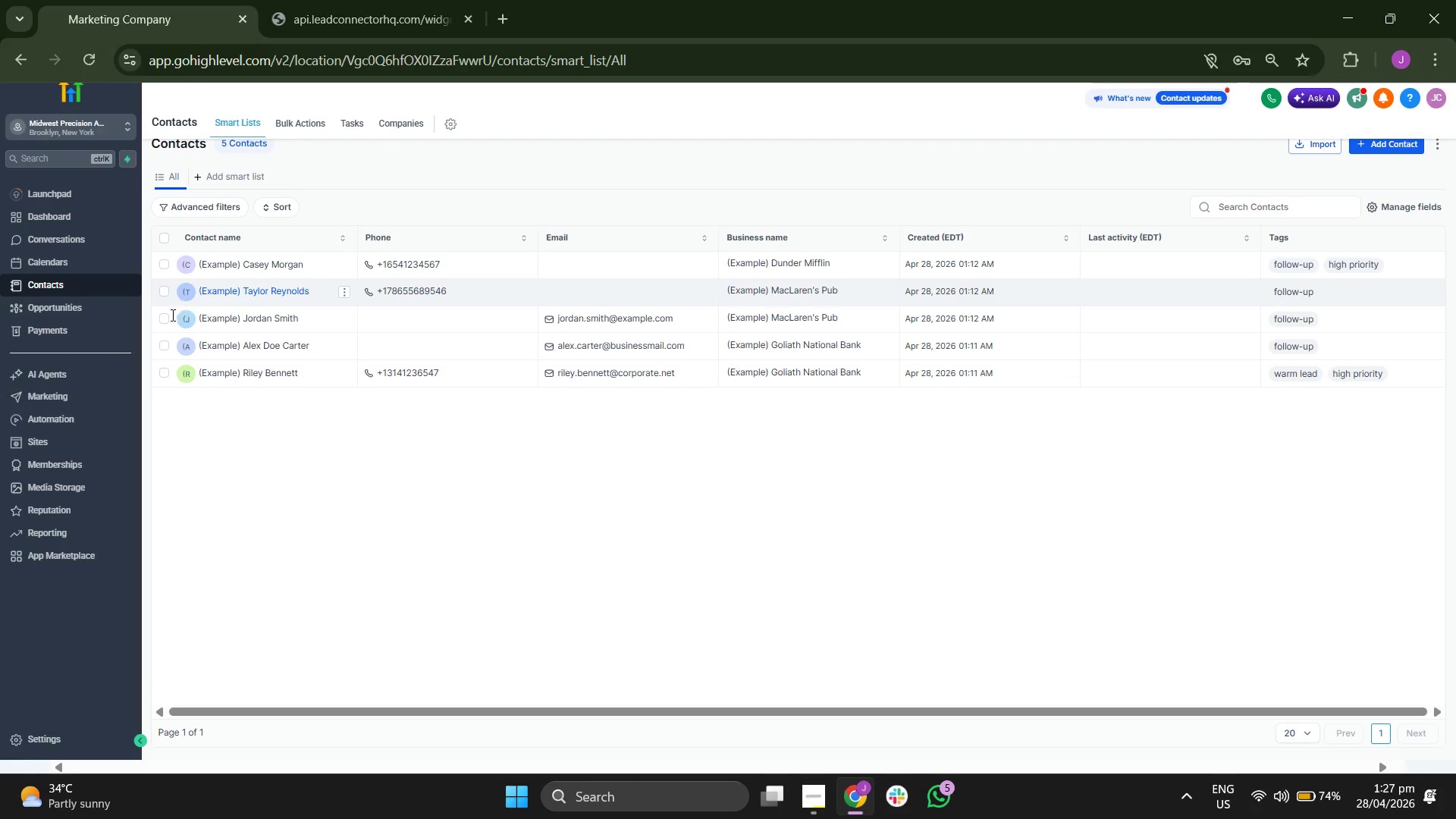 
left_click([168, 315])
 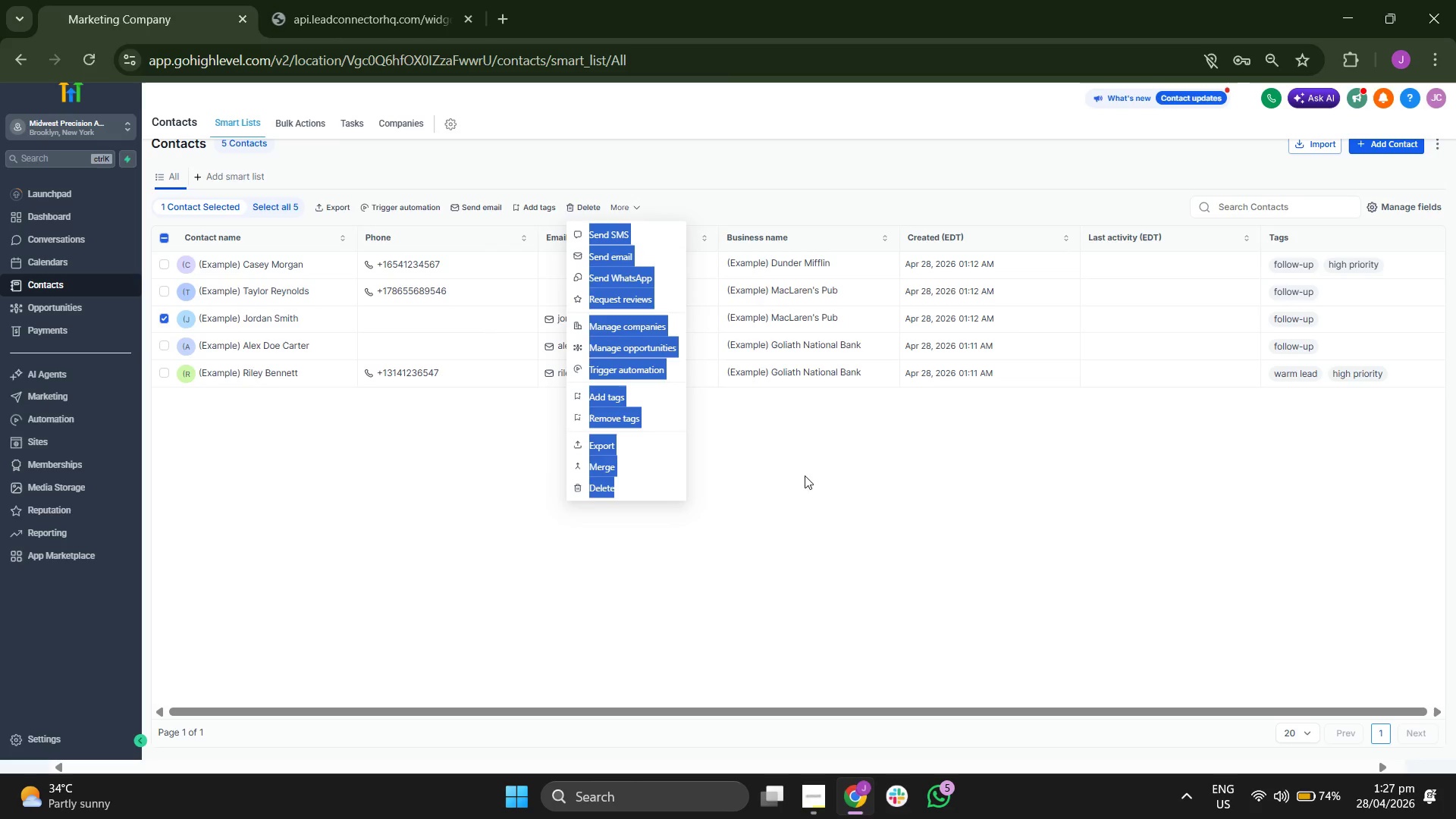 
left_click([562, 424])
 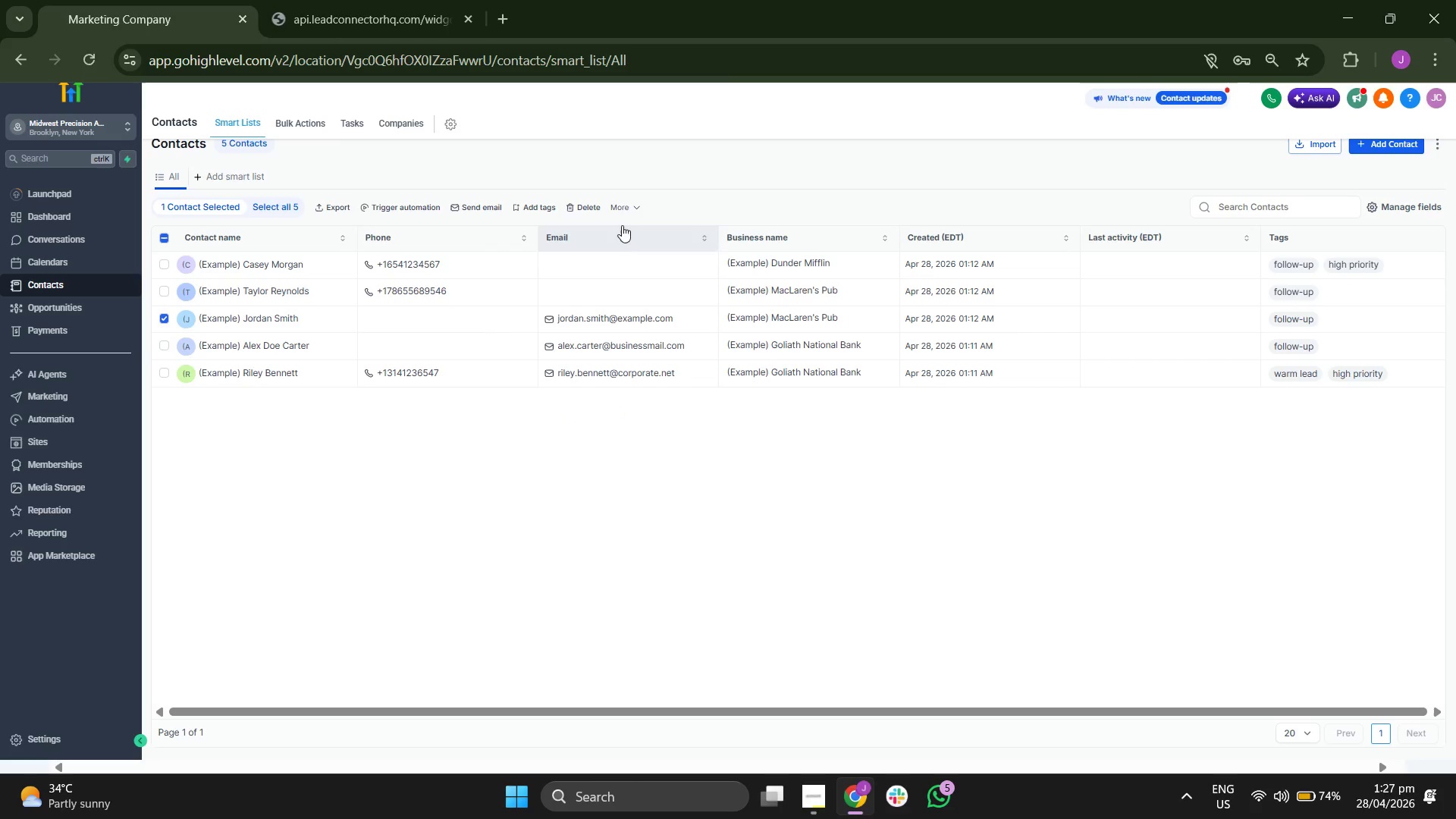 
left_click([625, 205])
 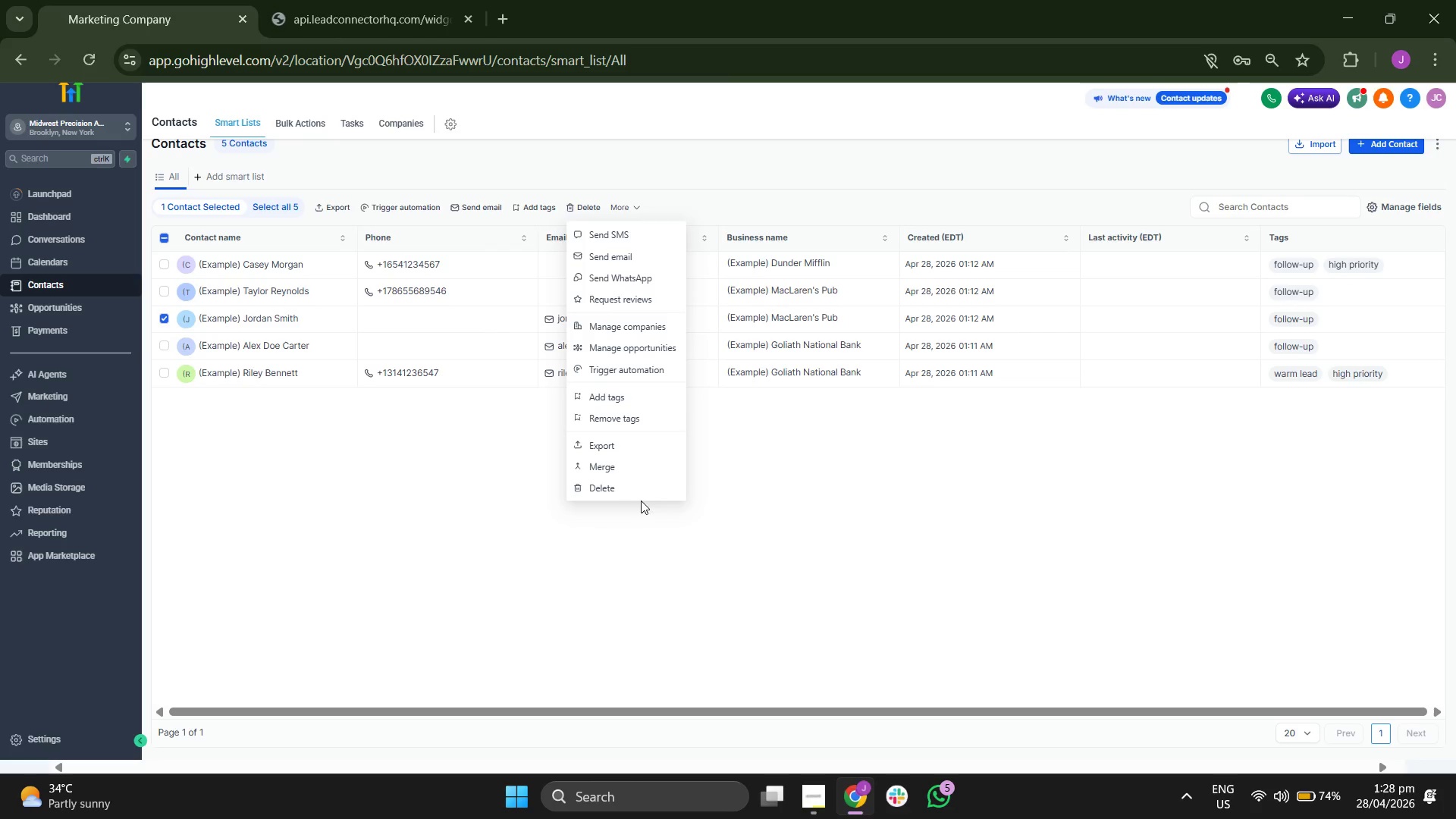 
left_click([638, 491])
 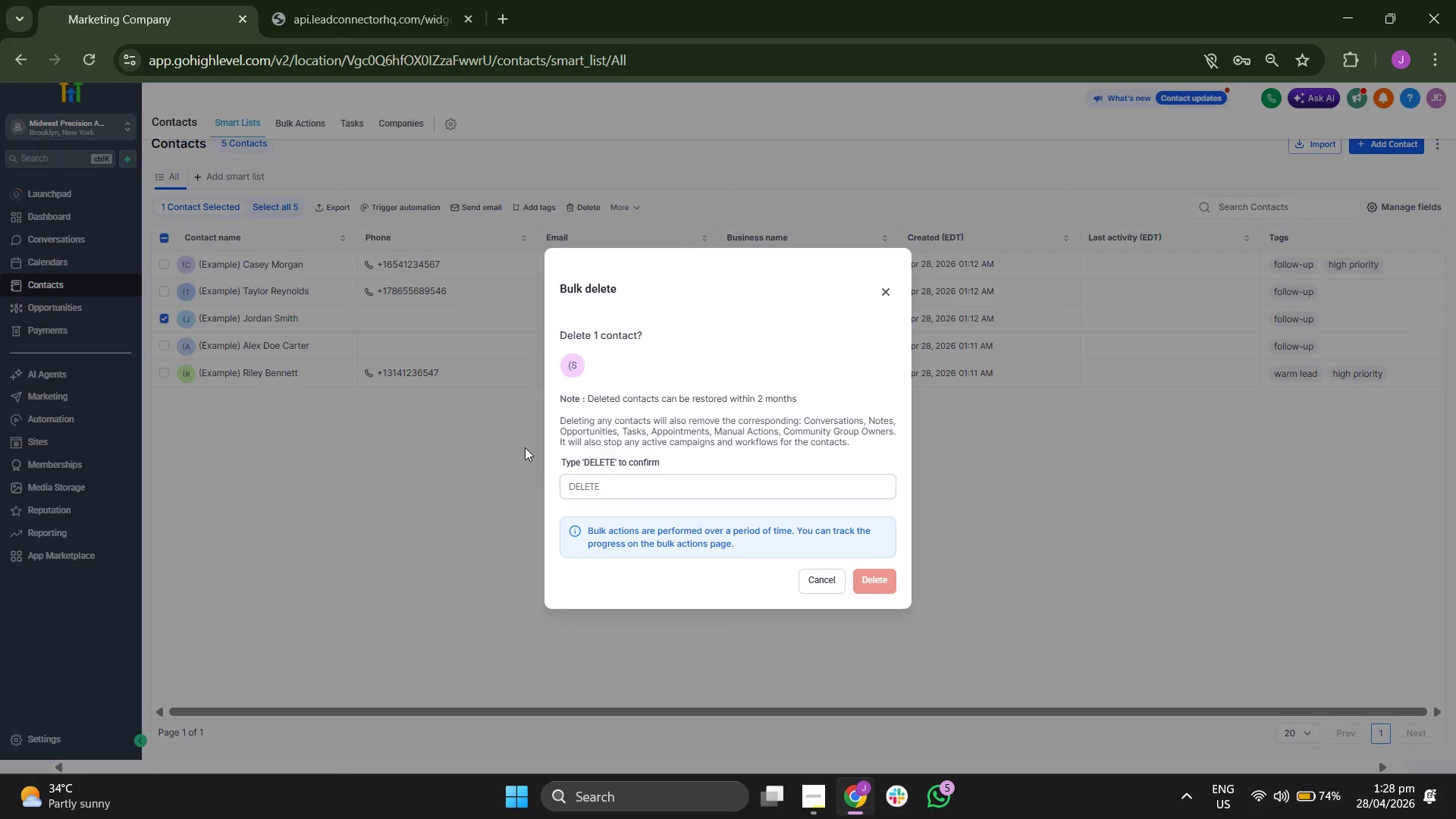 
left_click([610, 488])
 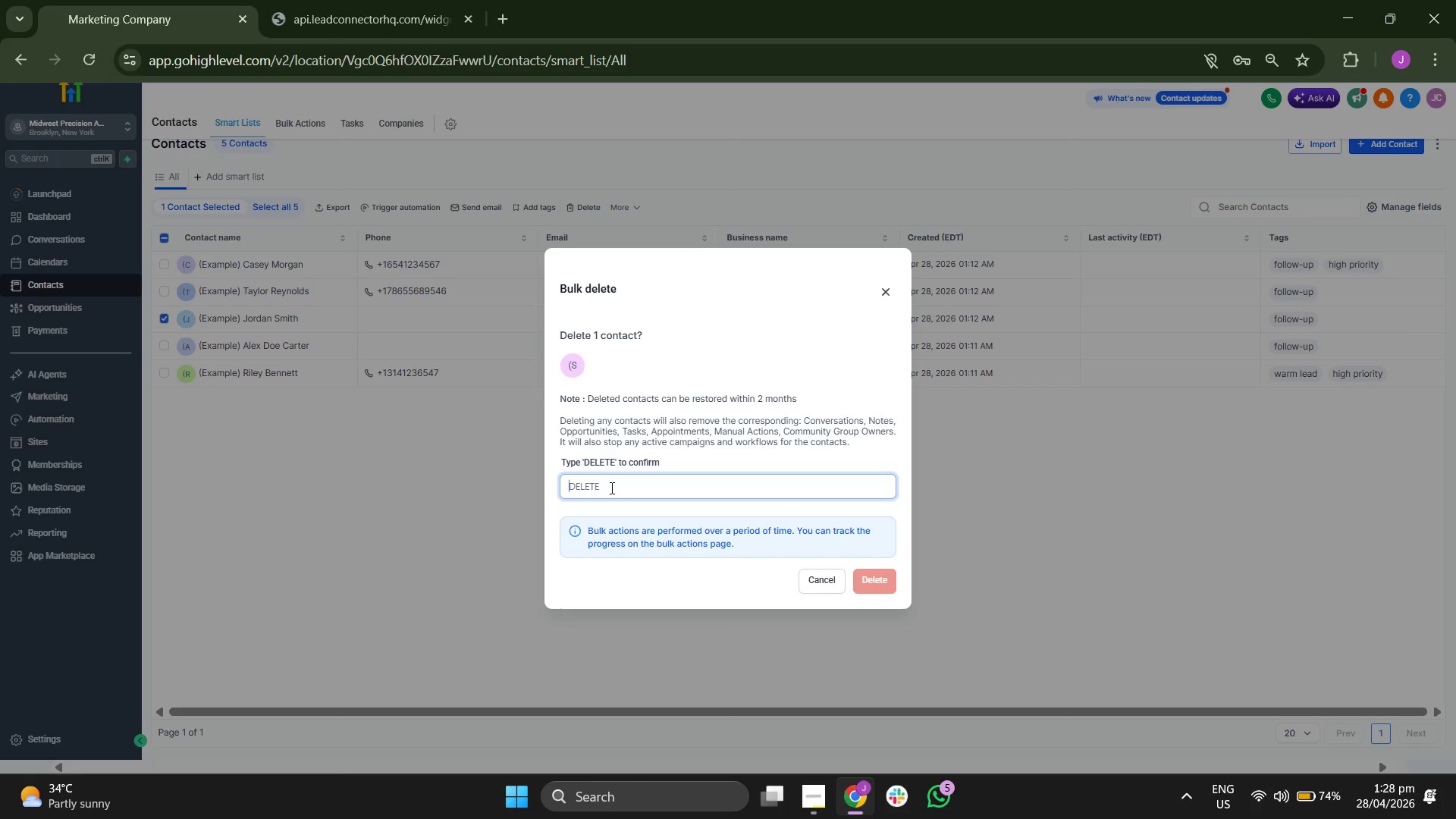 
type(DELETE)
 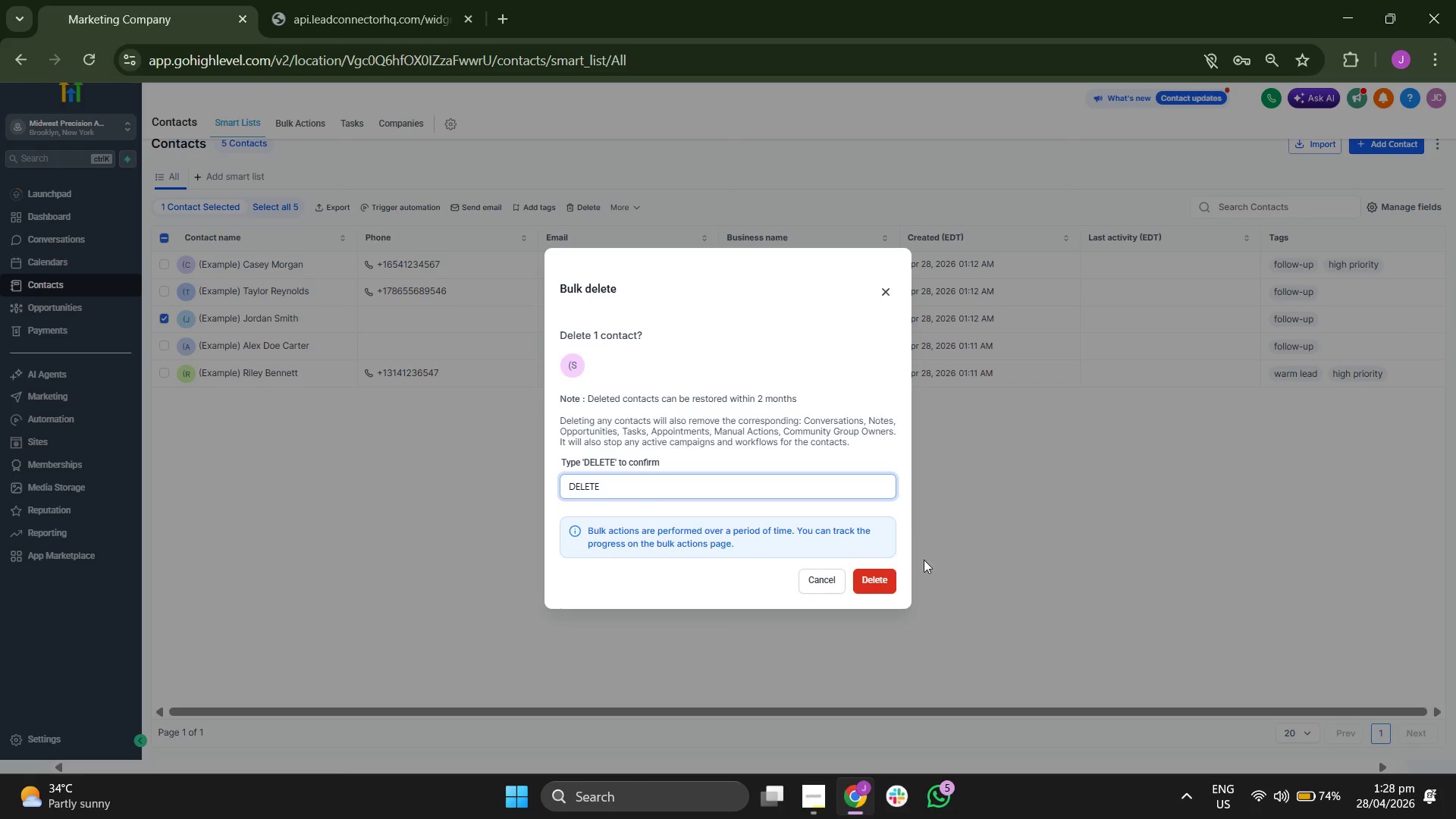 
left_click([875, 570])
 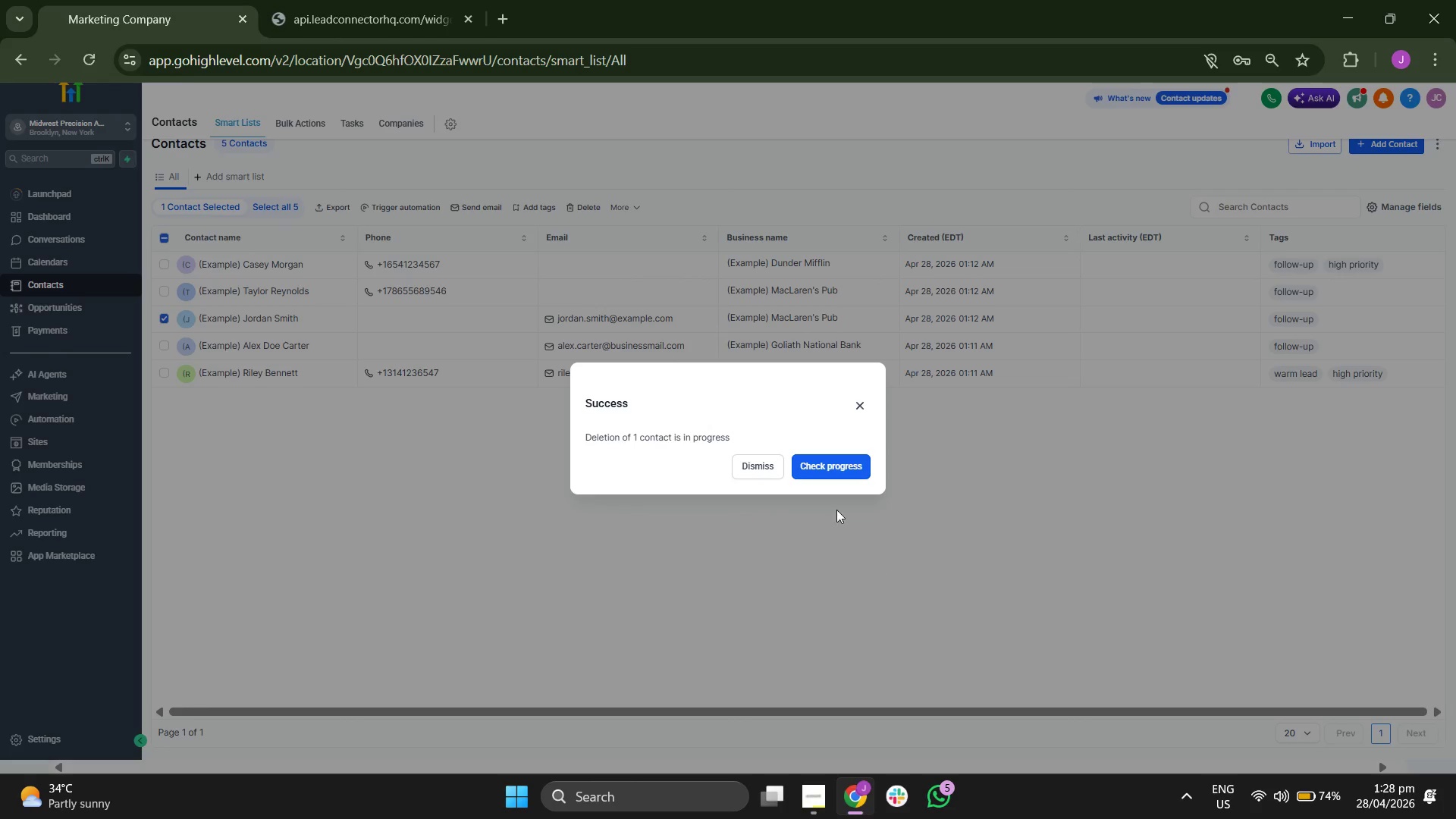 
left_click([853, 474])
 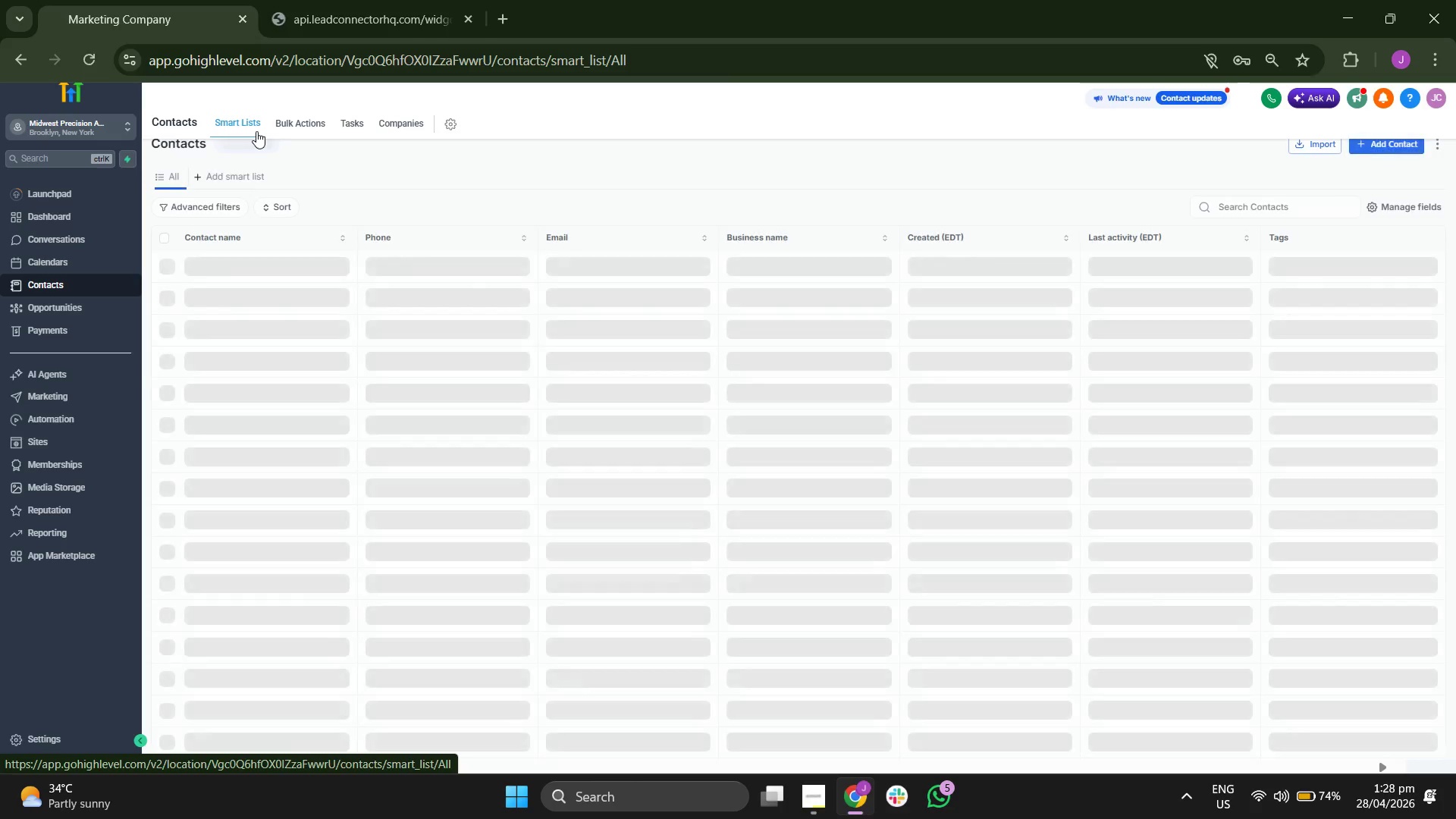 
wait(7.17)
 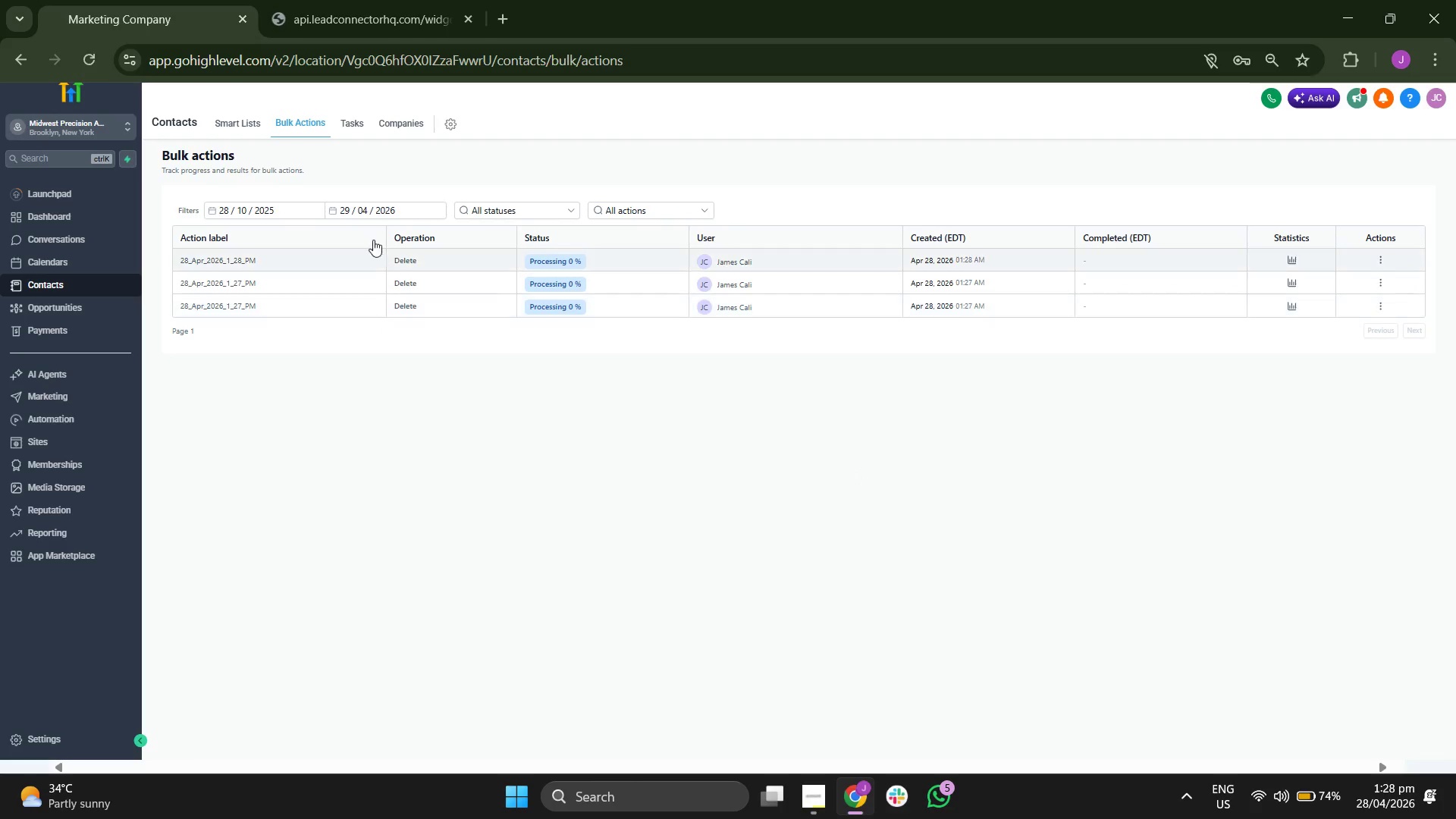 
left_click([162, 347])
 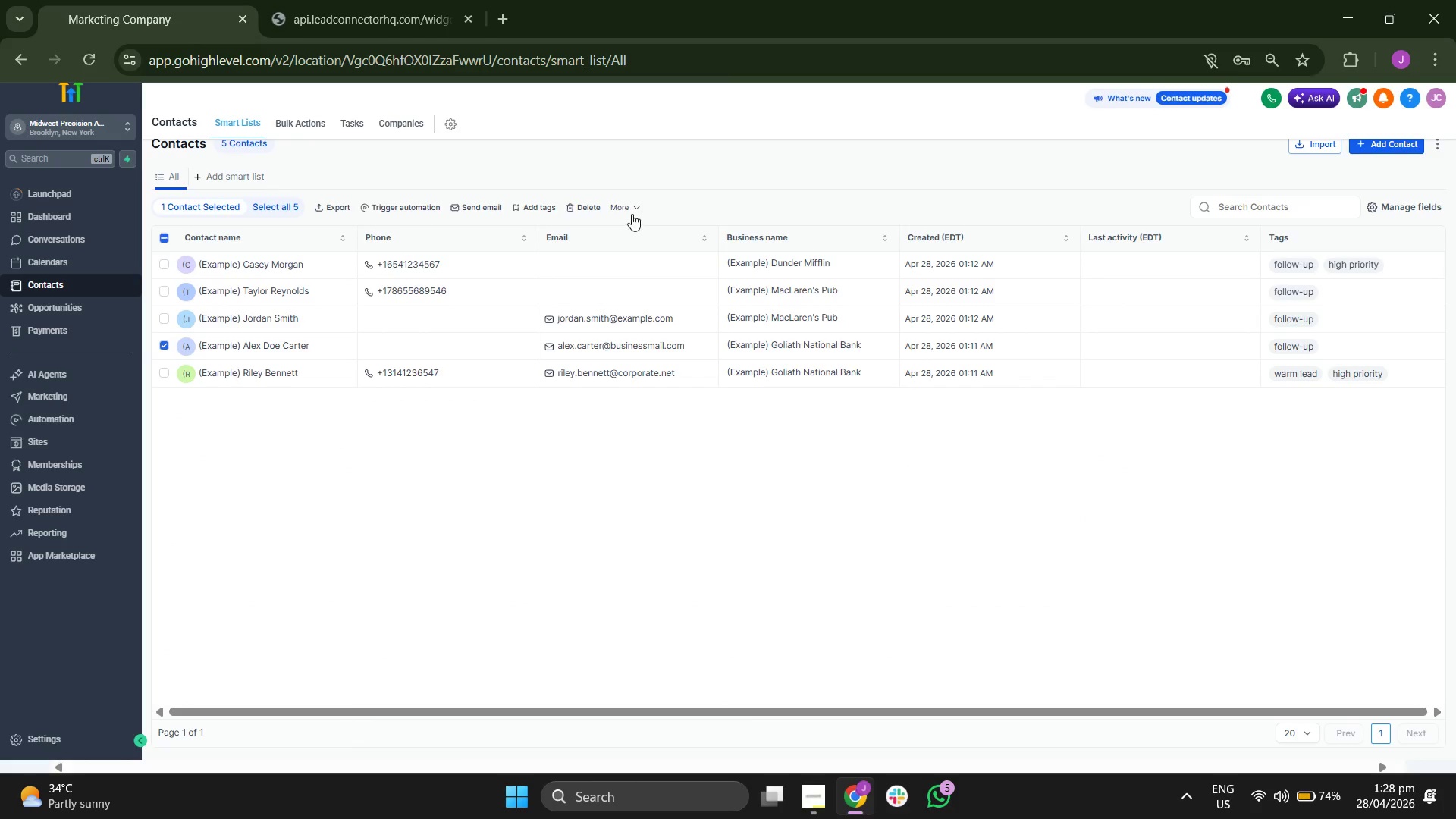 
left_click([627, 209])
 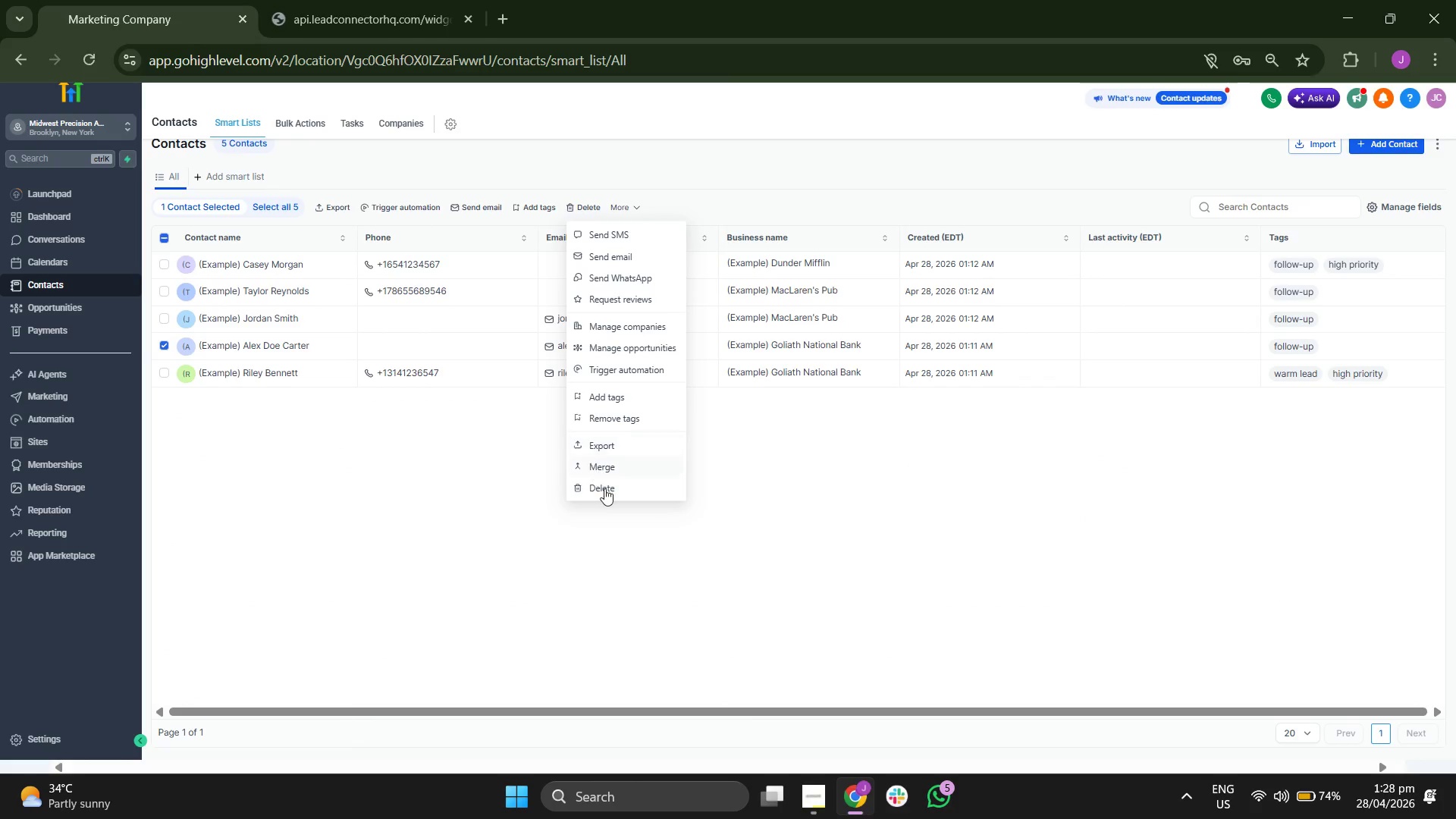 
left_click([606, 491])
 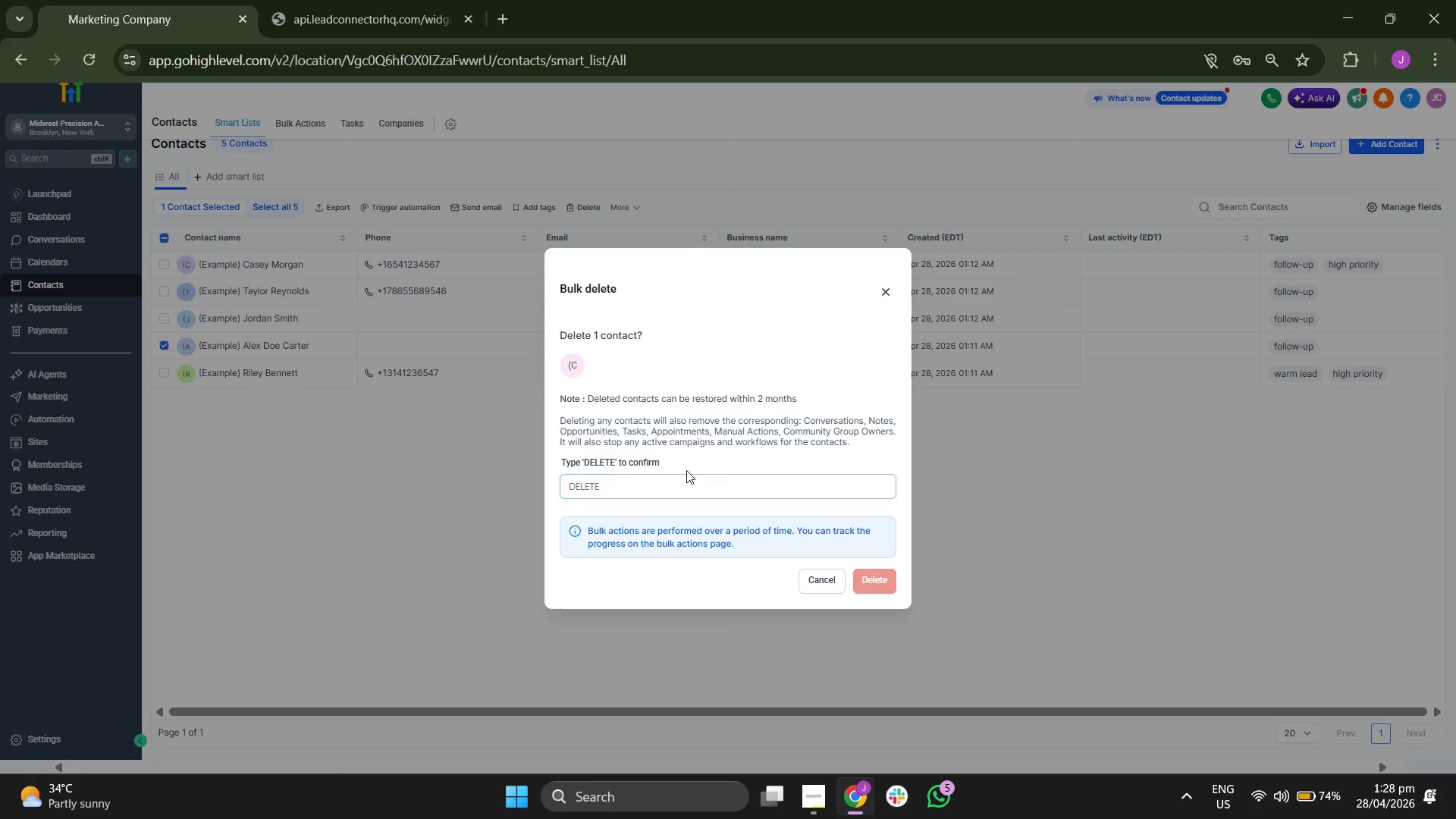 
left_click([687, 485])
 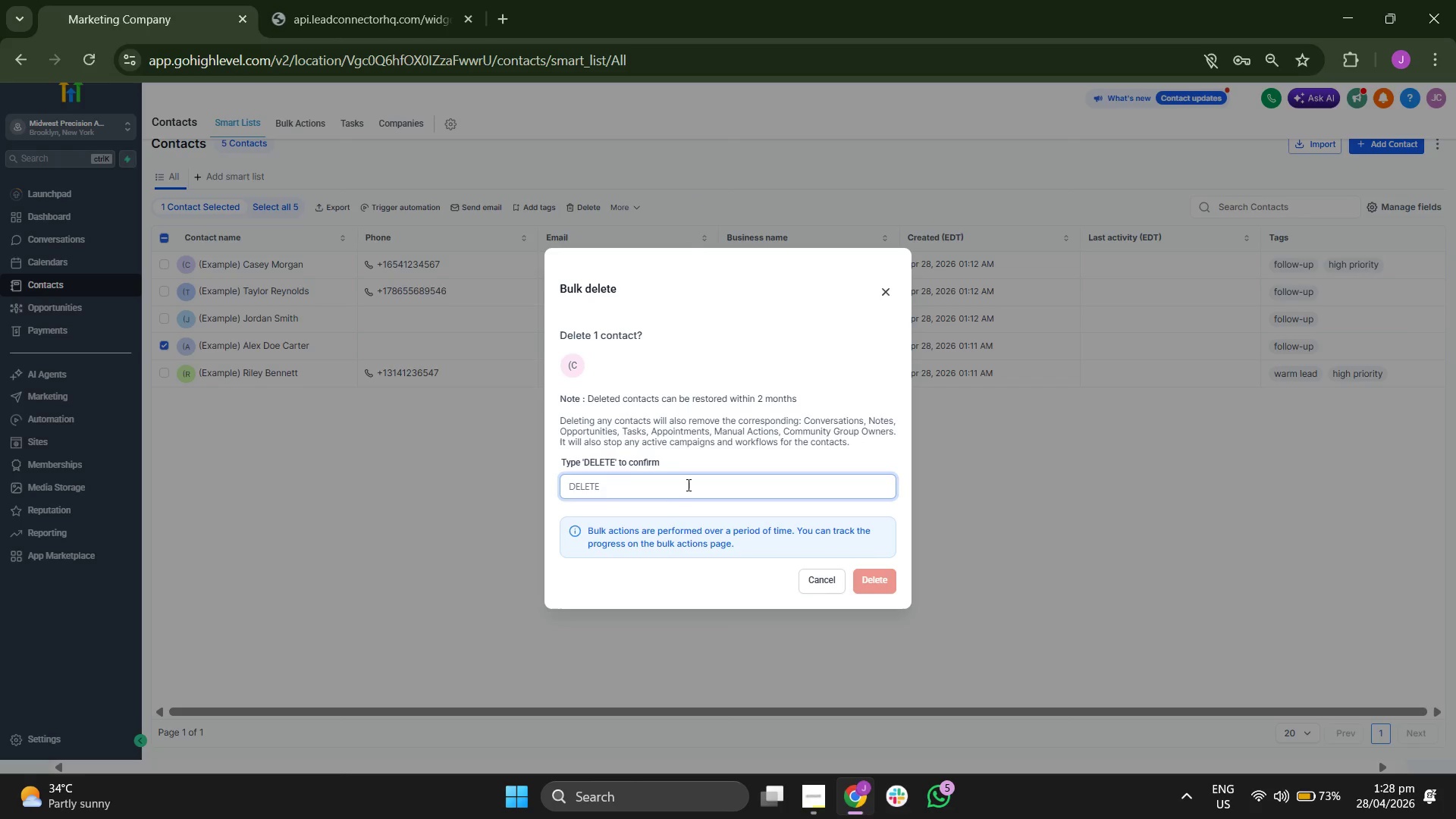 
type(DELETE)
 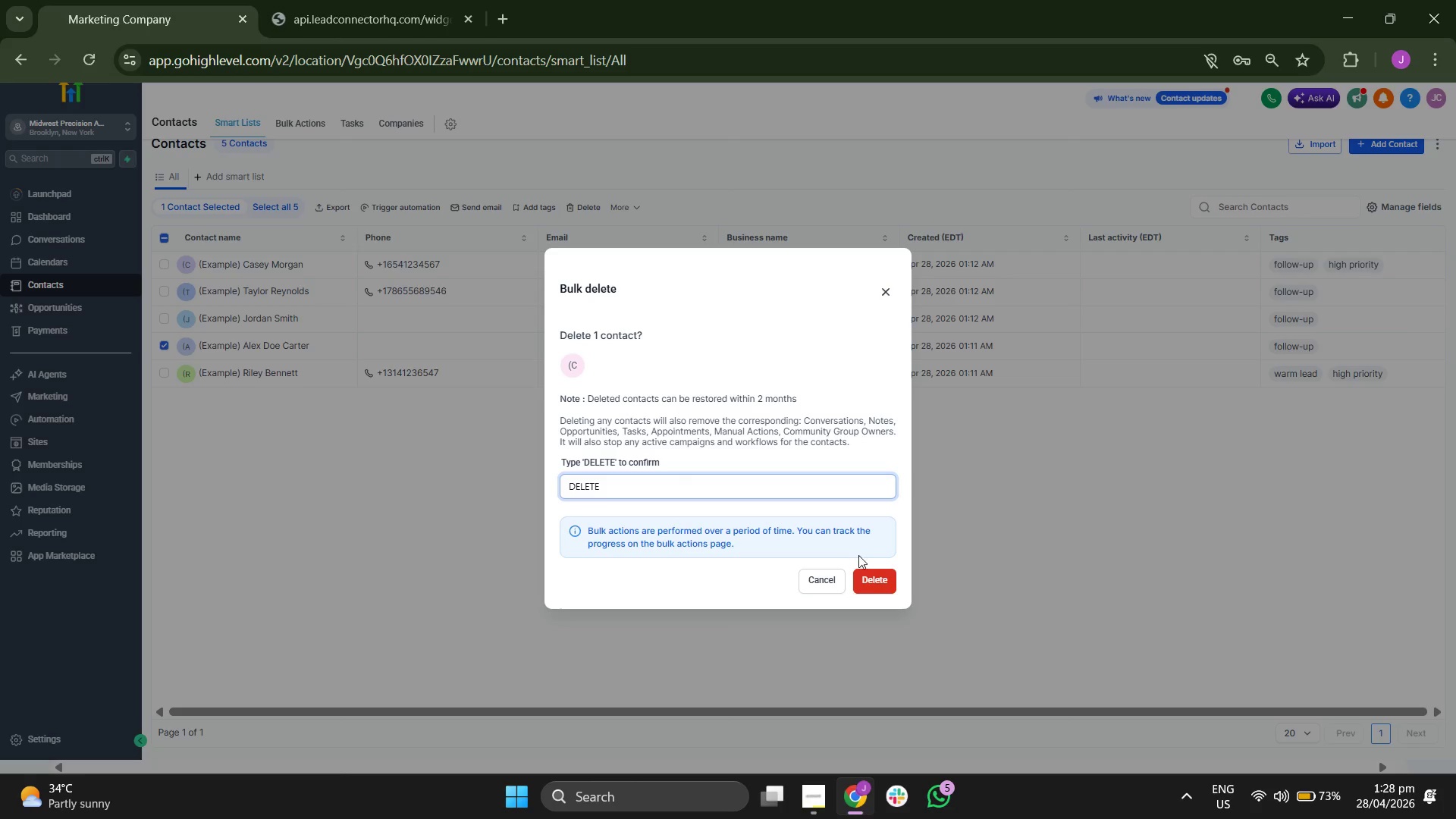 
left_click([885, 586])
 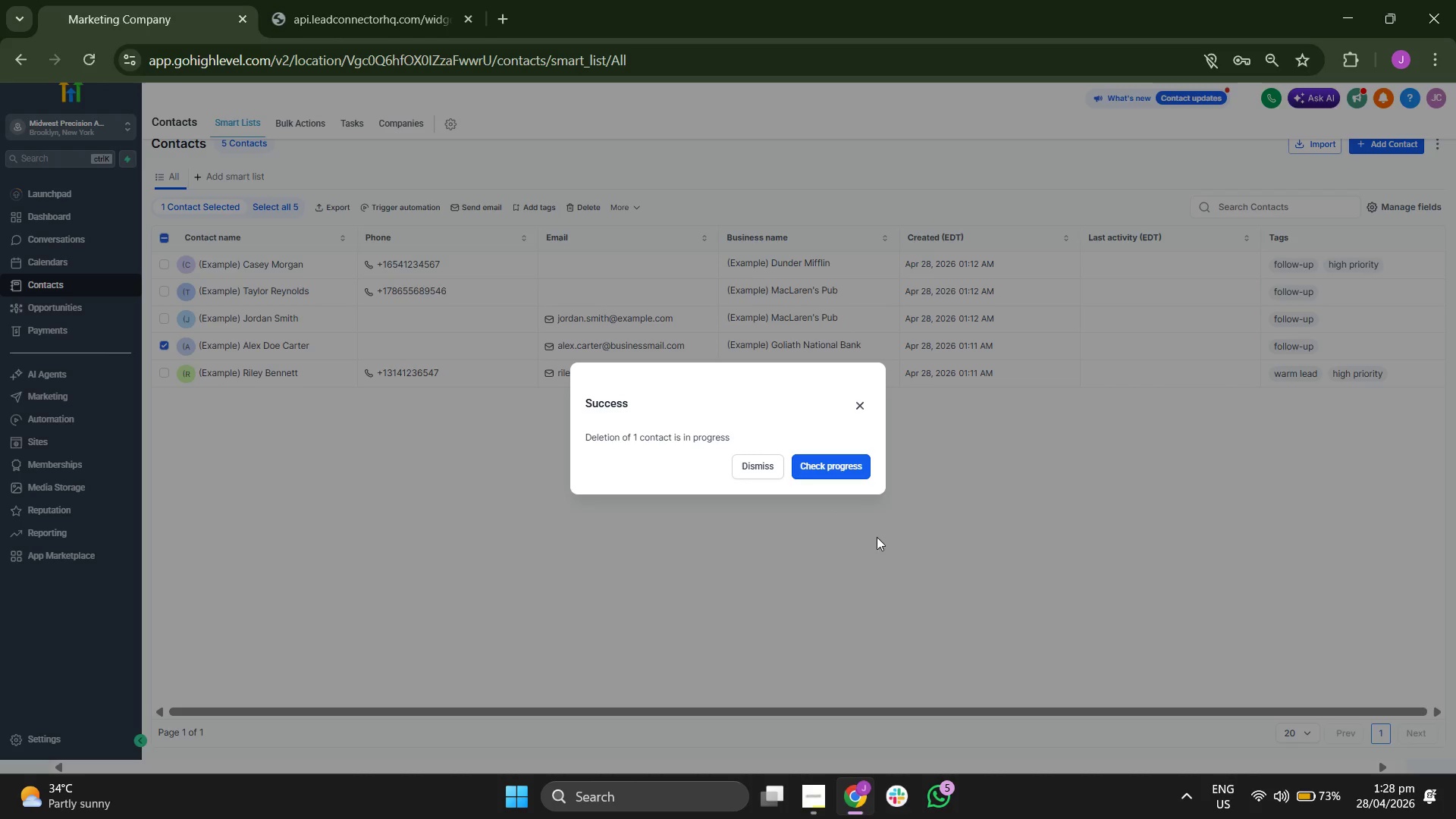 
left_click([760, 468])
 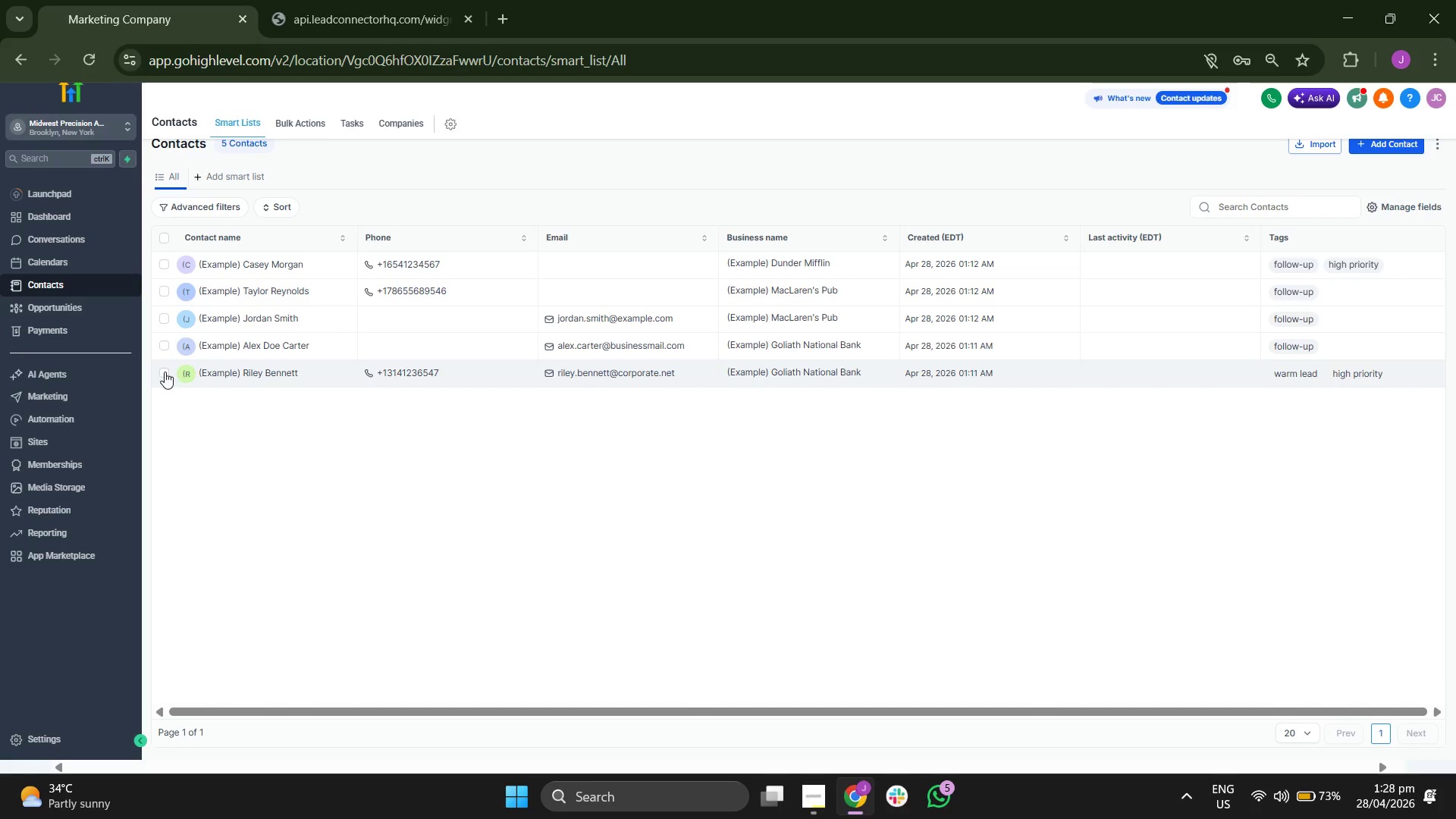 
left_click([299, 127])
 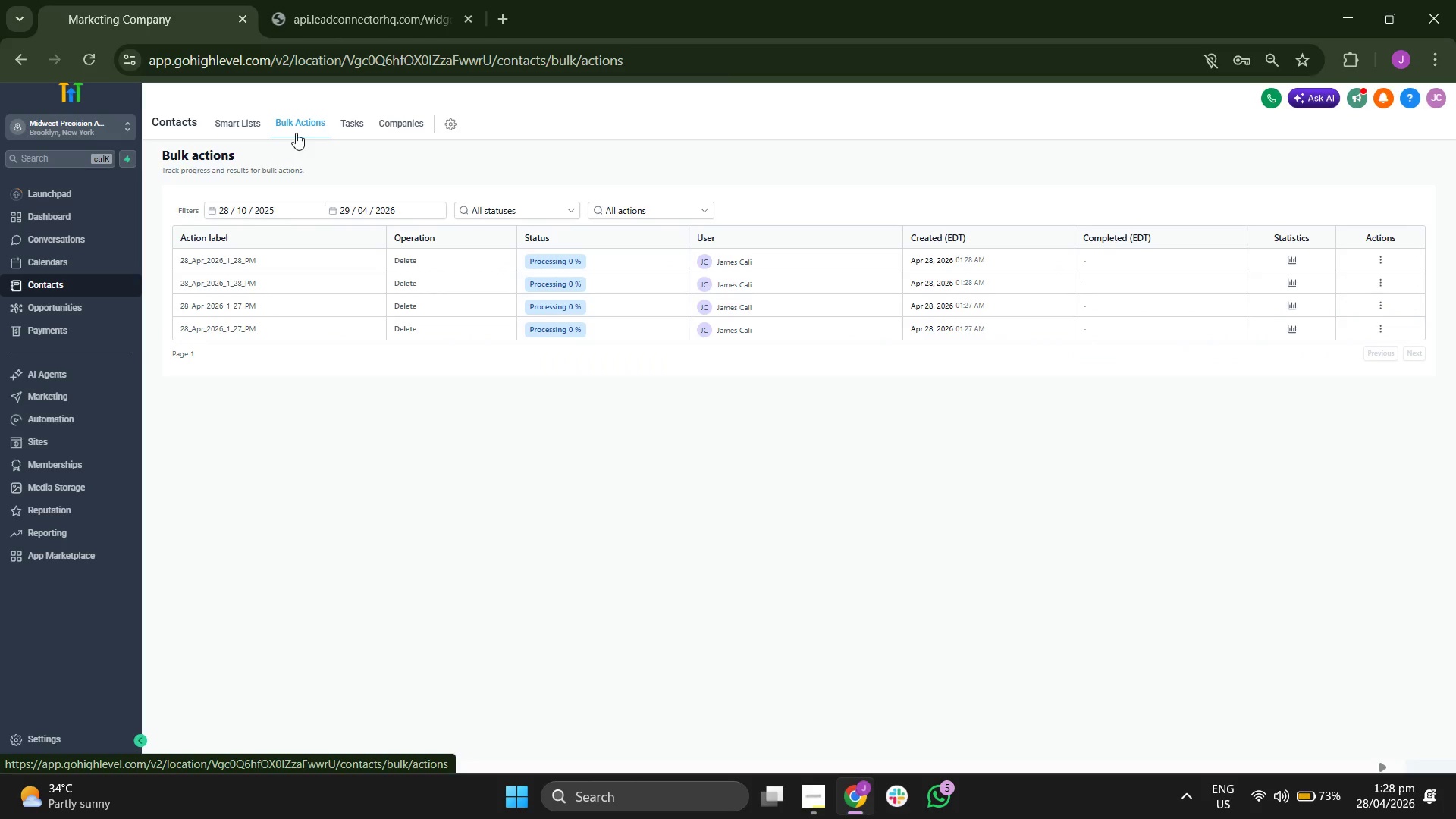 
left_click([241, 133])
 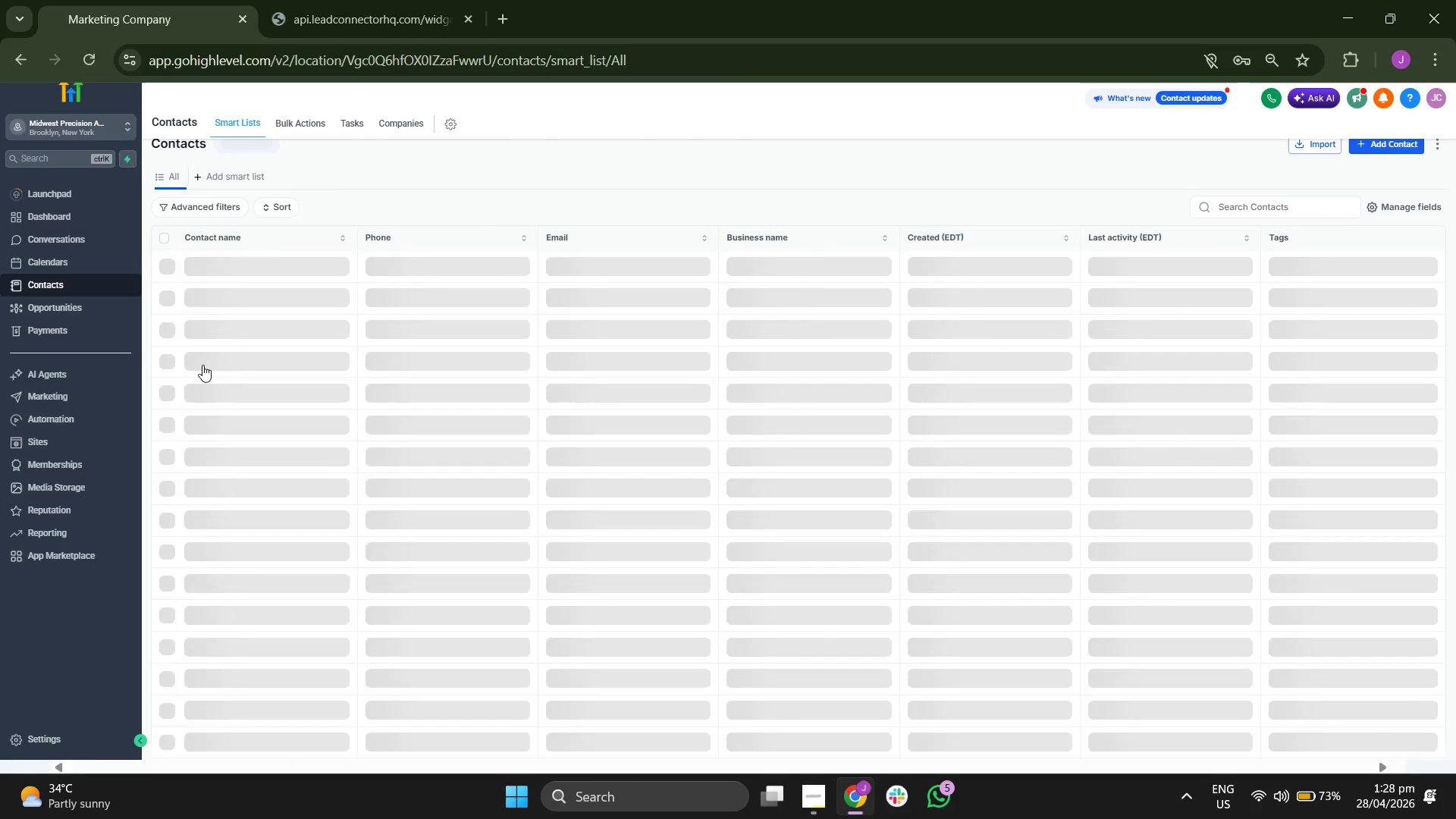 
left_click([158, 375])
 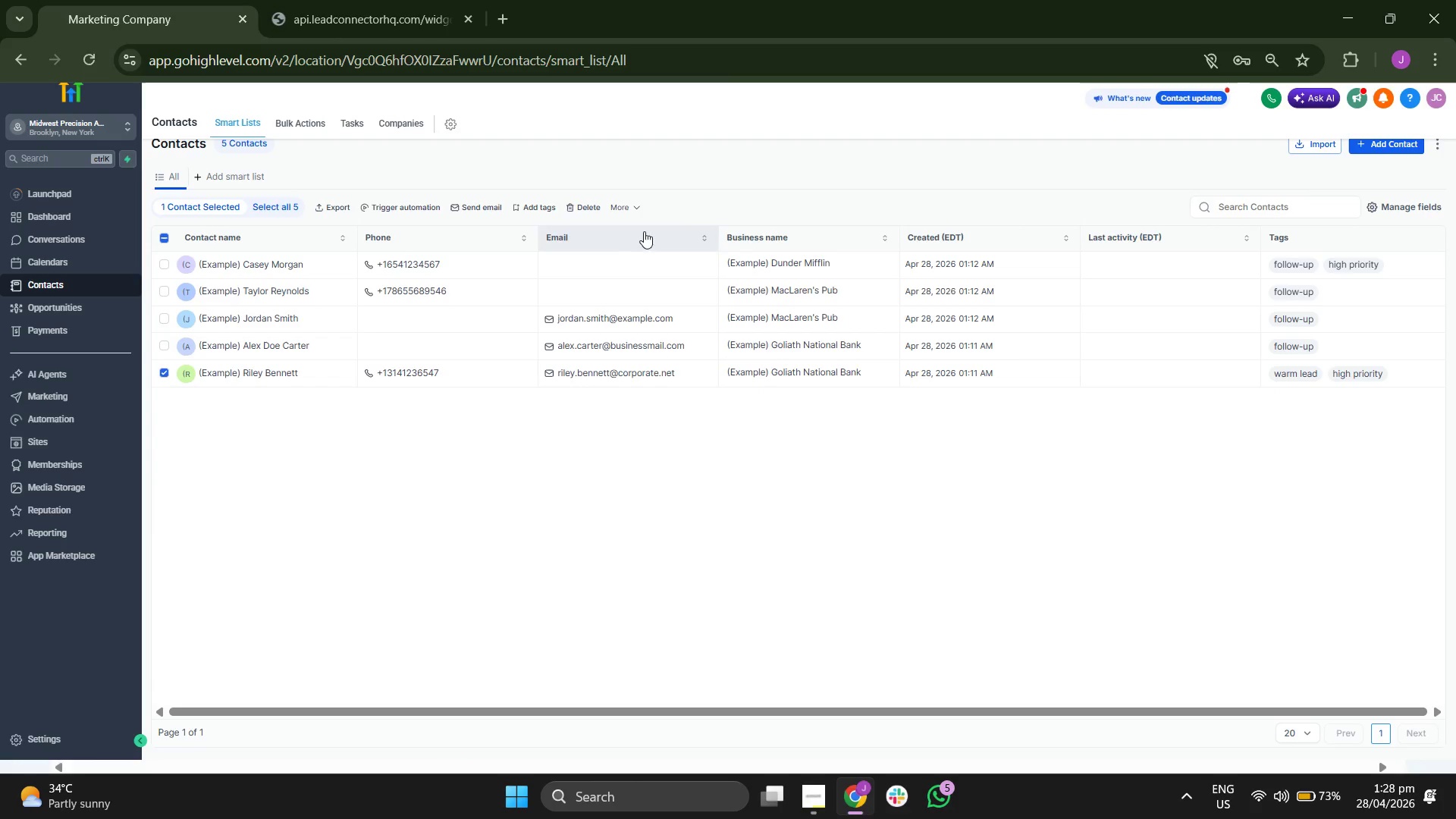 
left_click([629, 199])
 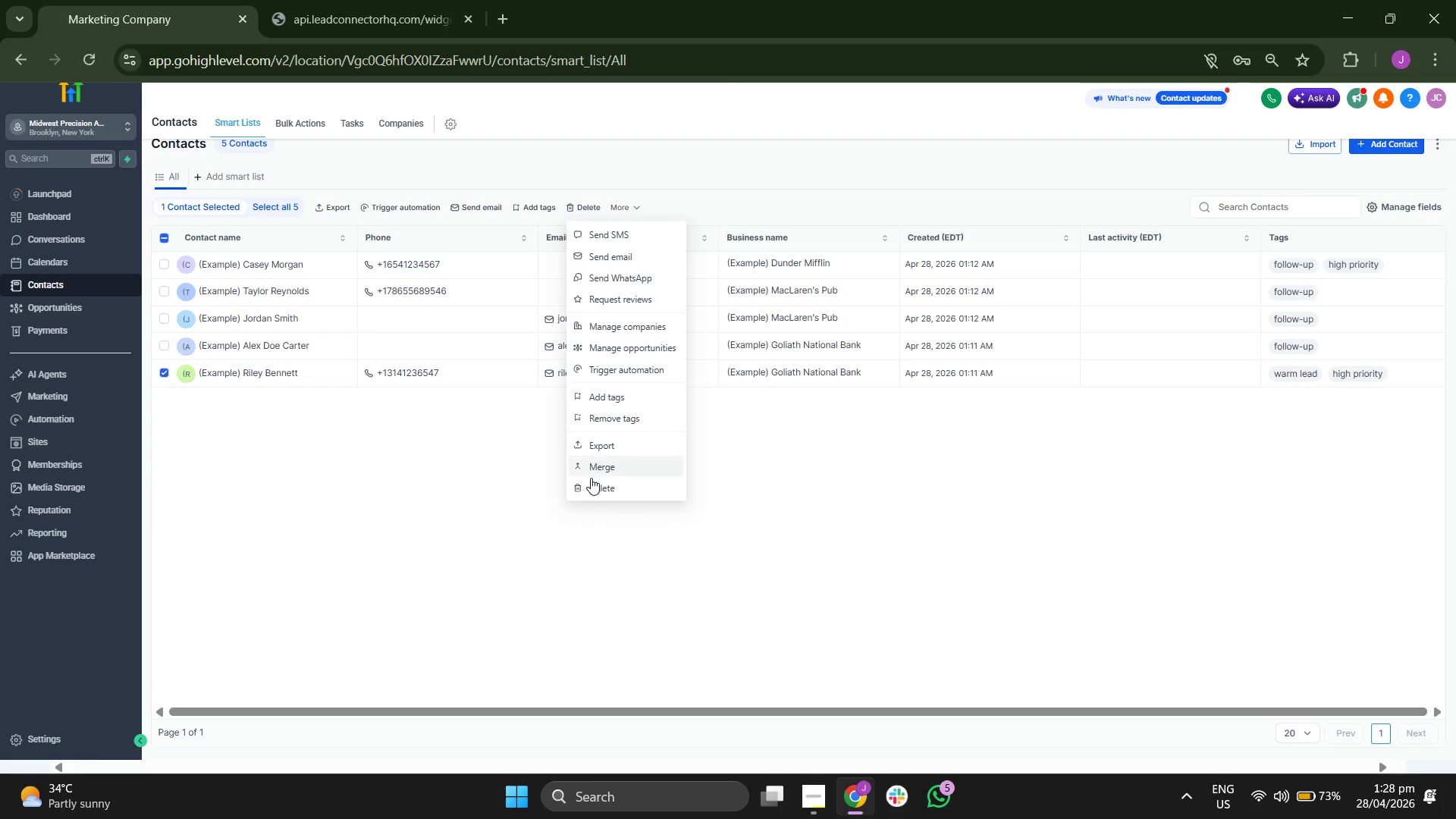 
left_click([595, 481])
 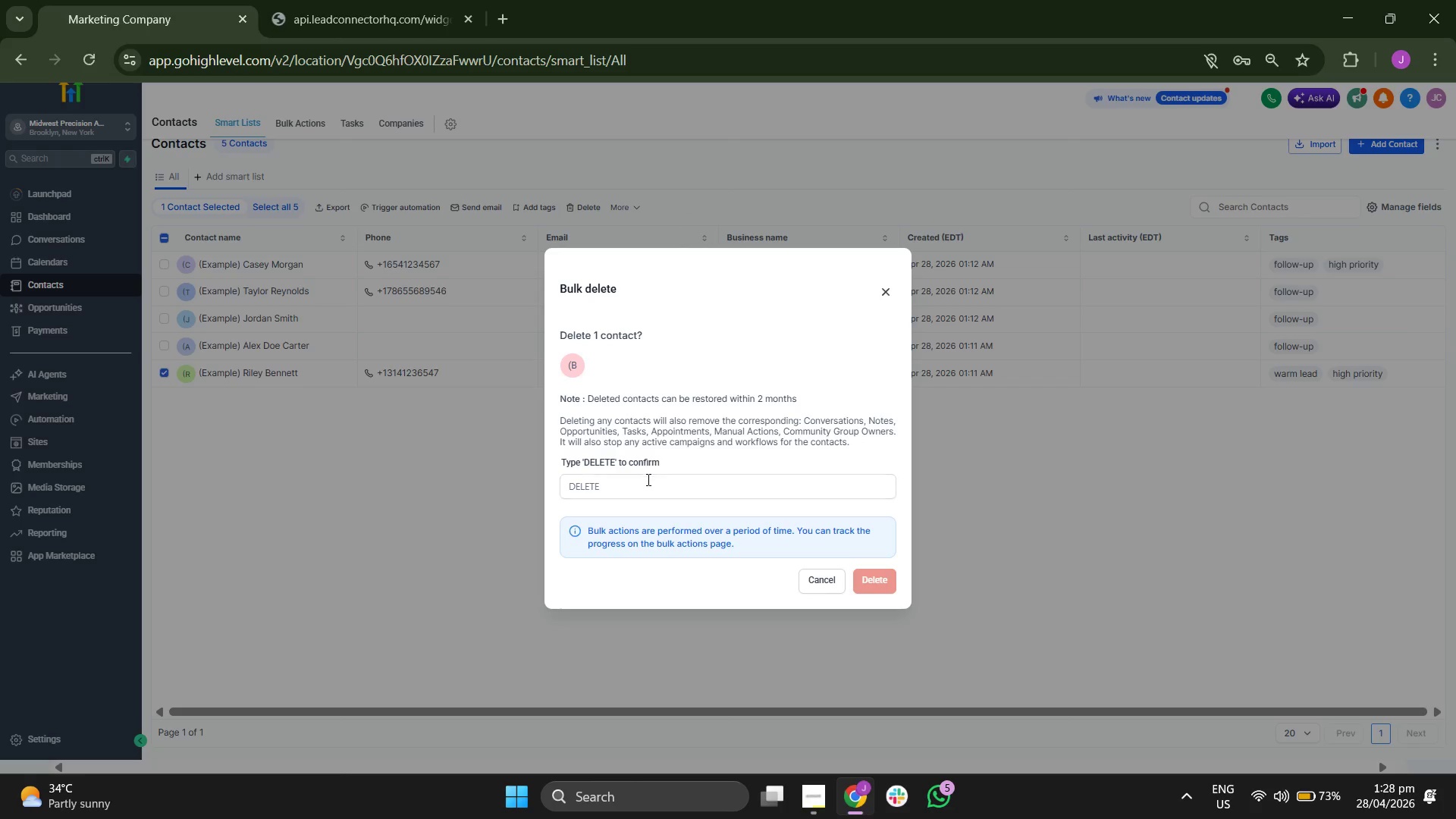 
type(DELETE)
 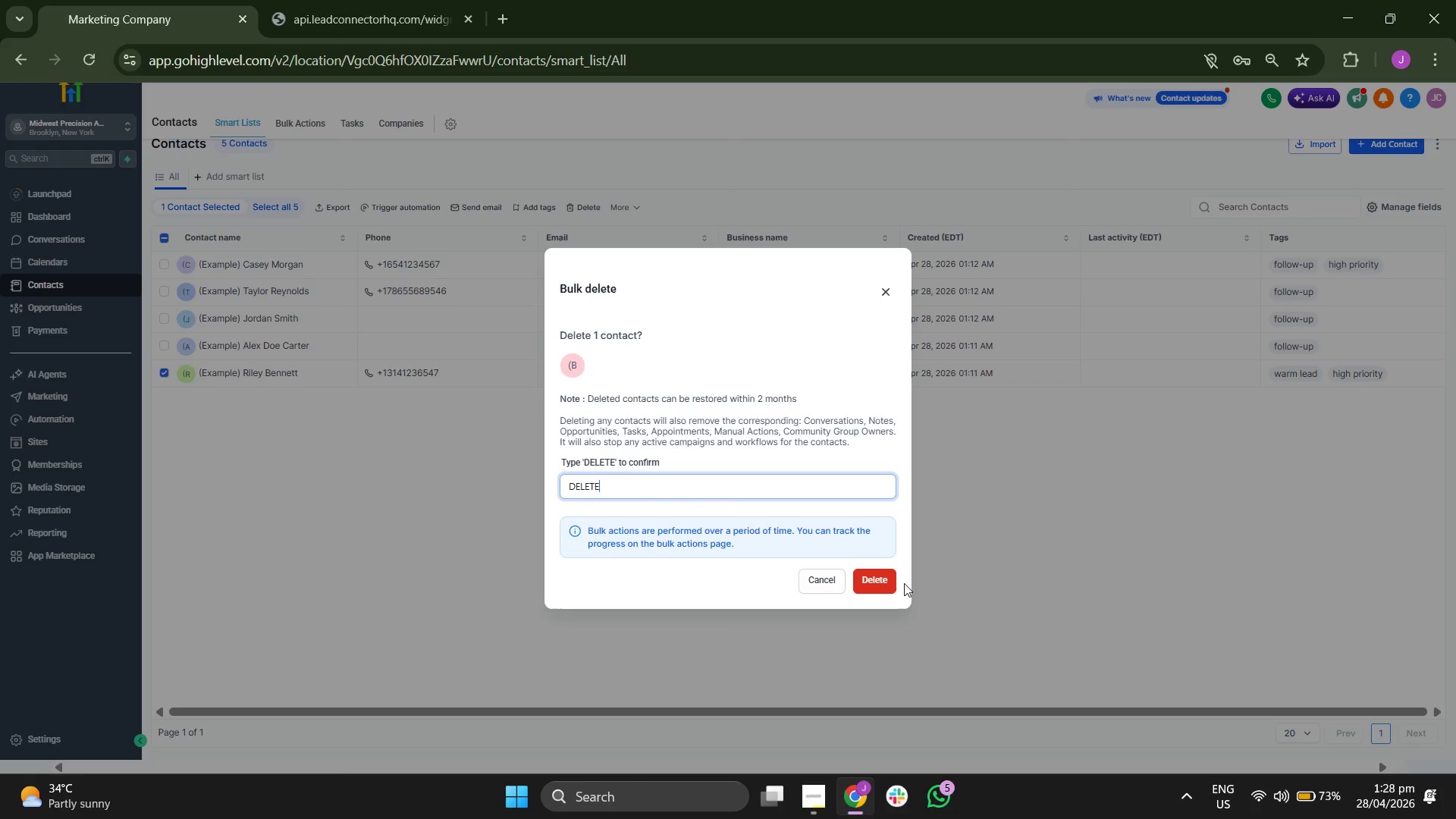 
left_click([884, 582])
 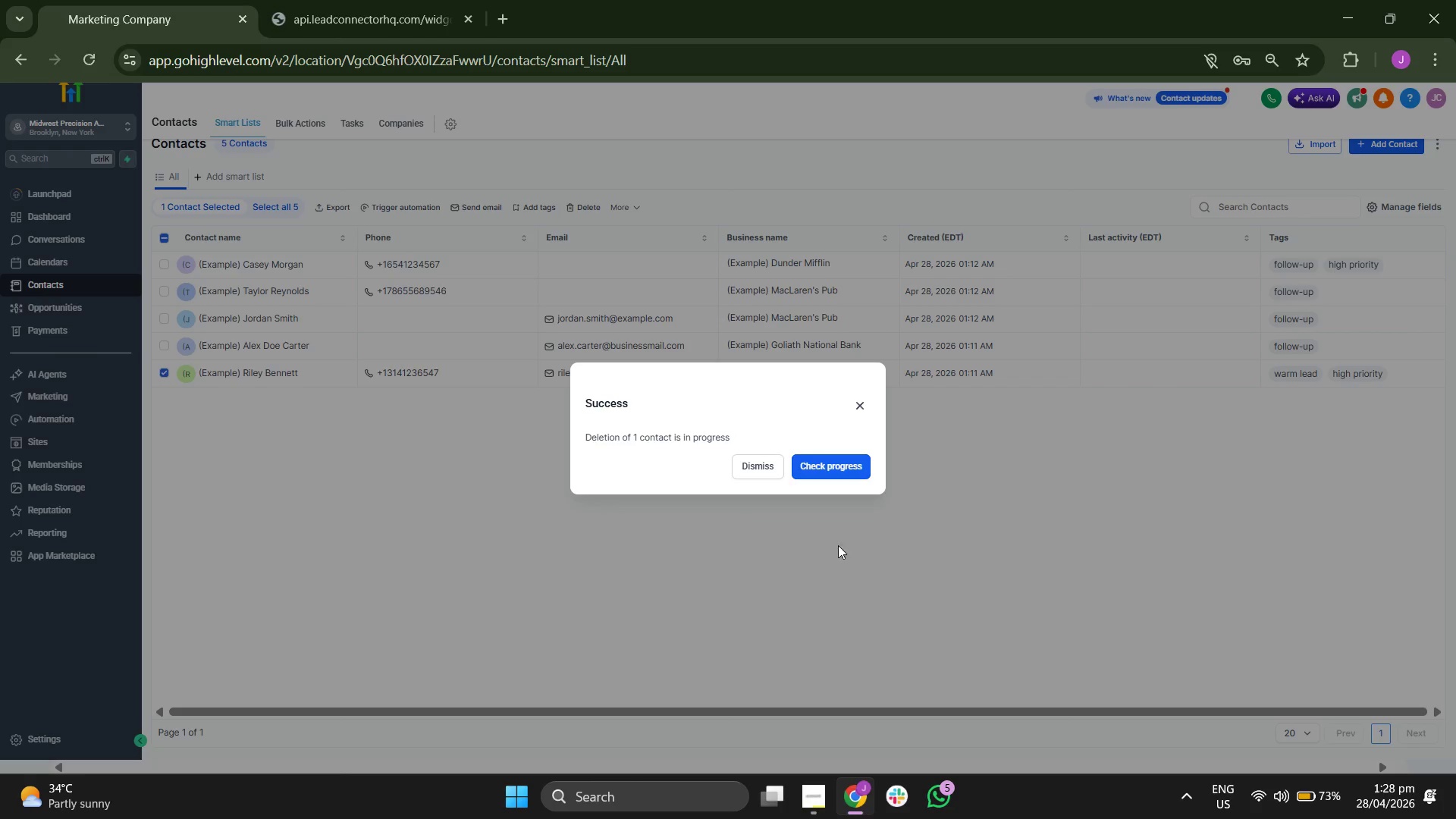 
left_click([762, 466])
 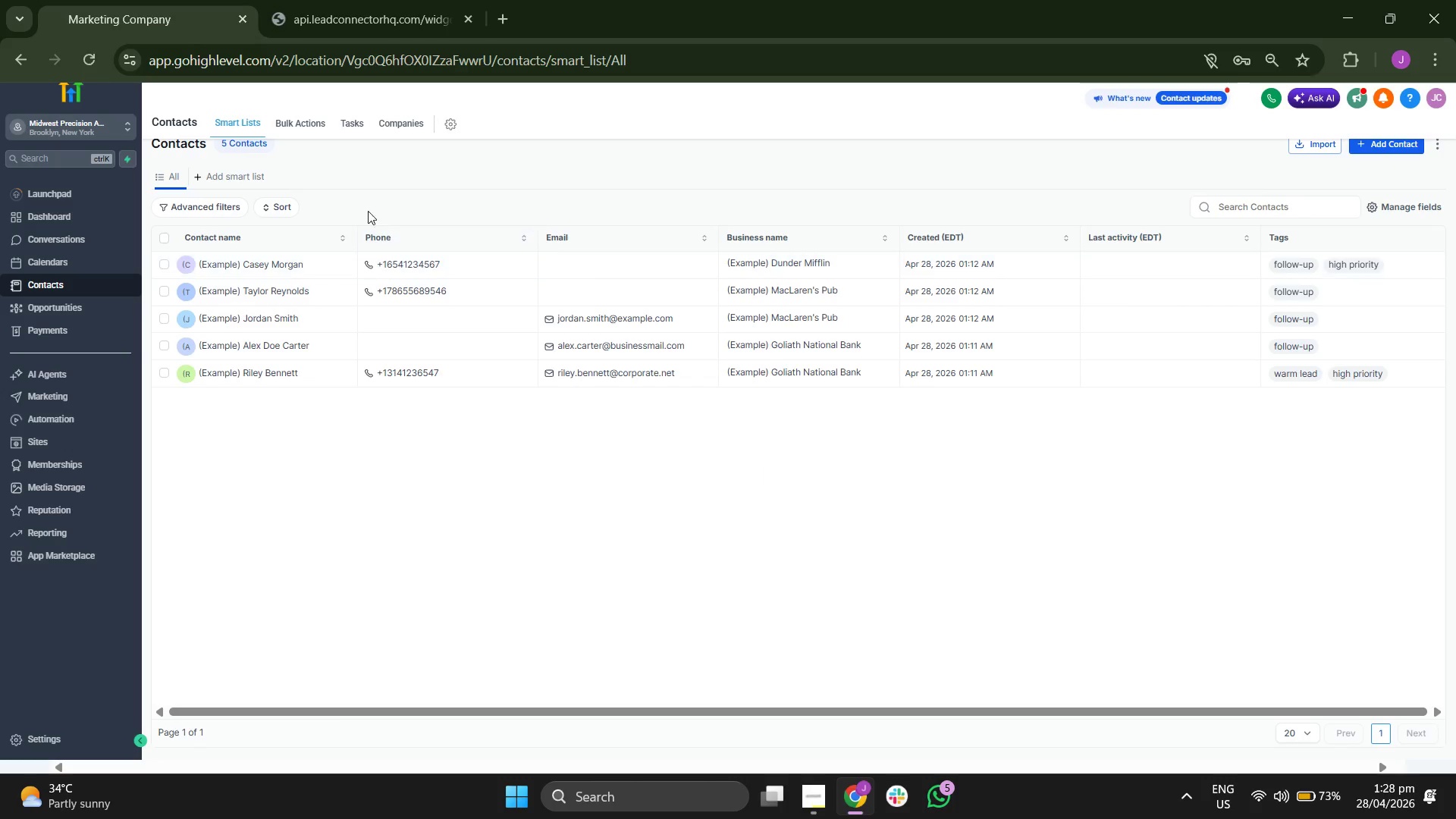 
mouse_move([299, 138])
 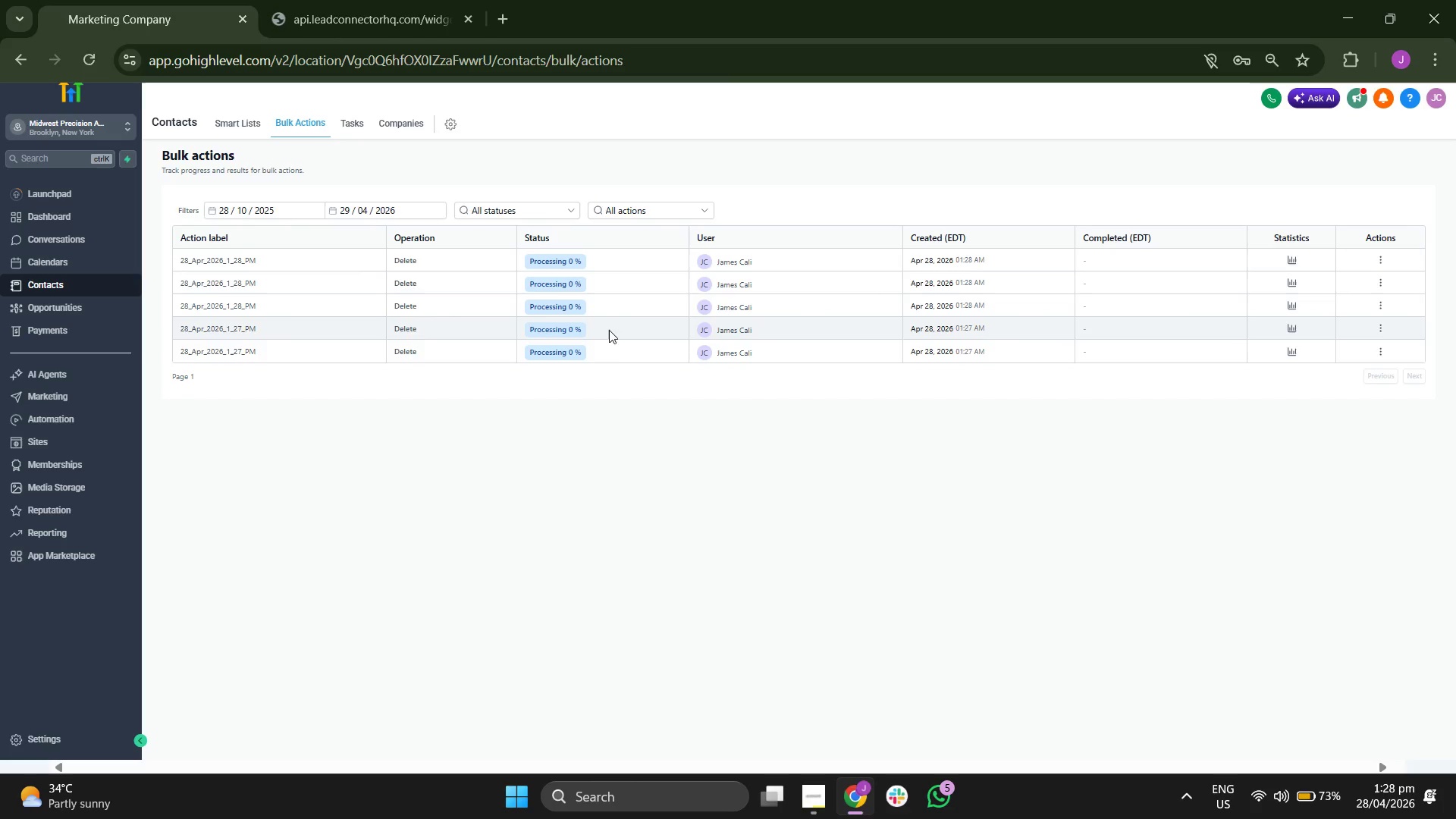 
wait(5.21)
 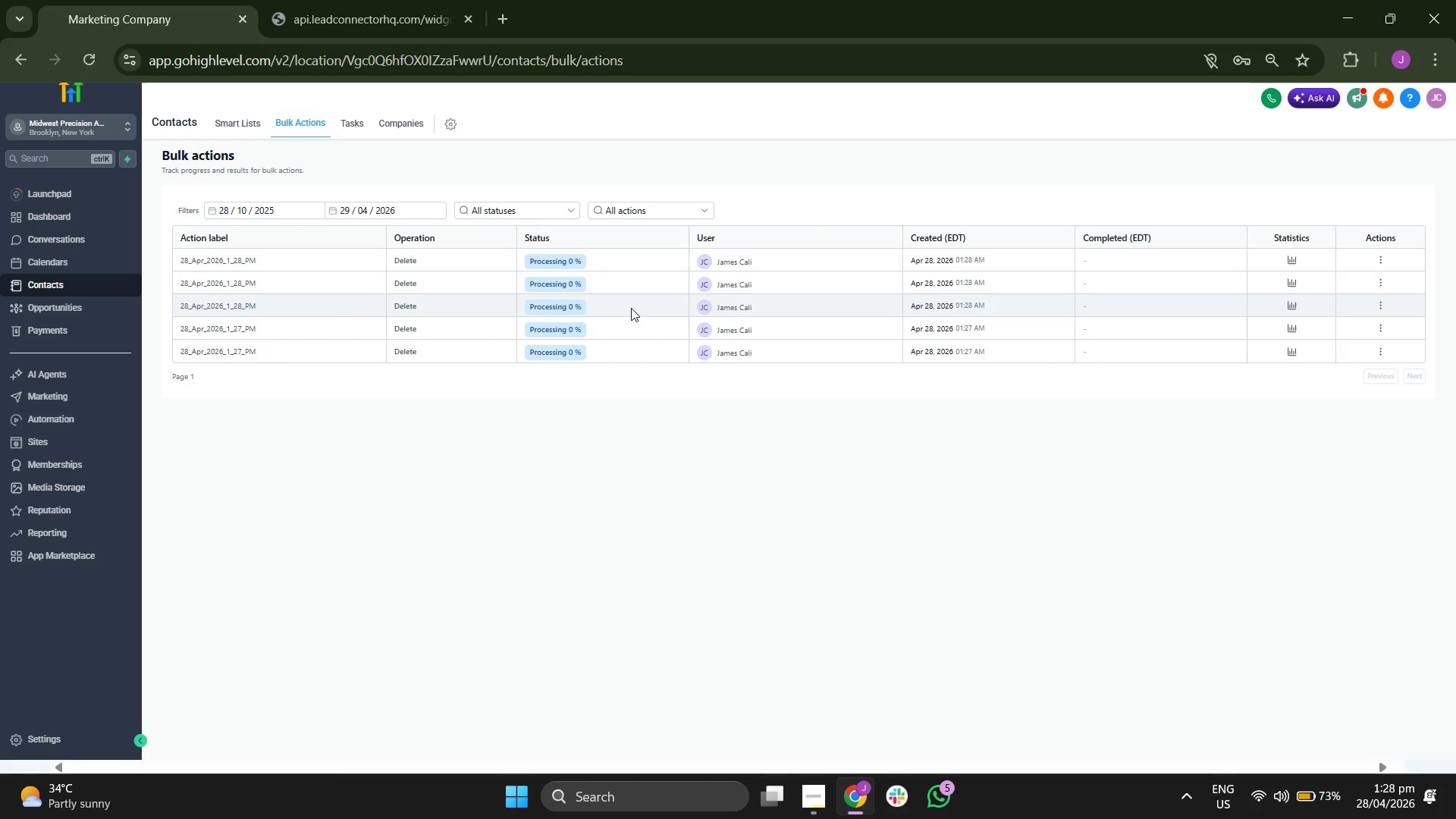 
left_click([246, 129])
 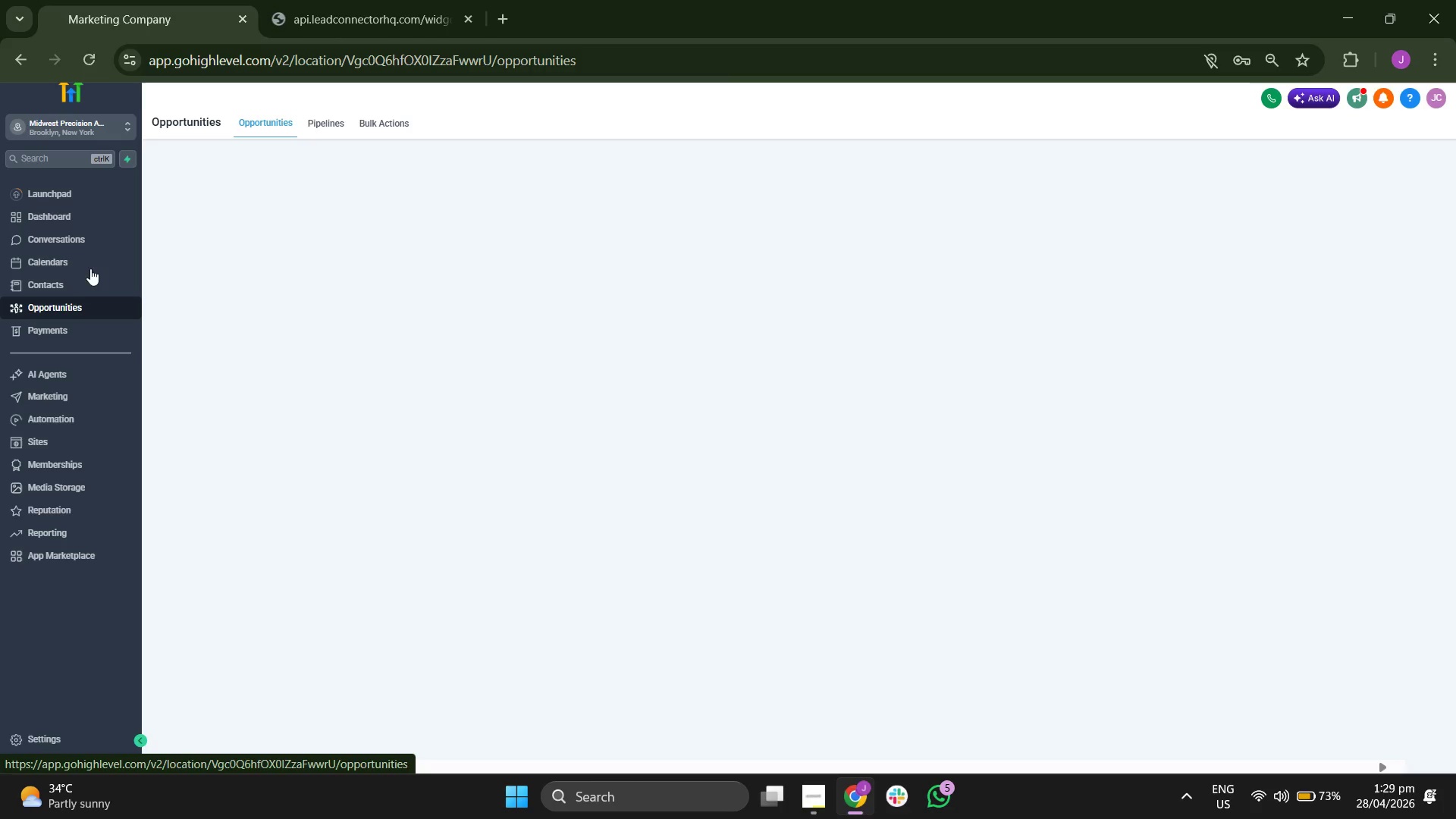 
wait(13.33)
 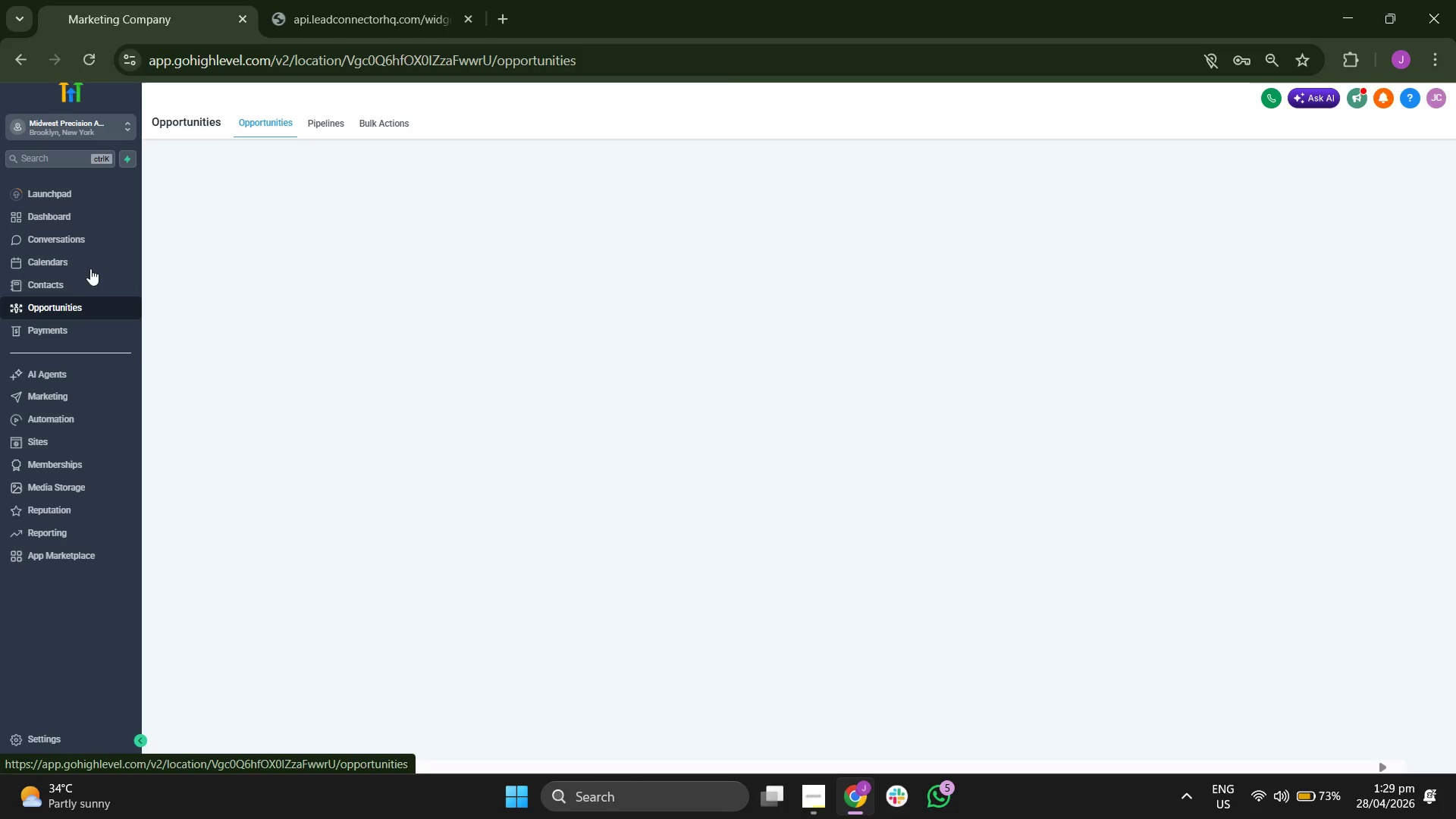 
left_click([80, 218])
 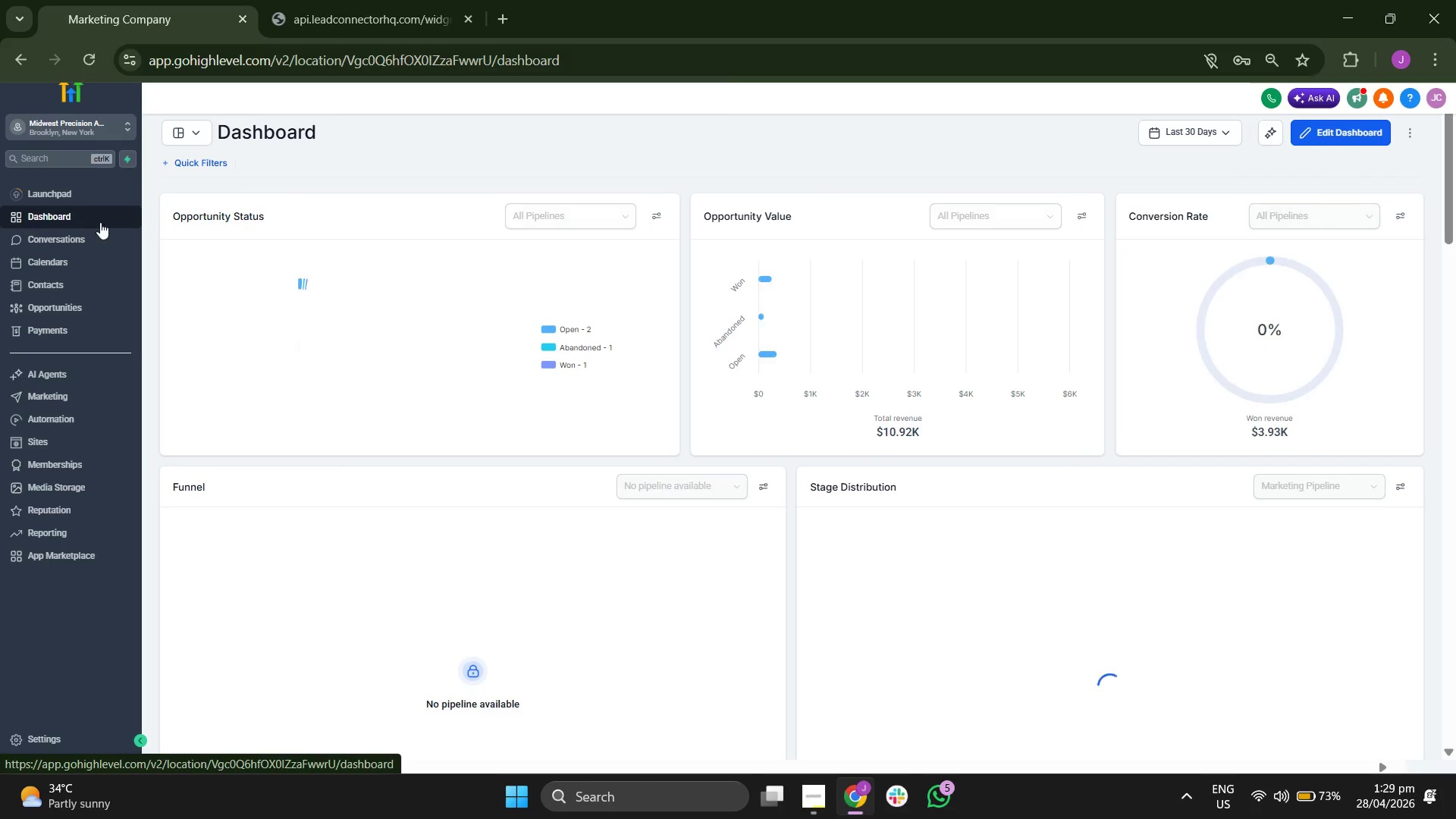 
scroll: coordinate [658, 491], scroll_direction: down, amount: 1.0
 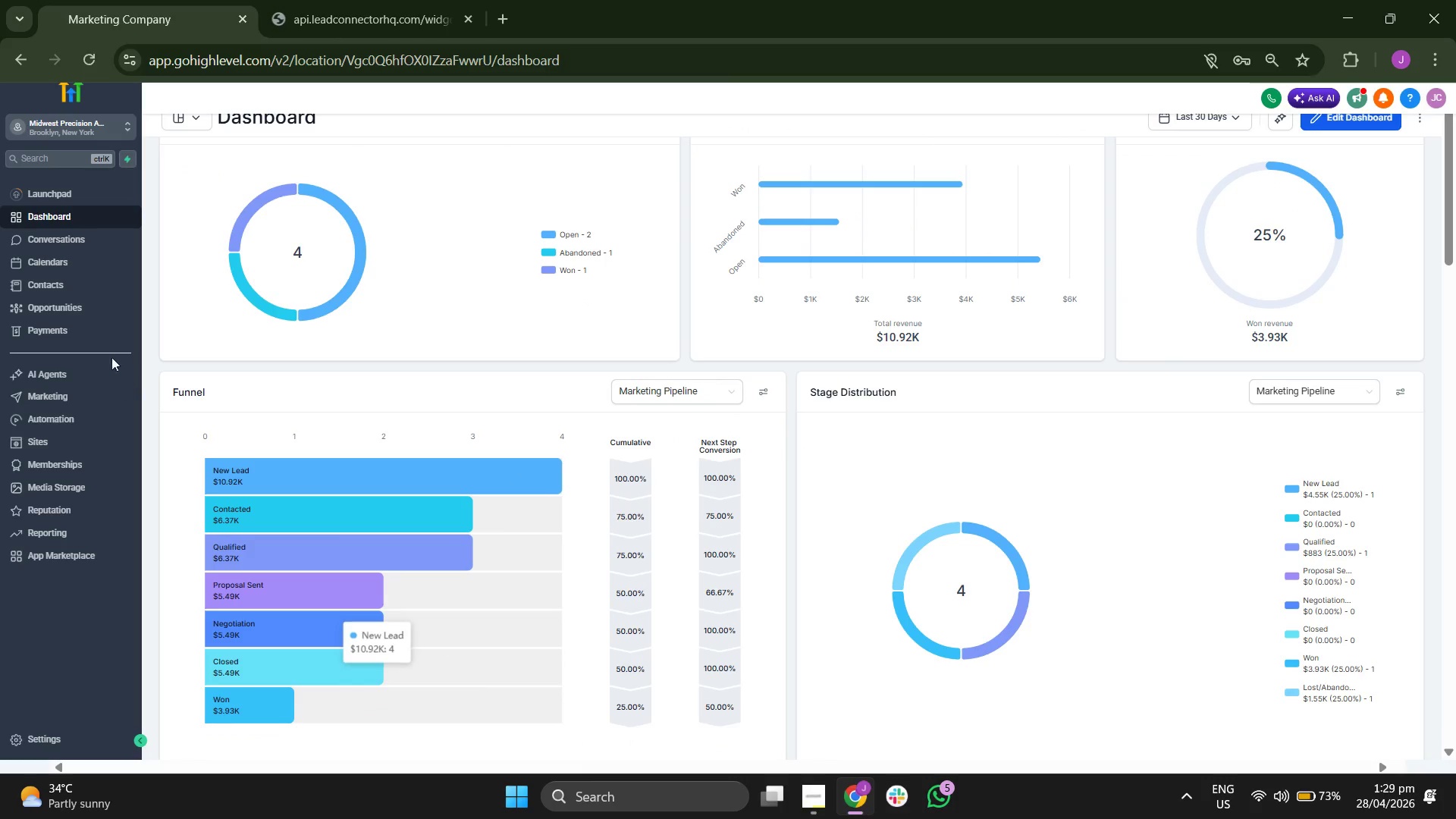 
left_click([81, 302])
 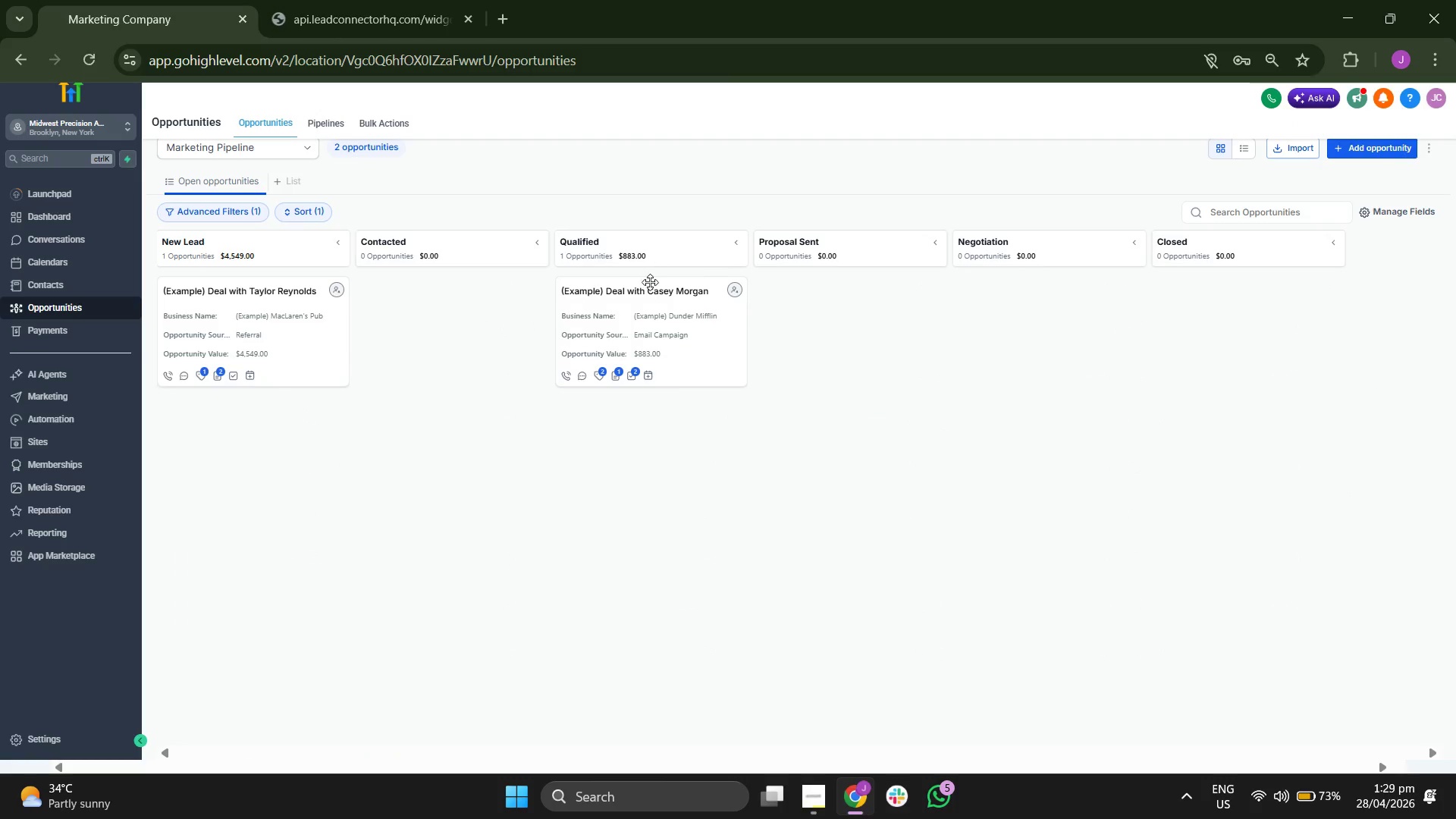 
wait(5.58)
 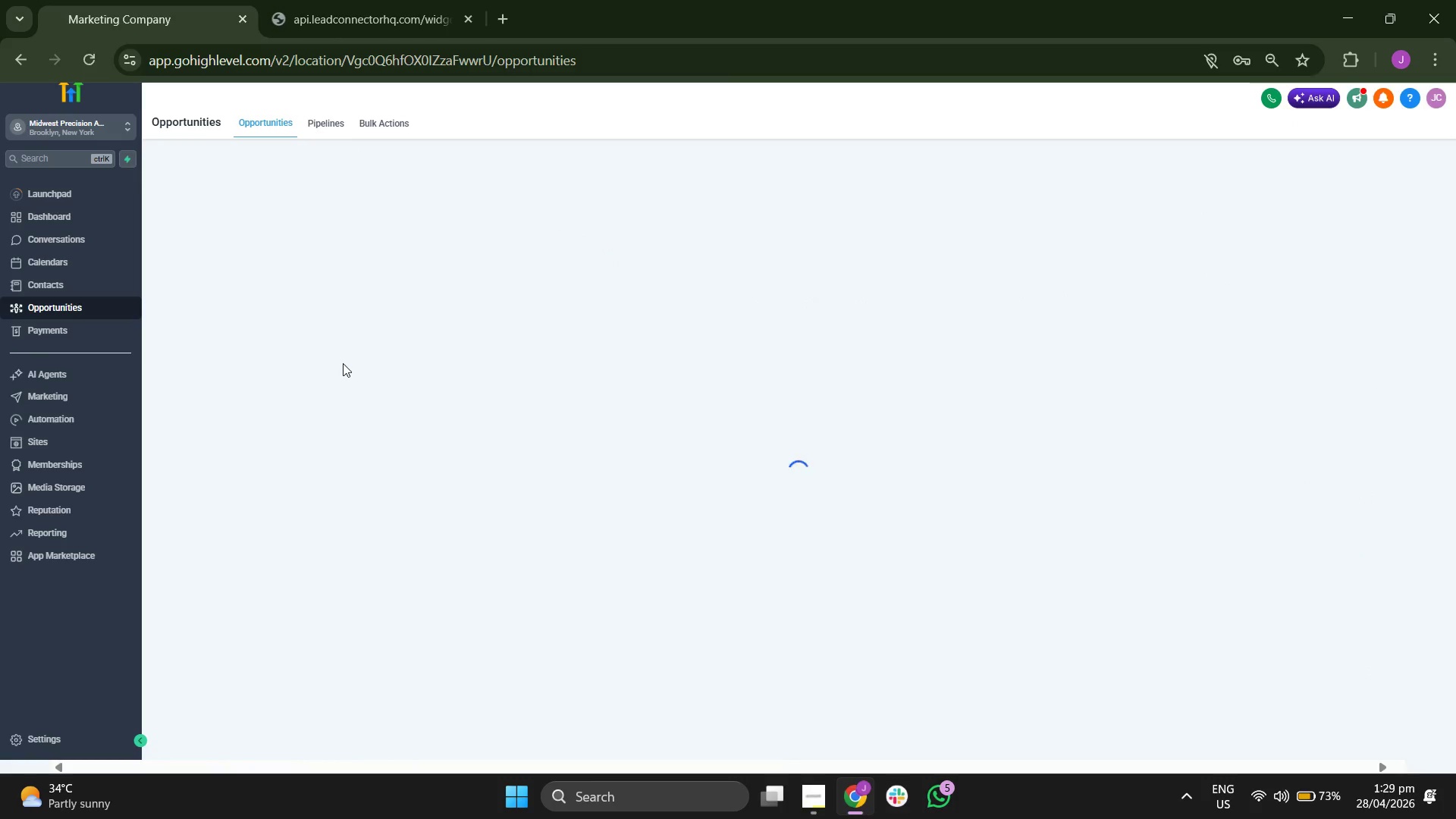 
left_click([322, 121])
 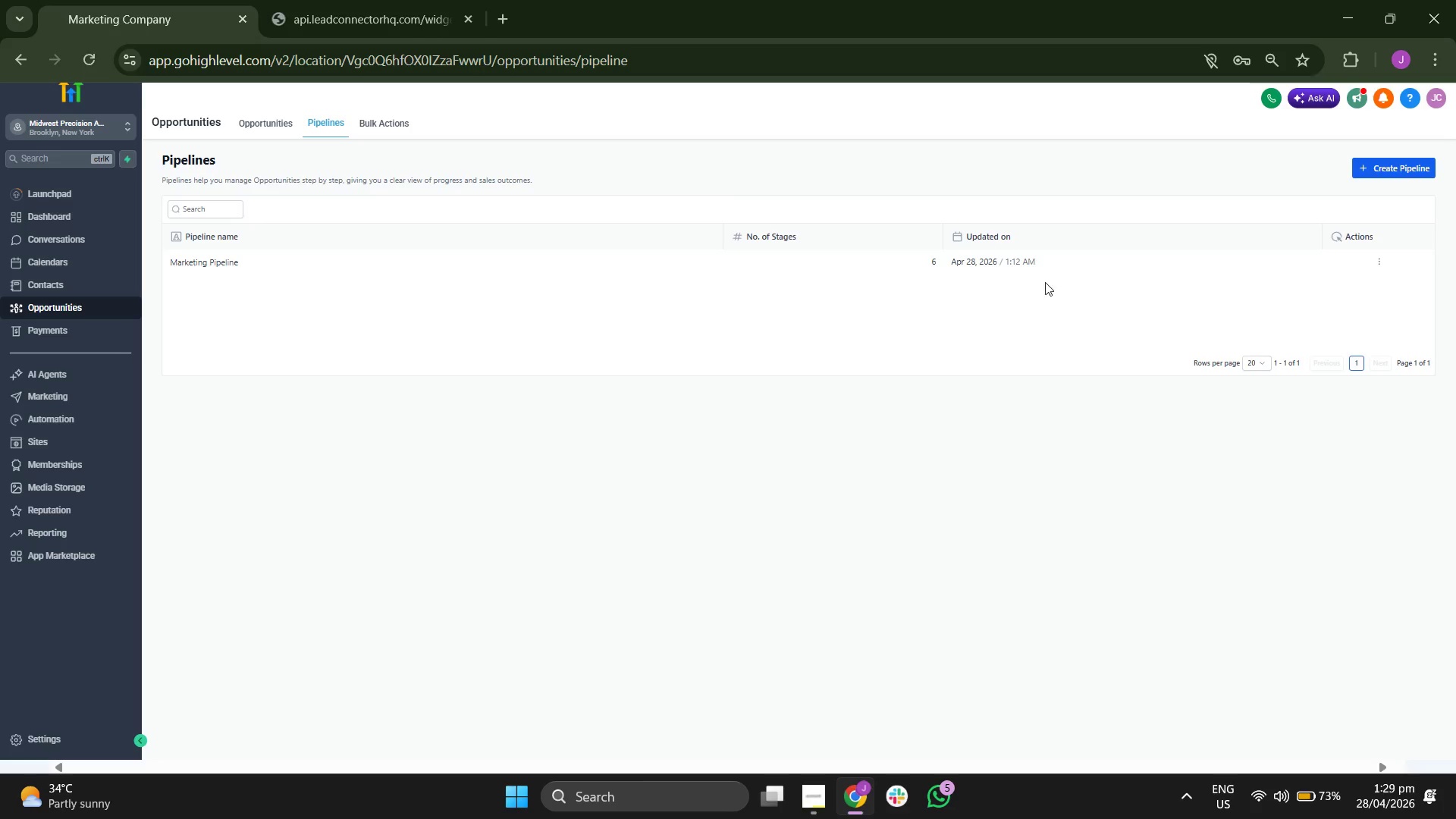 
left_click([1379, 263])
 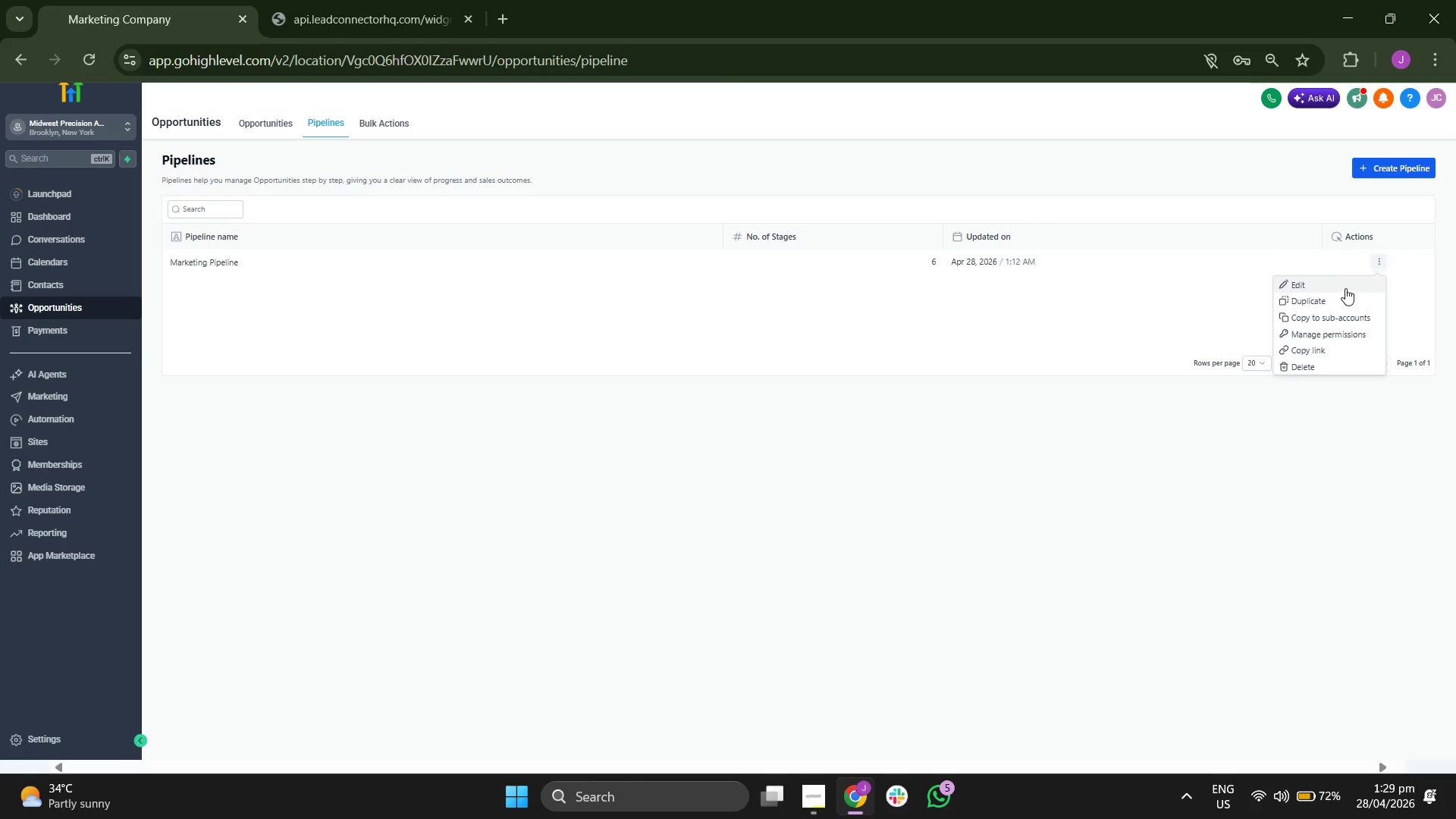 
left_click([1342, 286])
 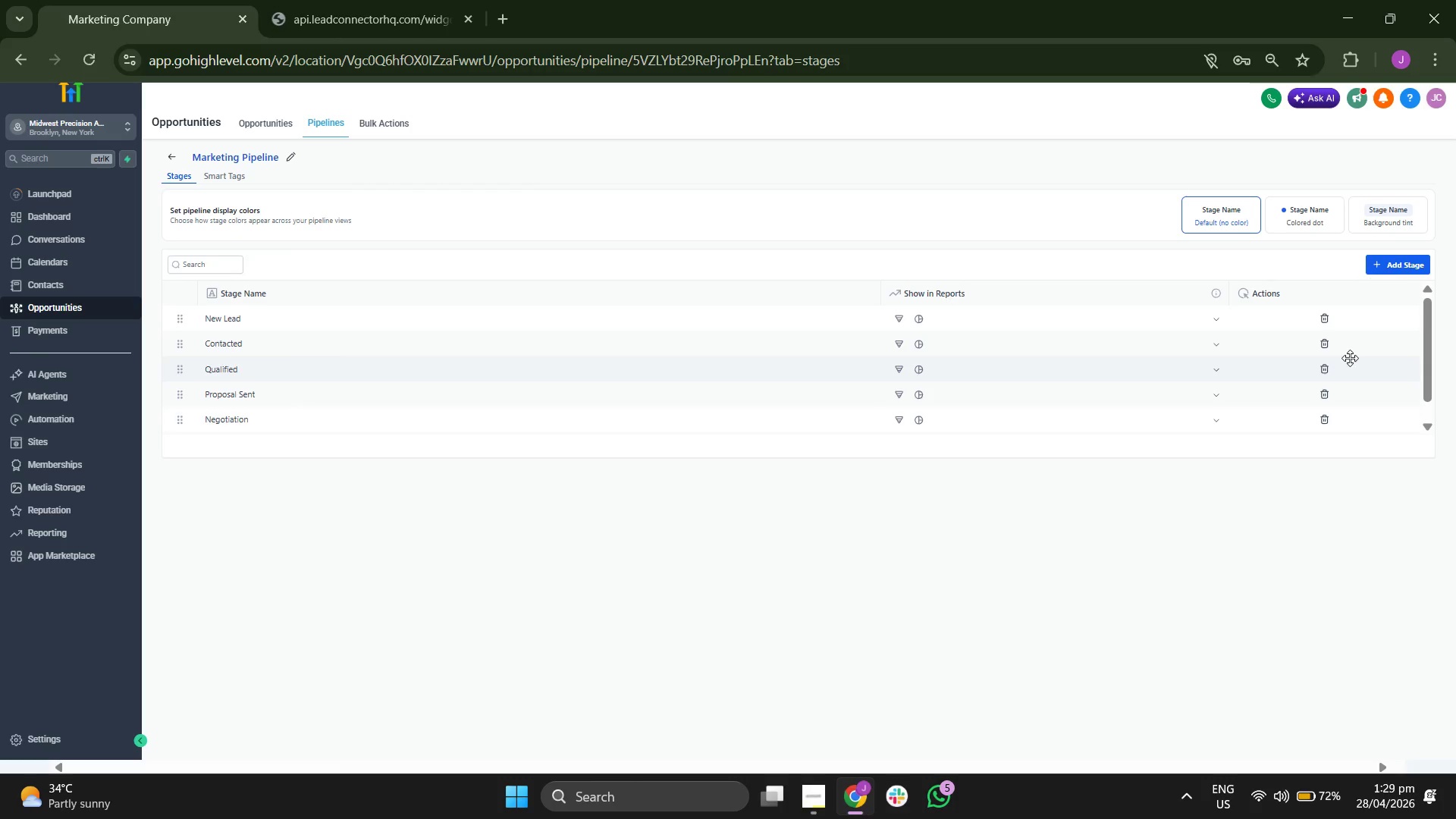 
left_click([1323, 317])
 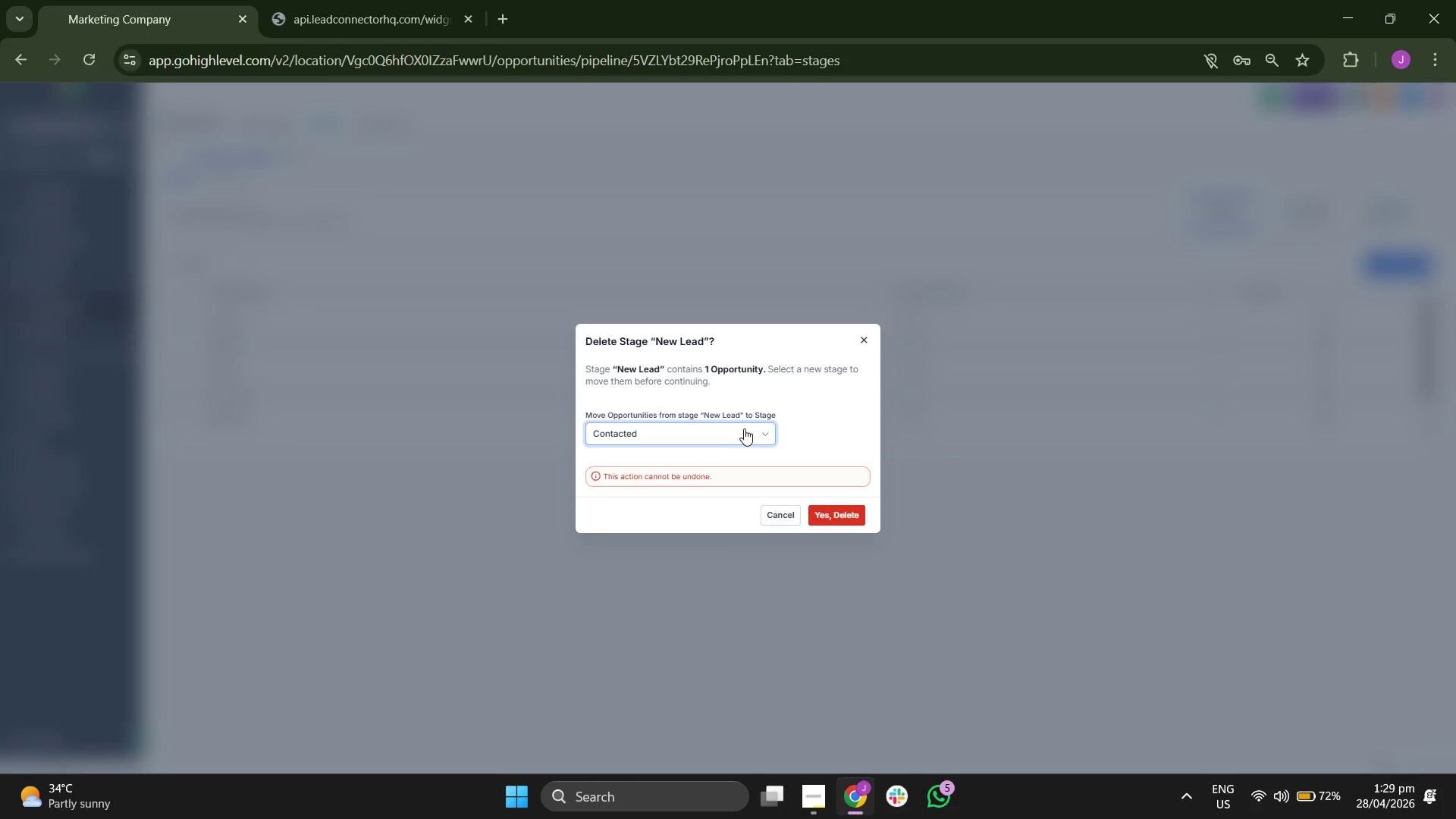 
left_click([839, 505])
 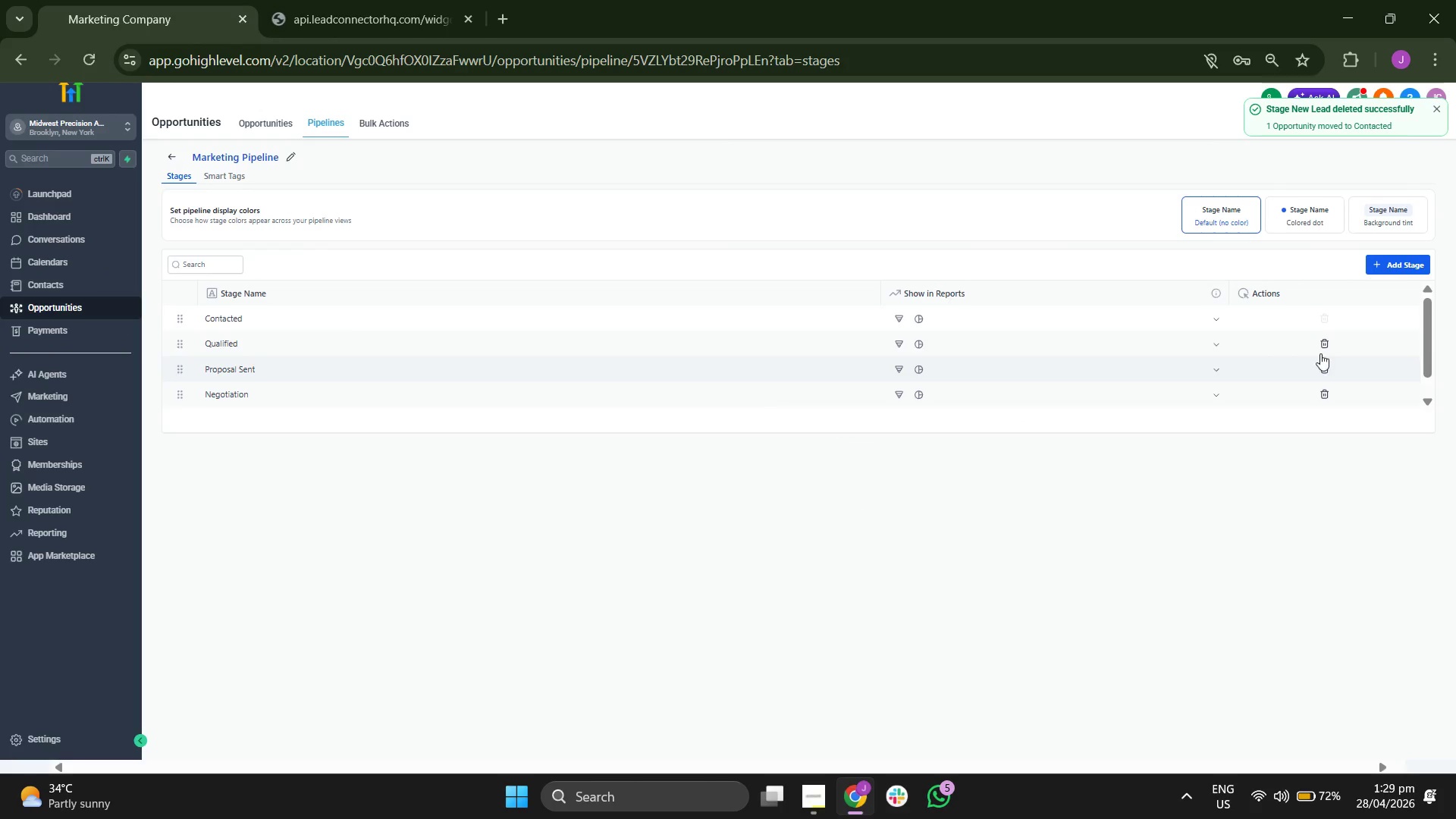 
left_click([1323, 348])
 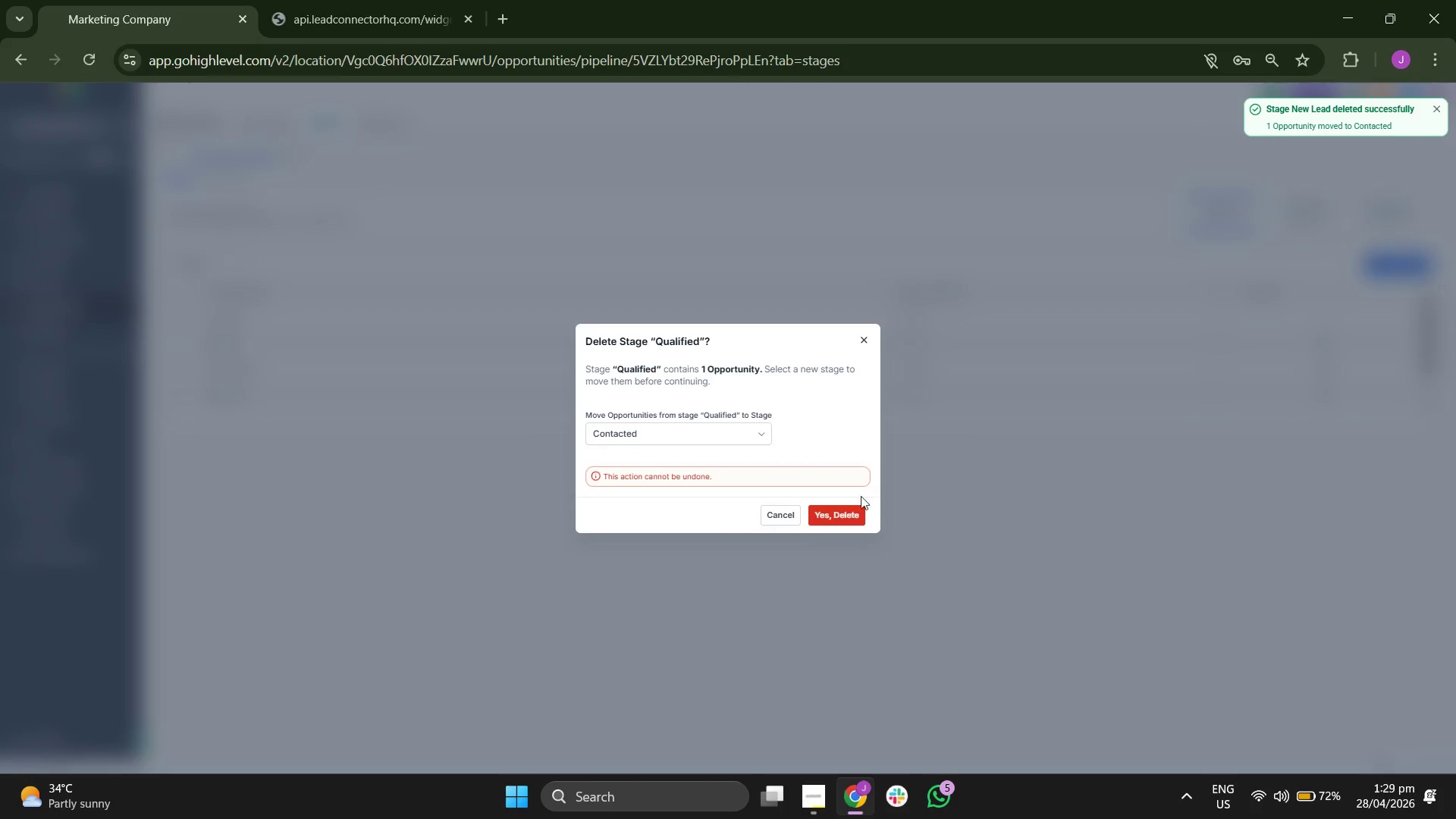 
left_click([846, 509])
 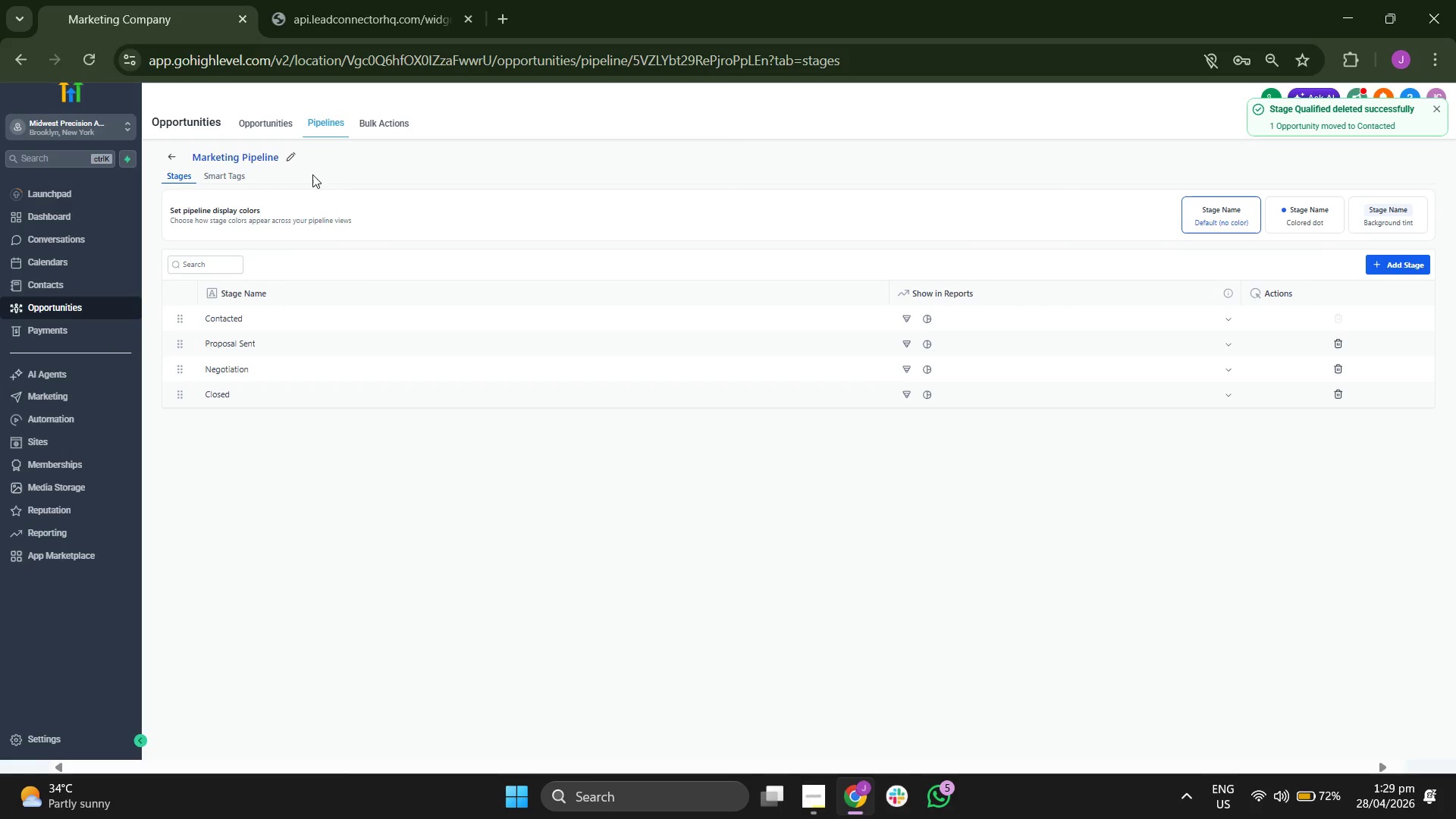 
double_click([271, 121])
 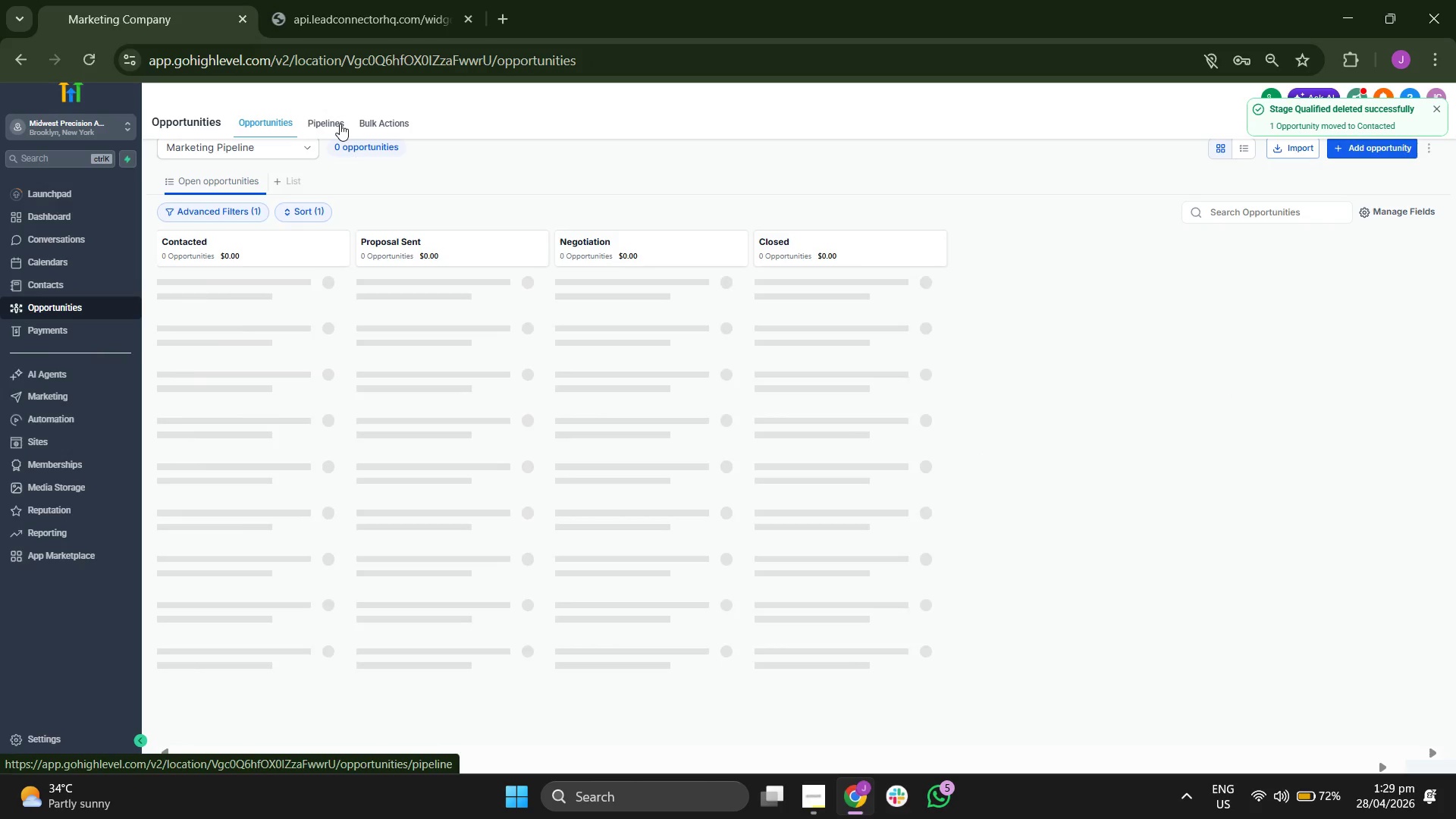 
left_click([340, 124])
 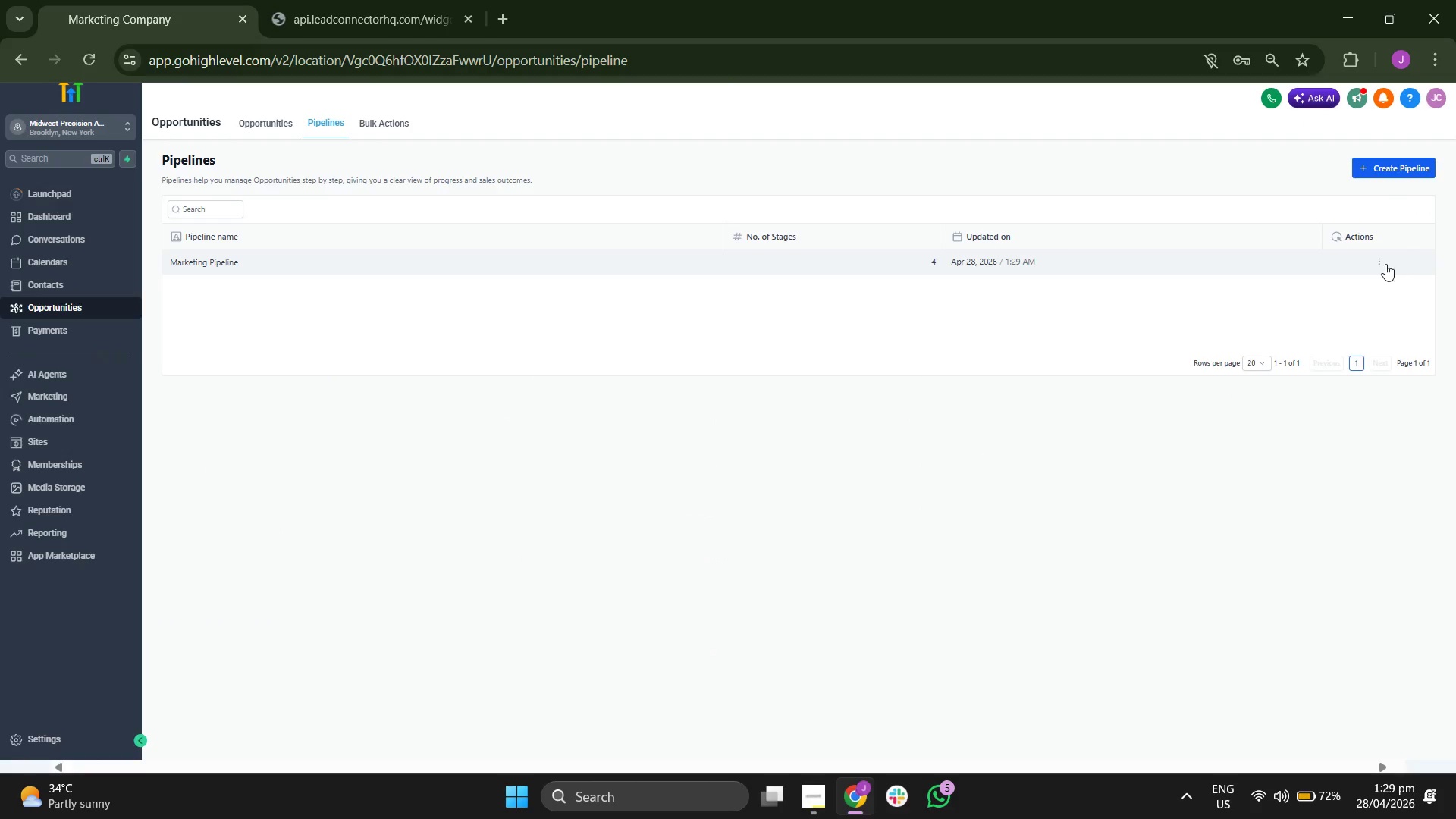 
left_click([1375, 259])
 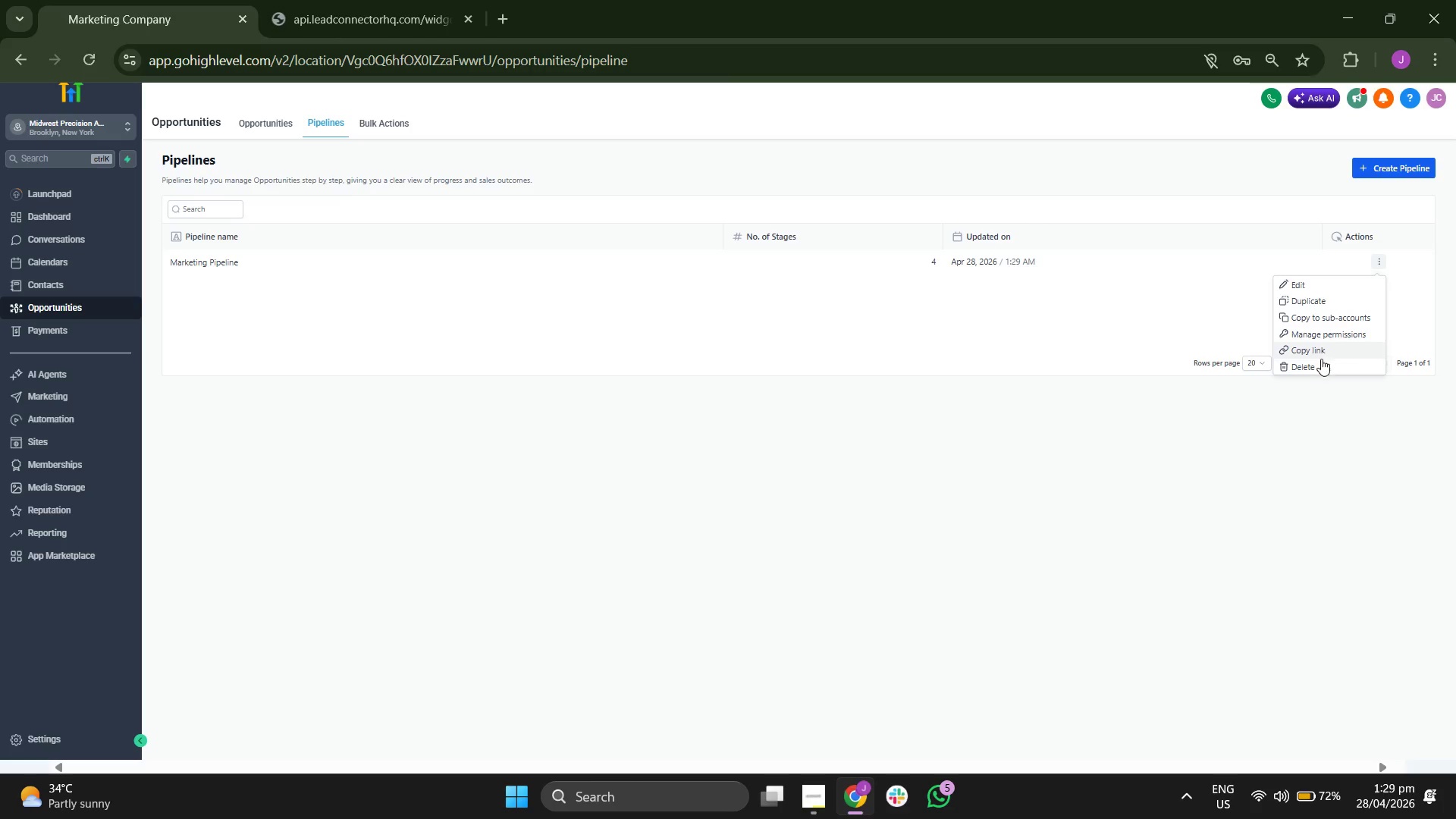 
left_click([1320, 362])
 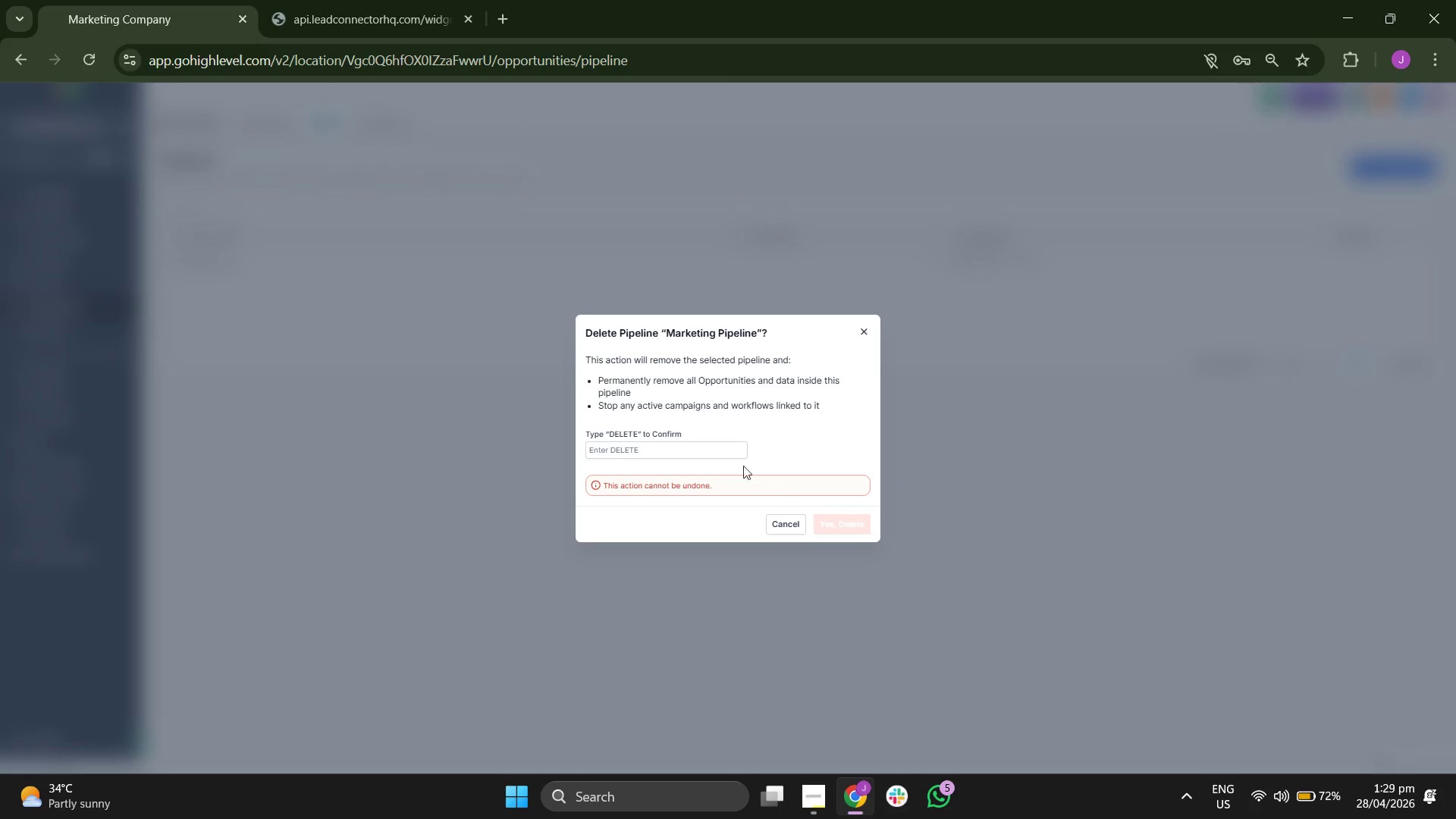 
left_click([714, 445])
 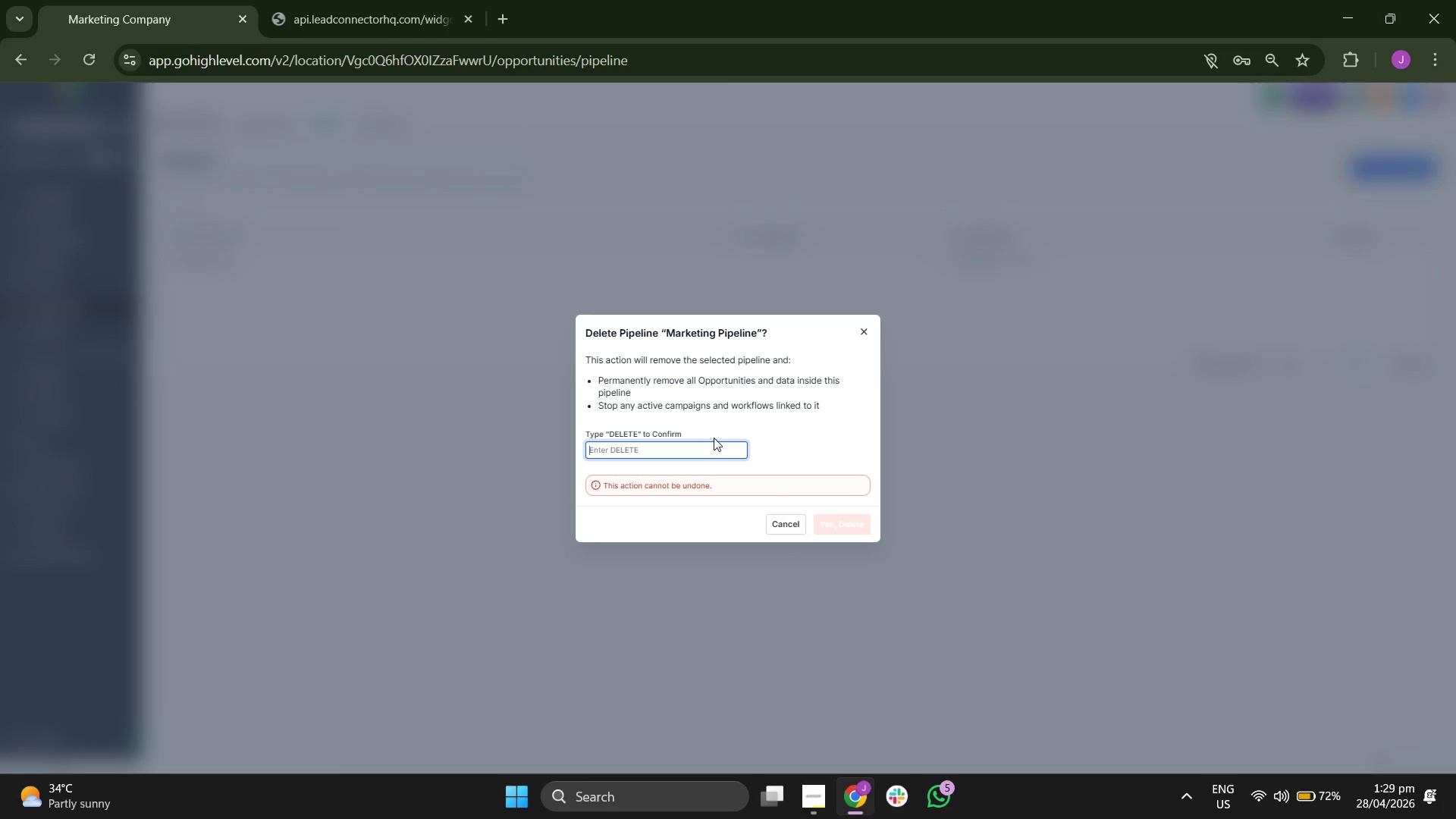 
type(DELETE)
 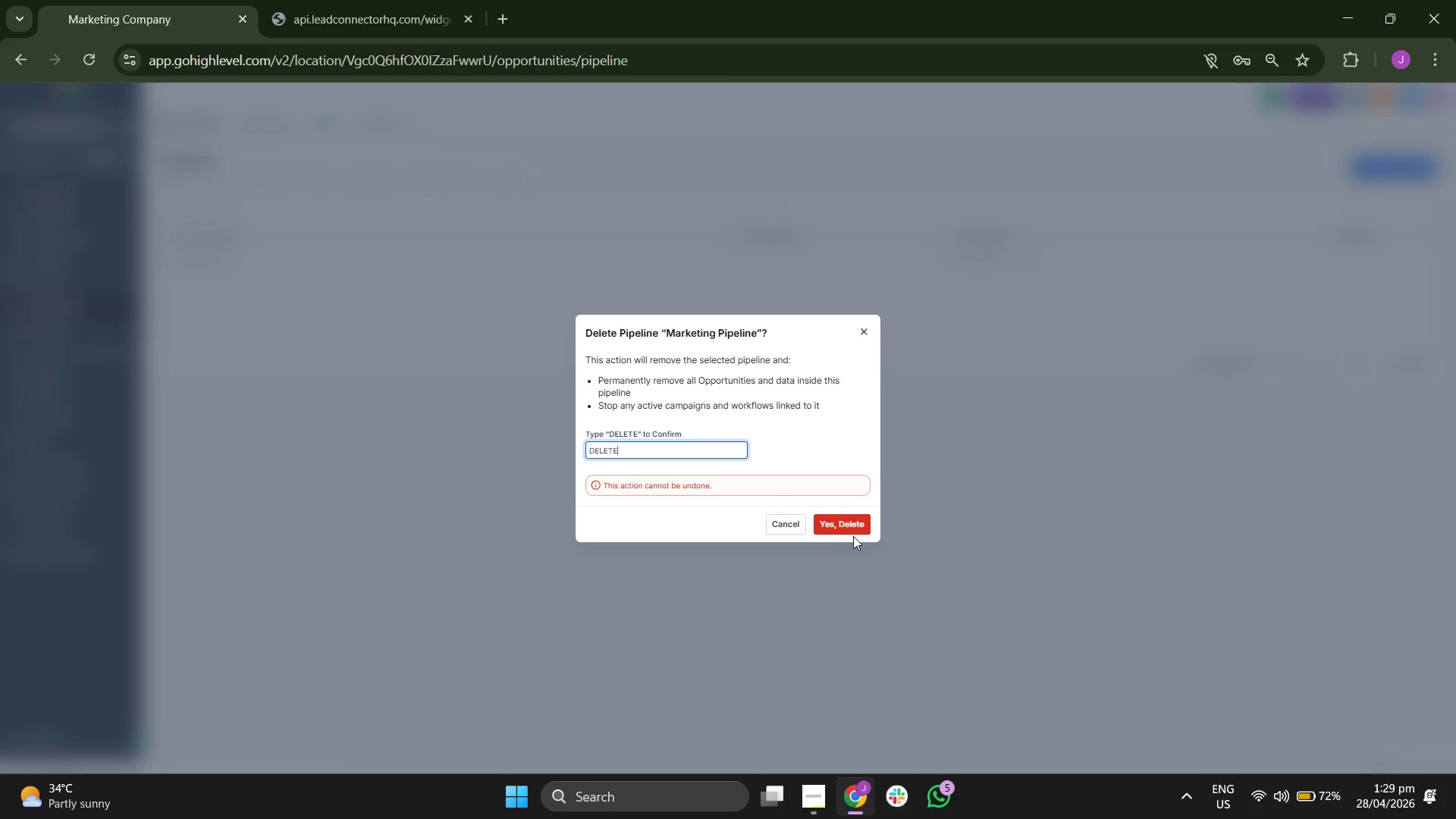 
double_click([846, 515])
 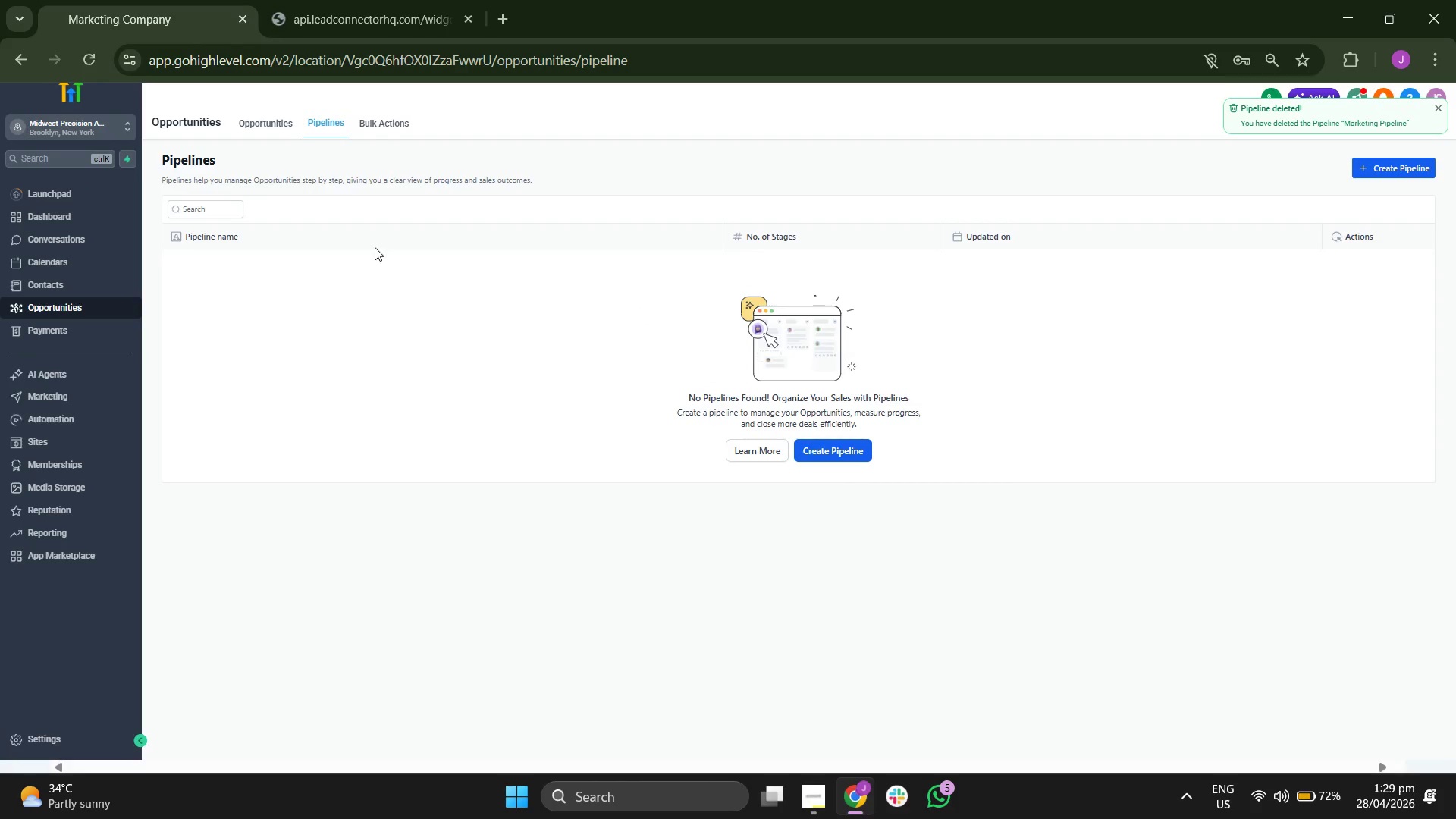 
left_click([273, 126])
 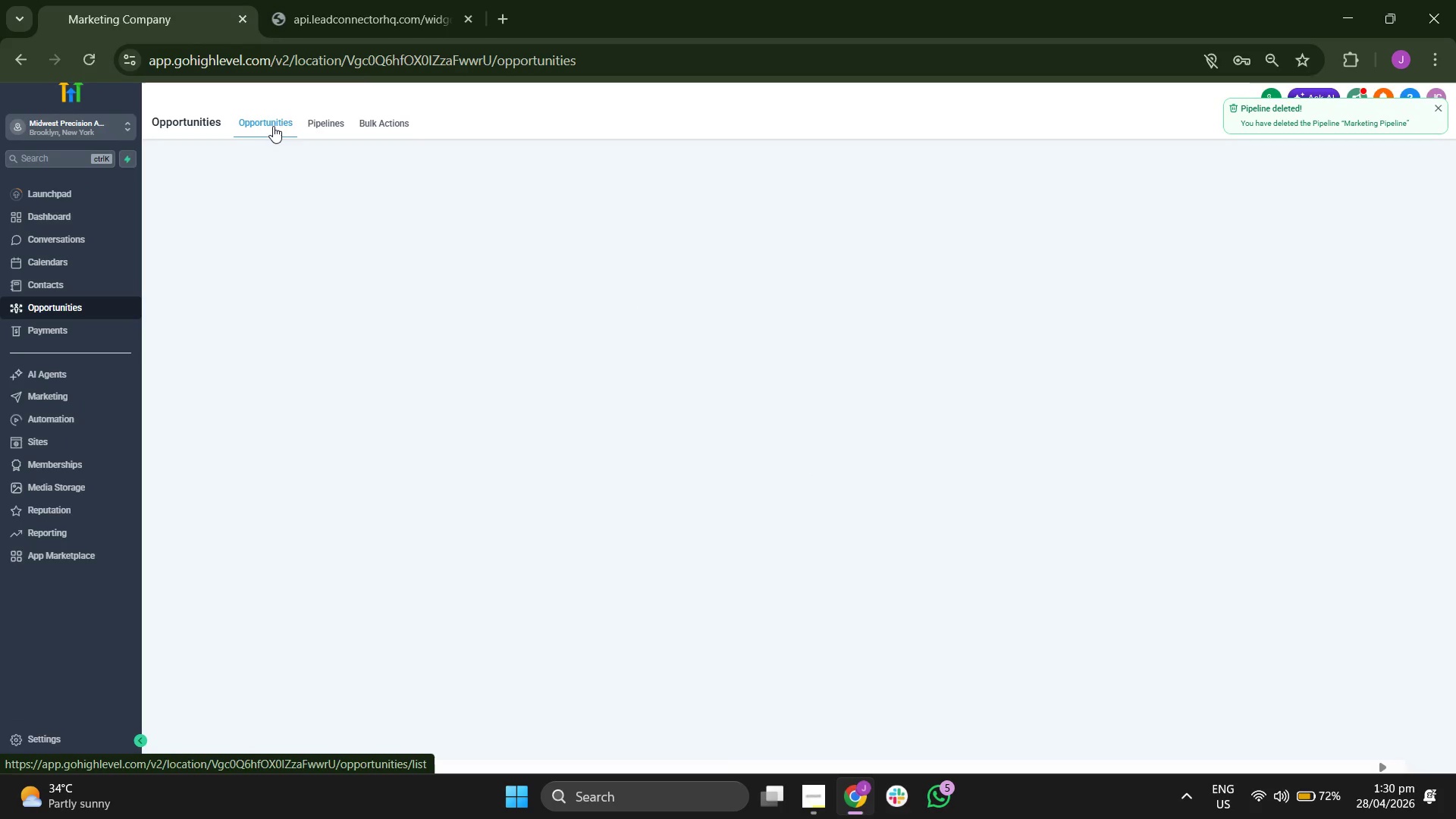 
left_click([325, 126])
 